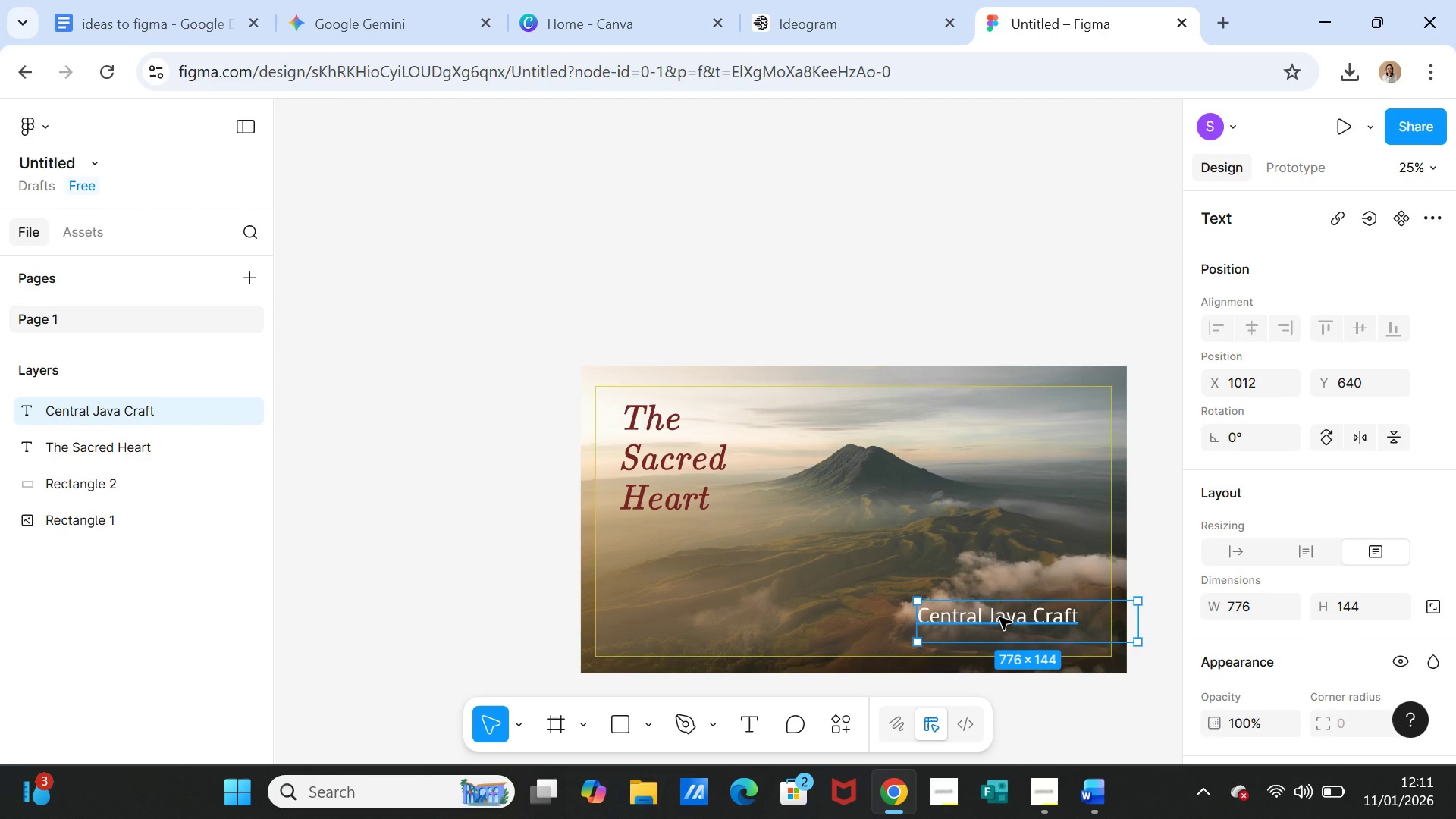 
left_click_drag(start_coordinate=[999, 617], to_coordinate=[860, 556])
 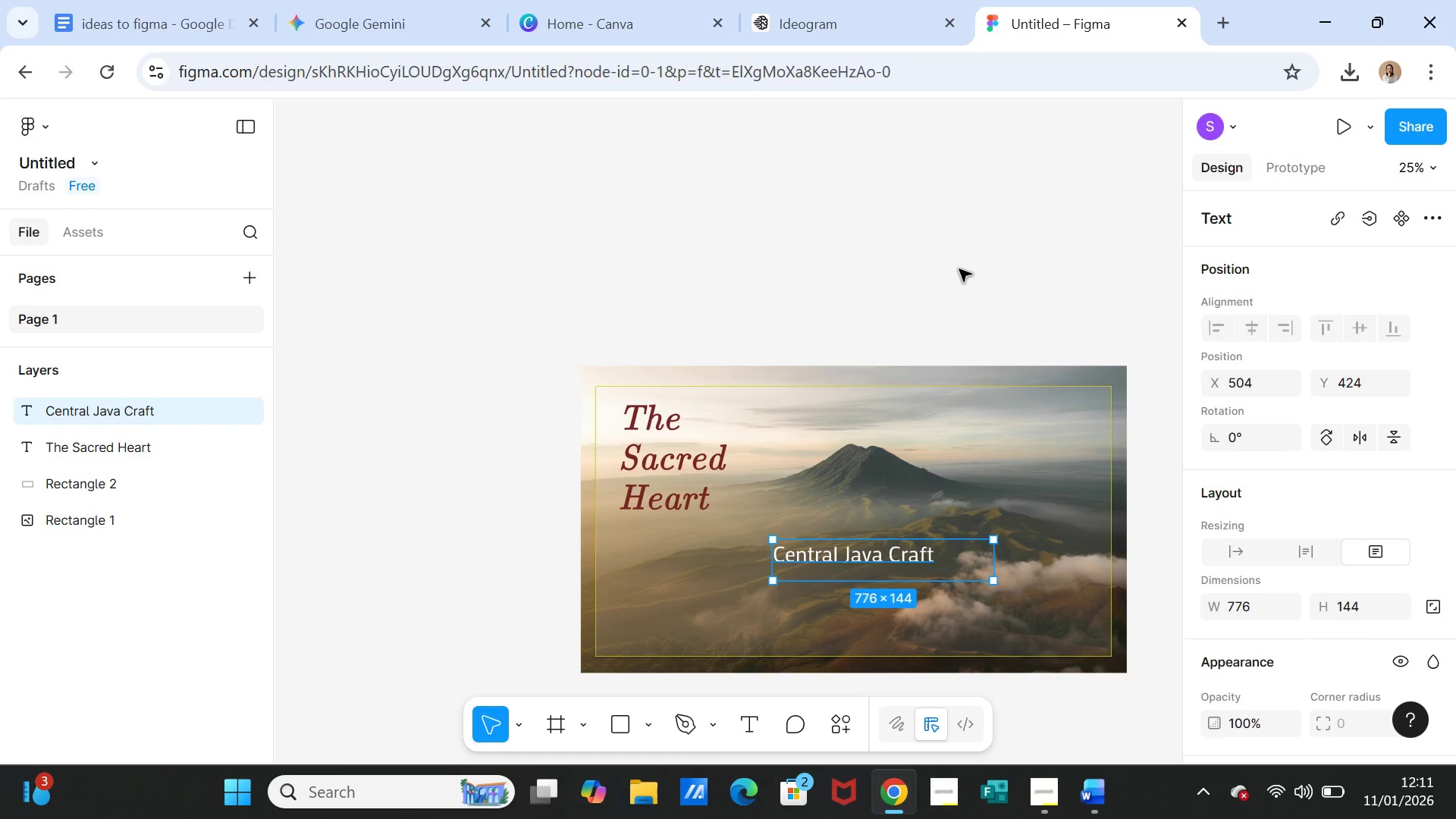 
left_click([959, 269])
 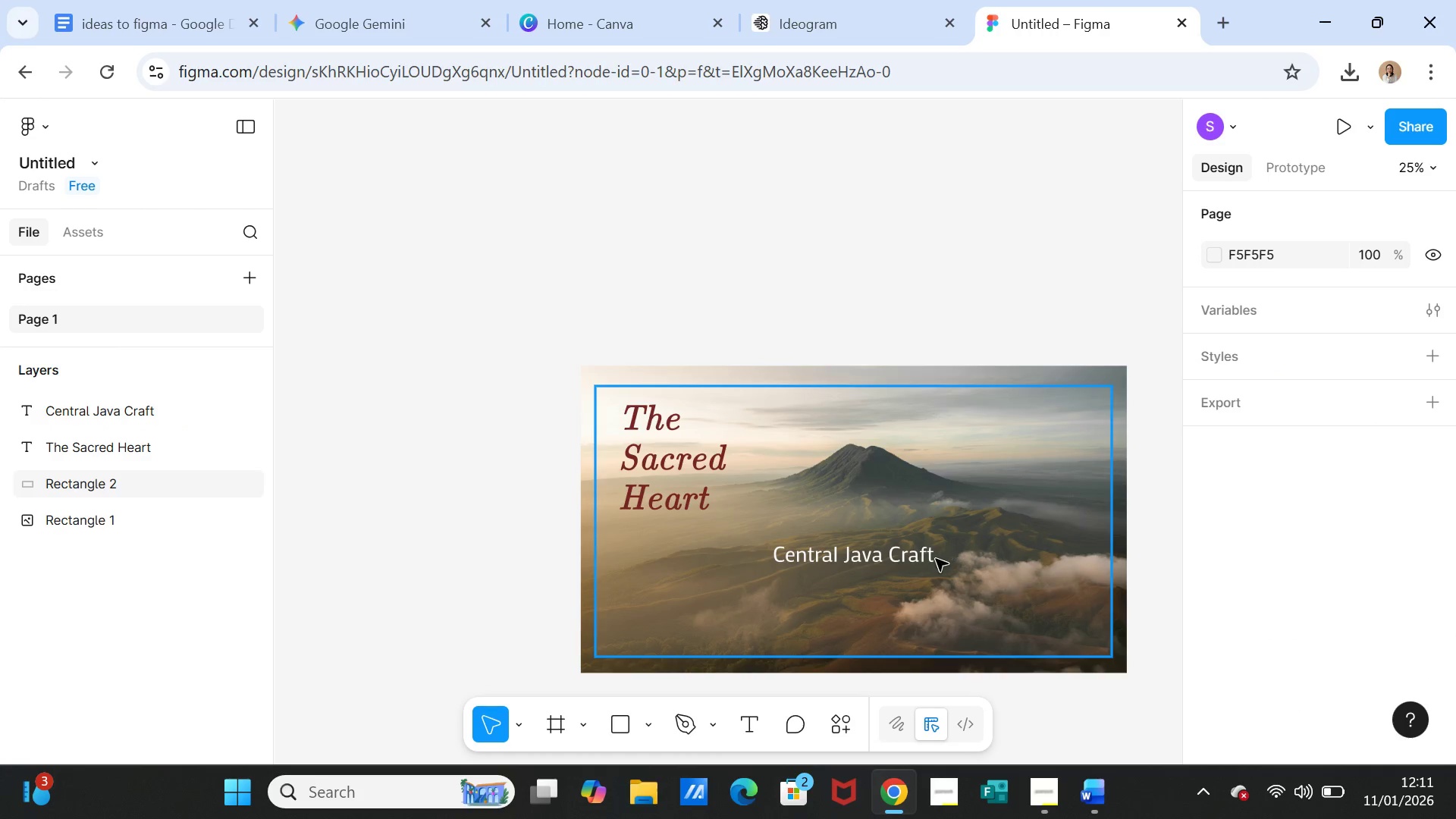 
left_click([917, 556])
 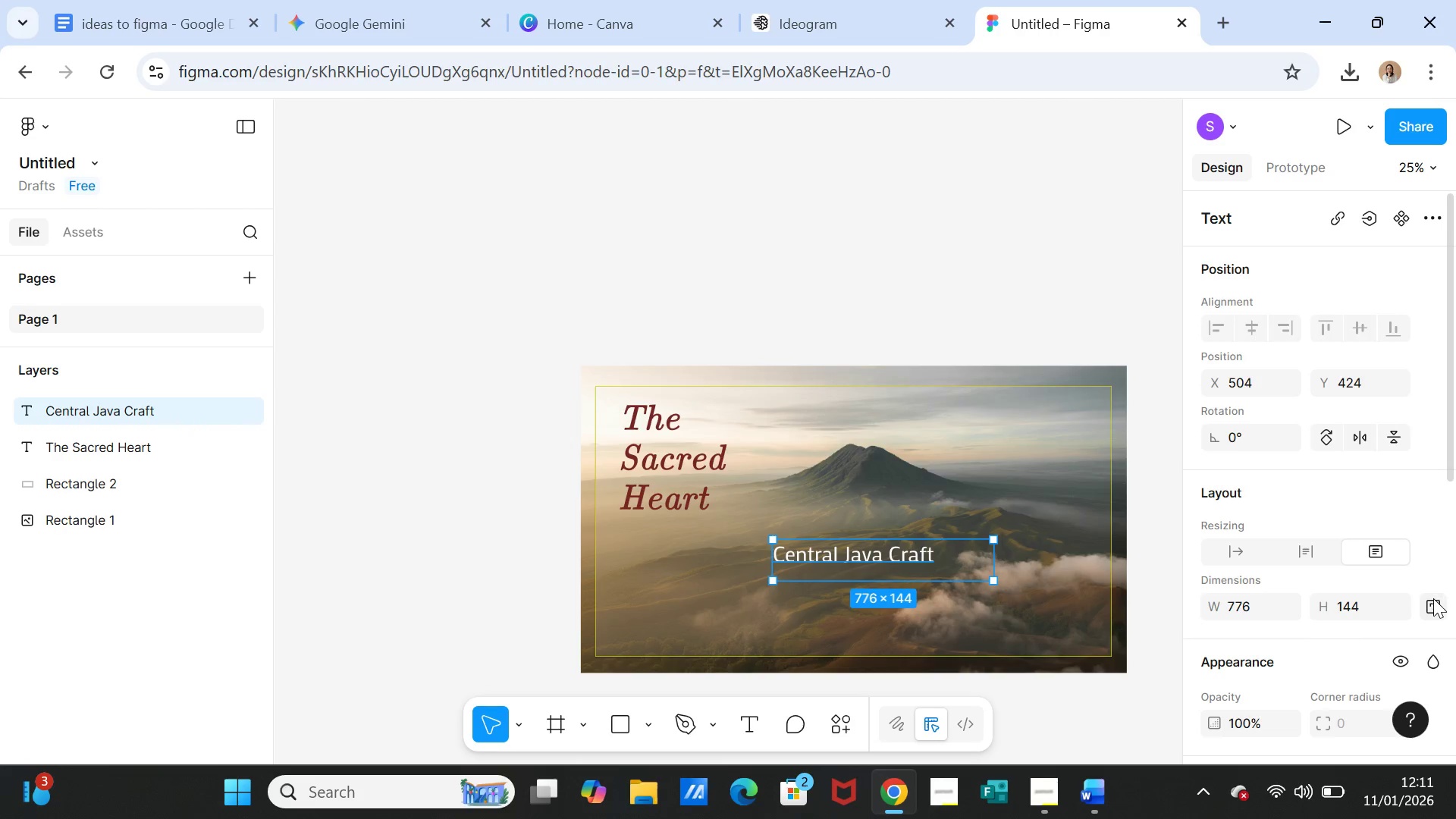 
scroll: coordinate [1368, 544], scroll_direction: down, amount: 1.0
 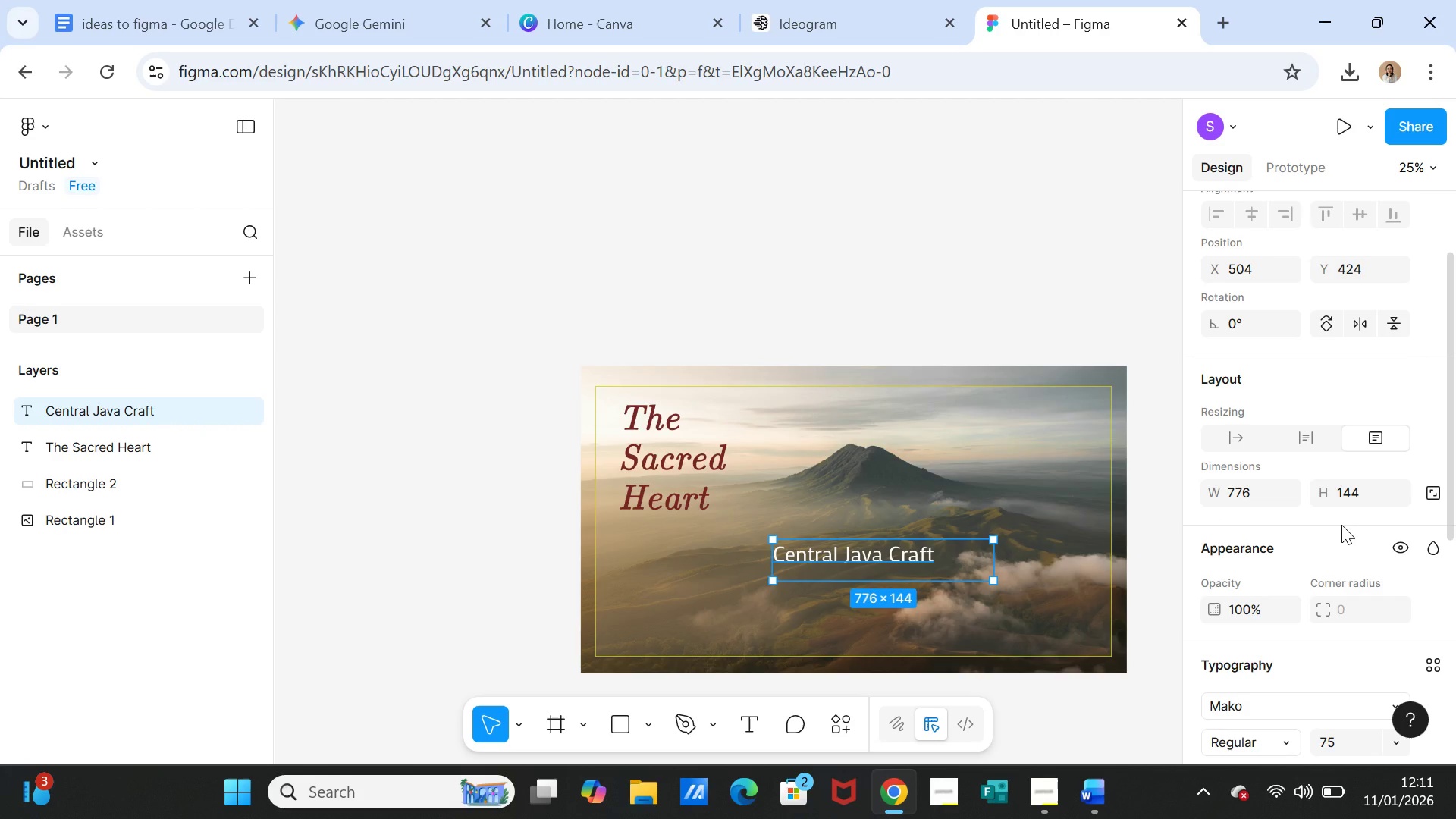 
wait(6.59)
 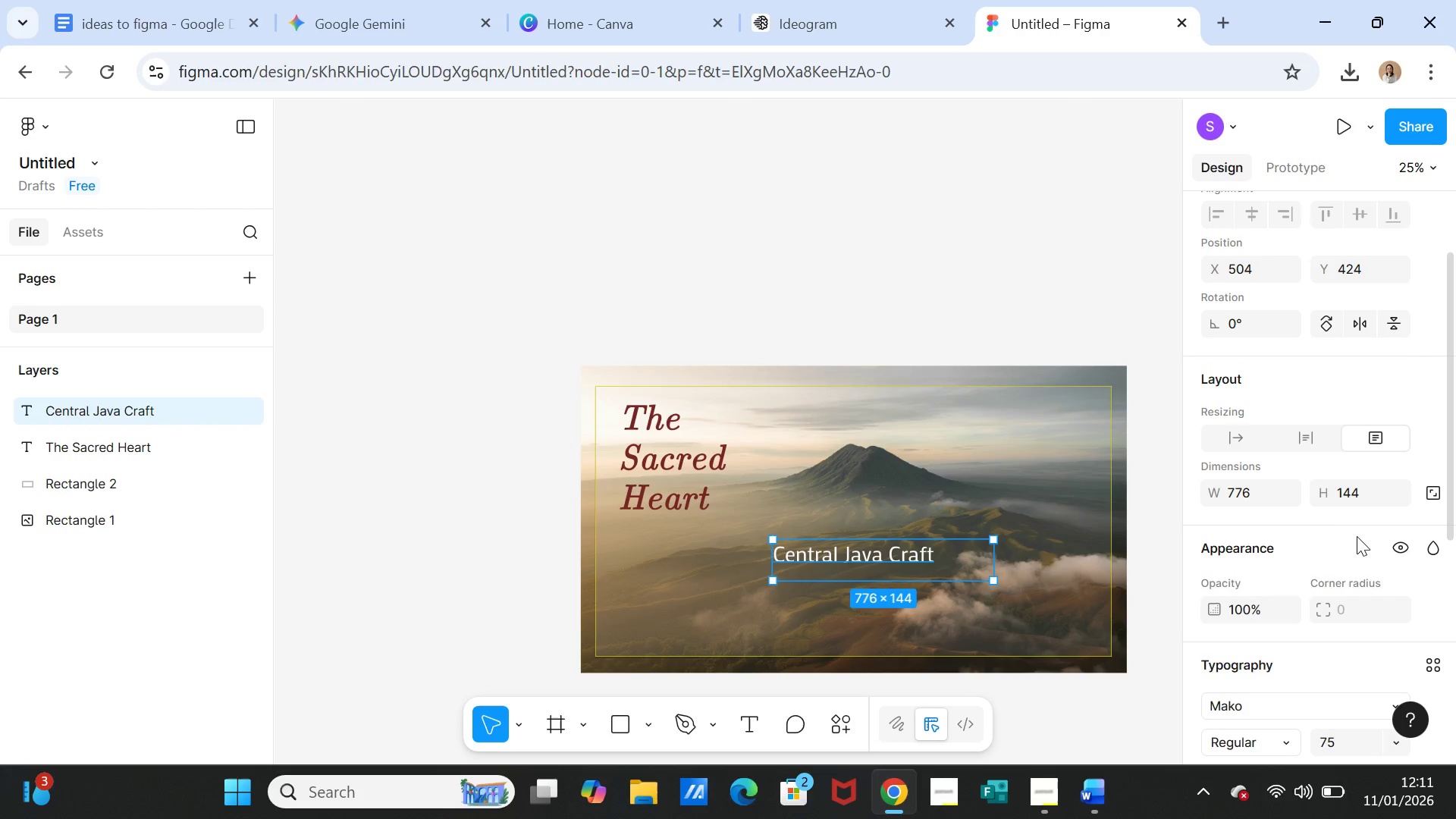 
left_click([993, 294])
 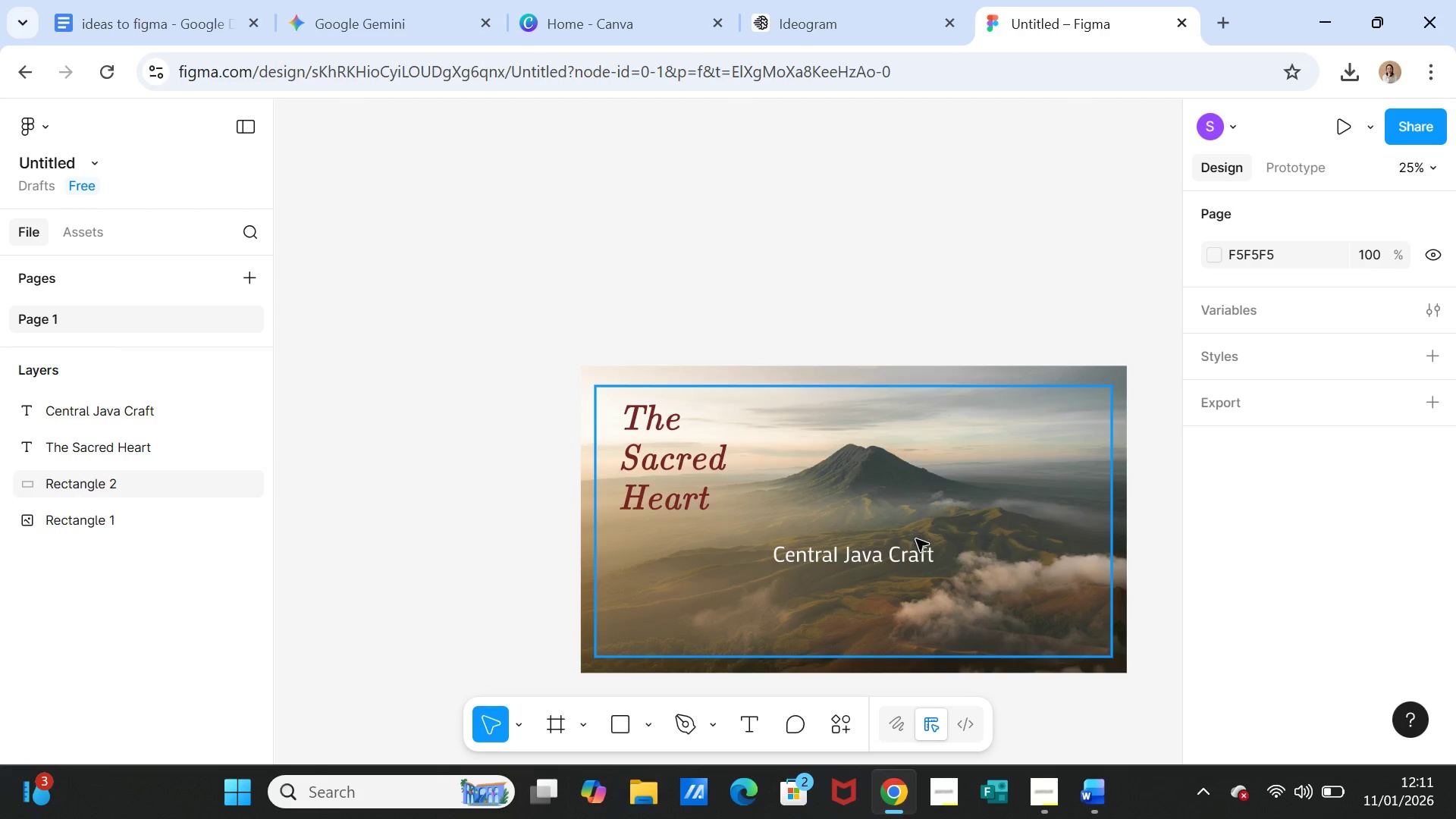 
left_click([902, 555])
 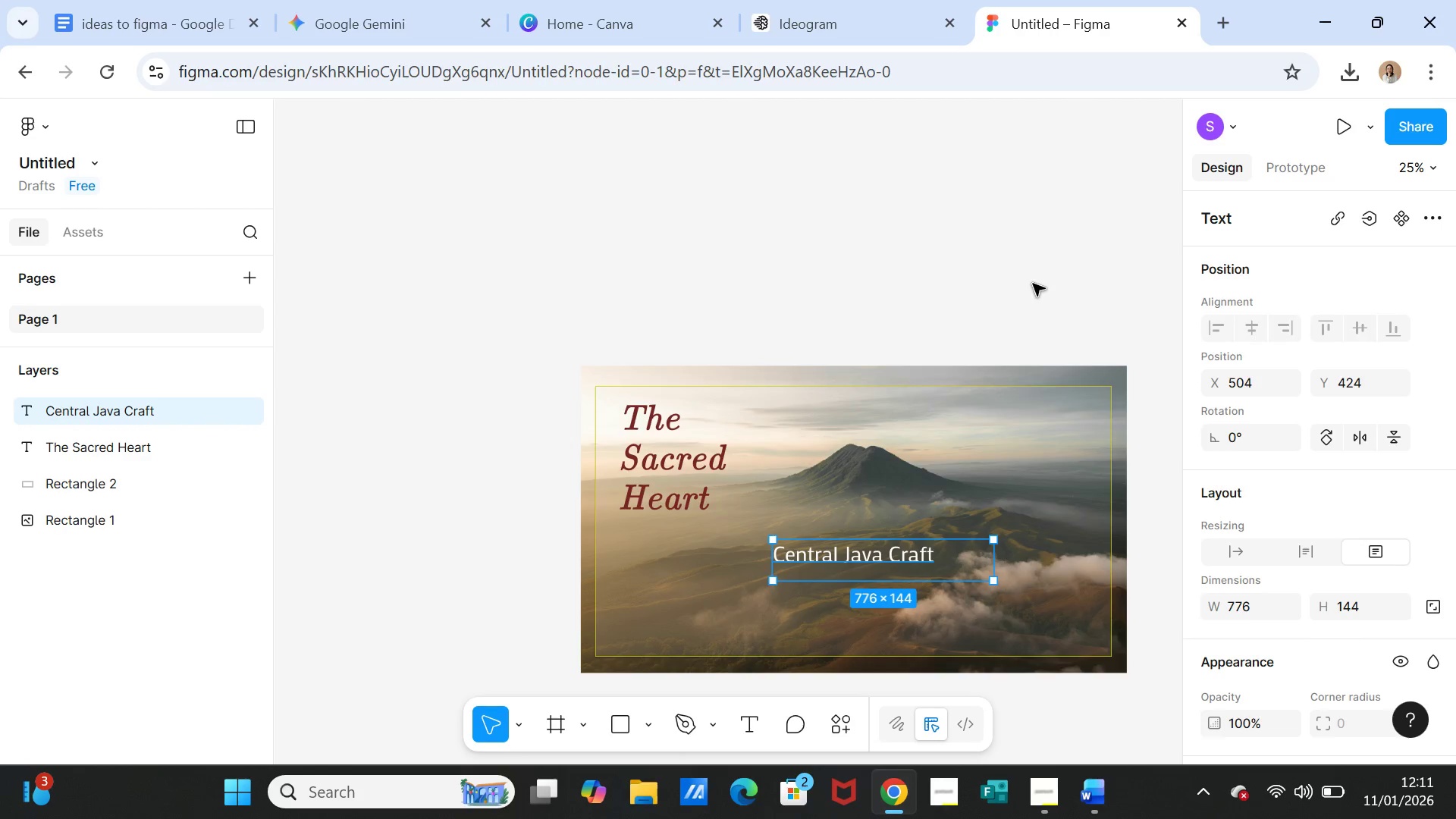 
scroll: coordinate [1386, 570], scroll_direction: down, amount: 2.0
 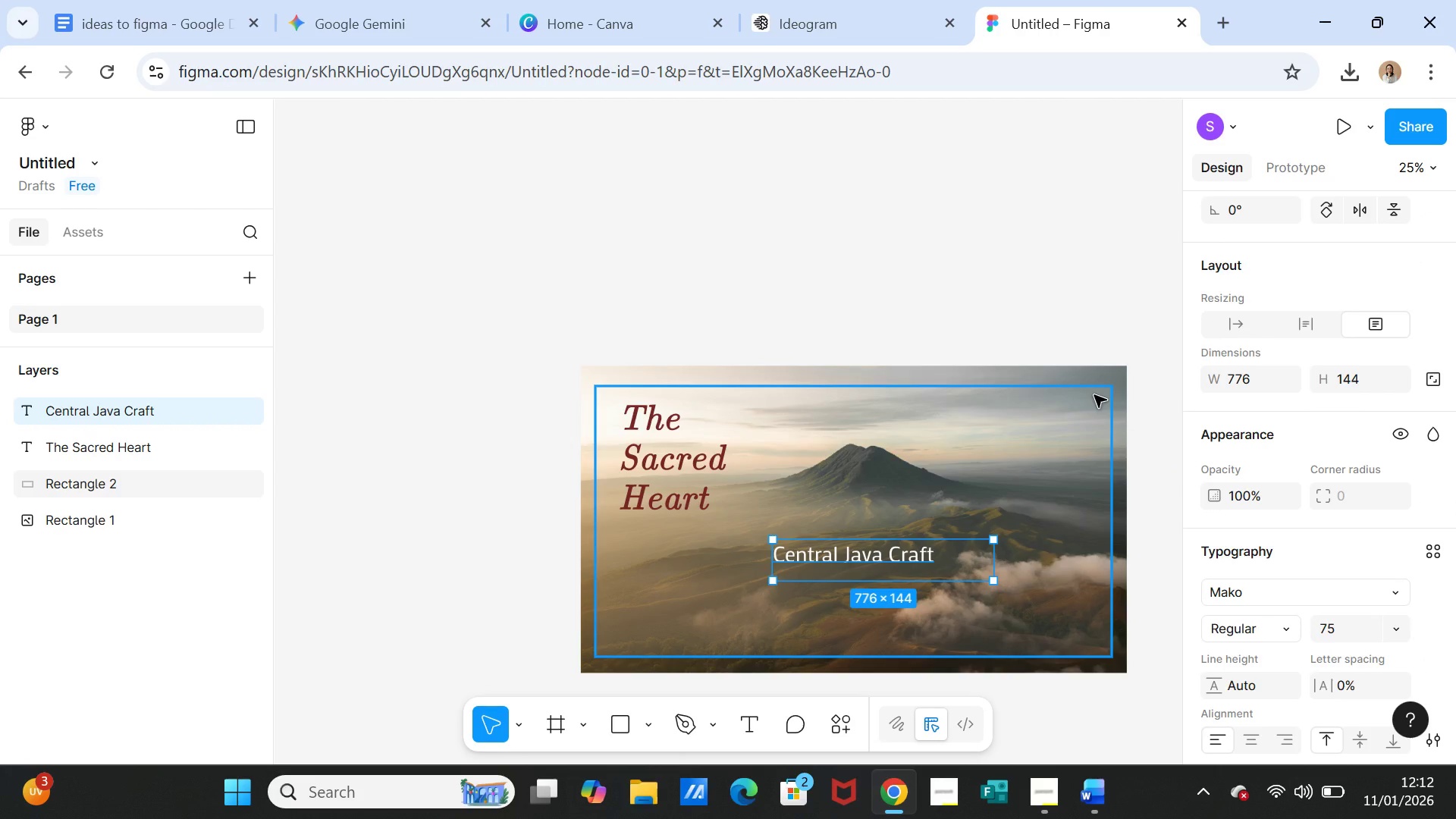 
left_click([1094, 395])
 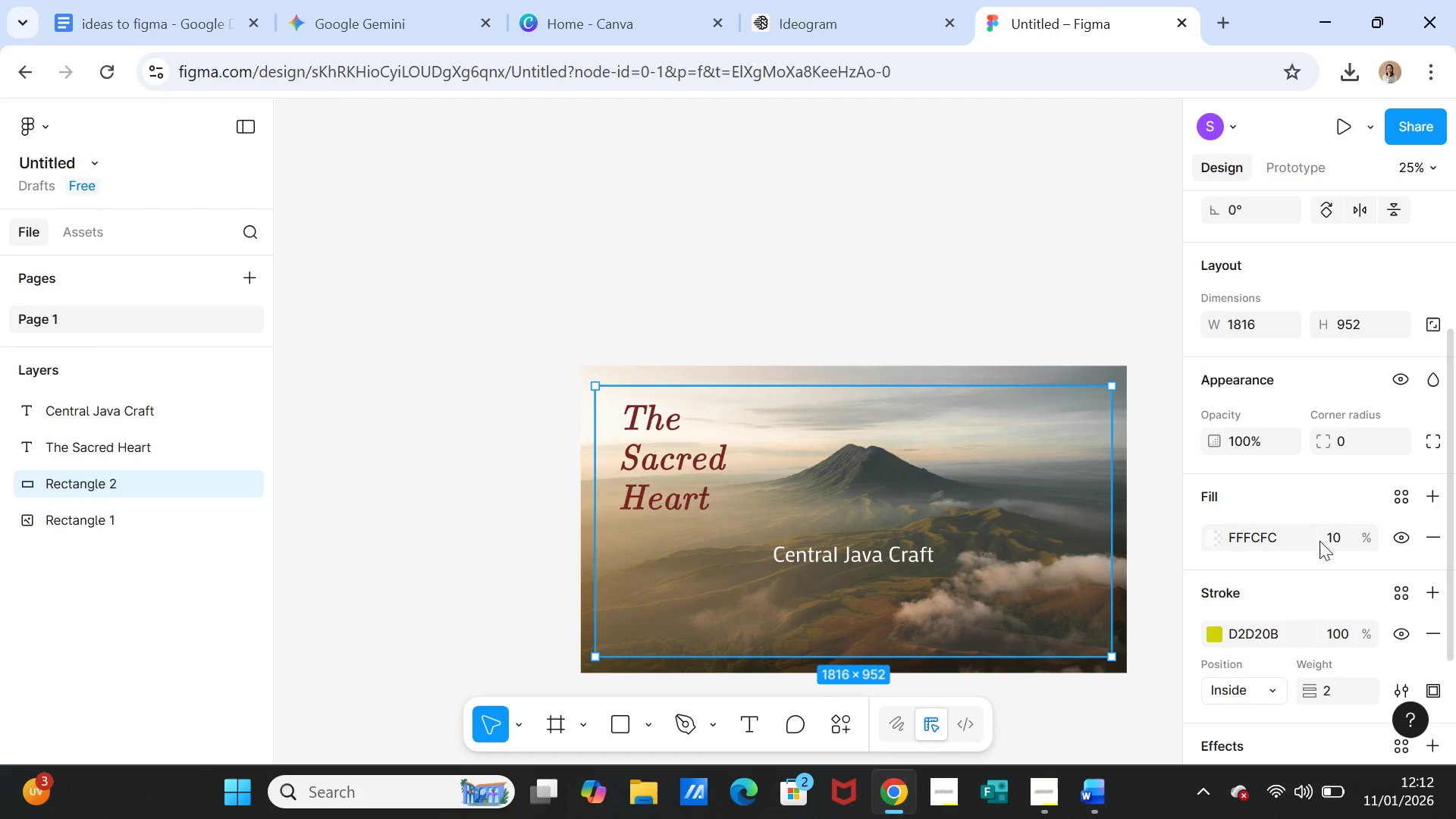 
scroll: coordinate [1316, 561], scroll_direction: down, amount: 1.0
 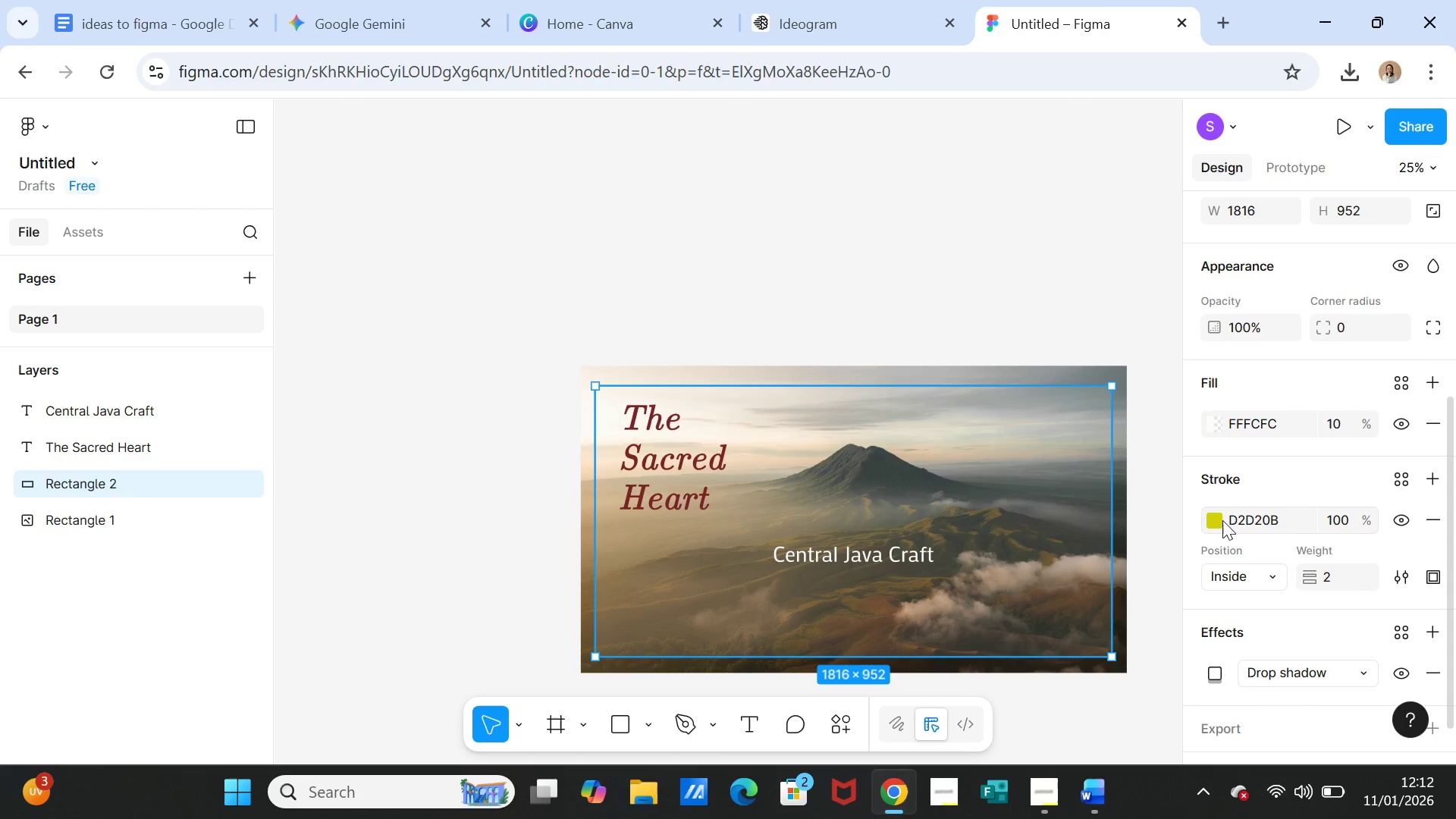 
left_click([1219, 518])
 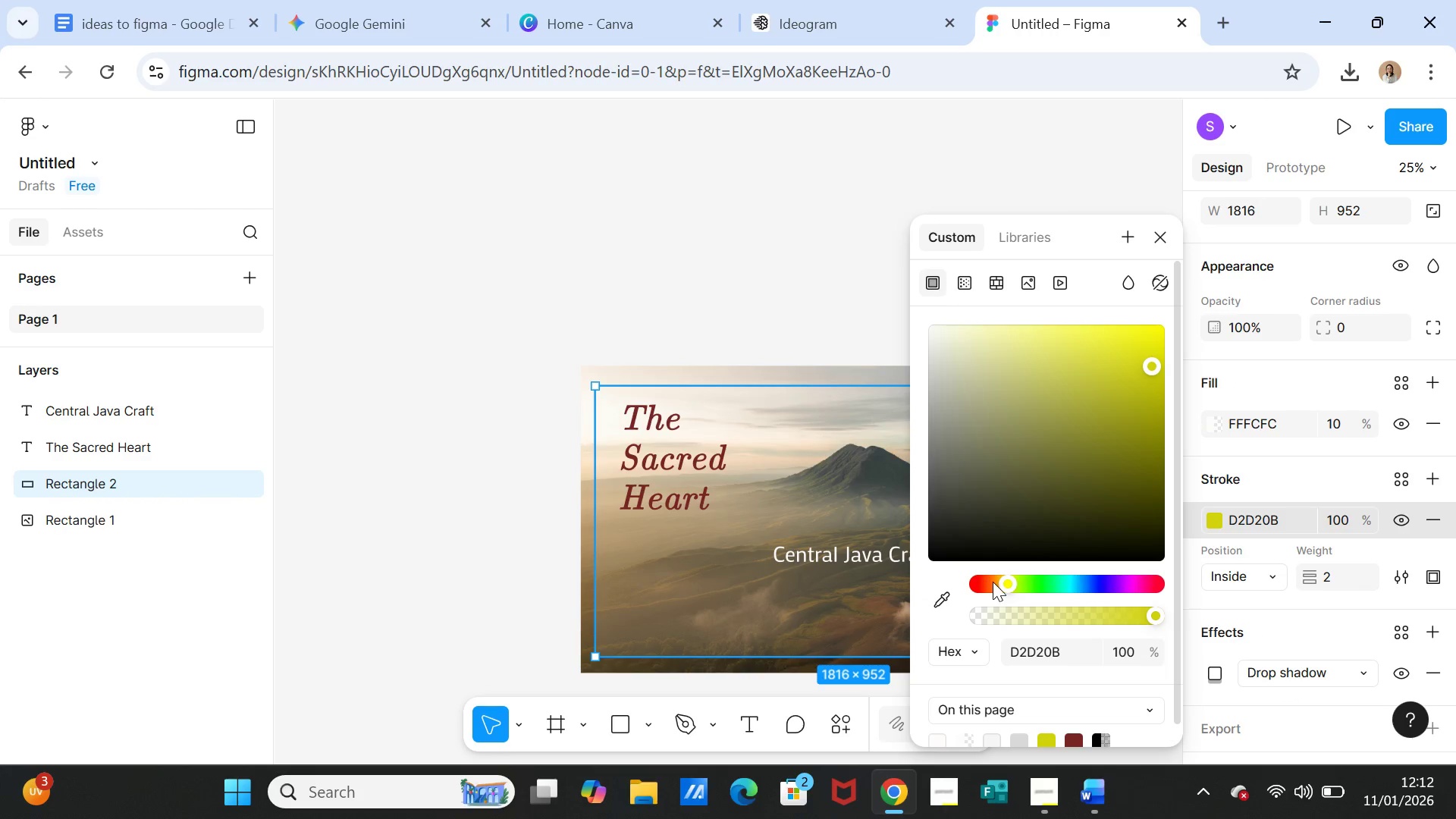 
left_click([1151, 459])
 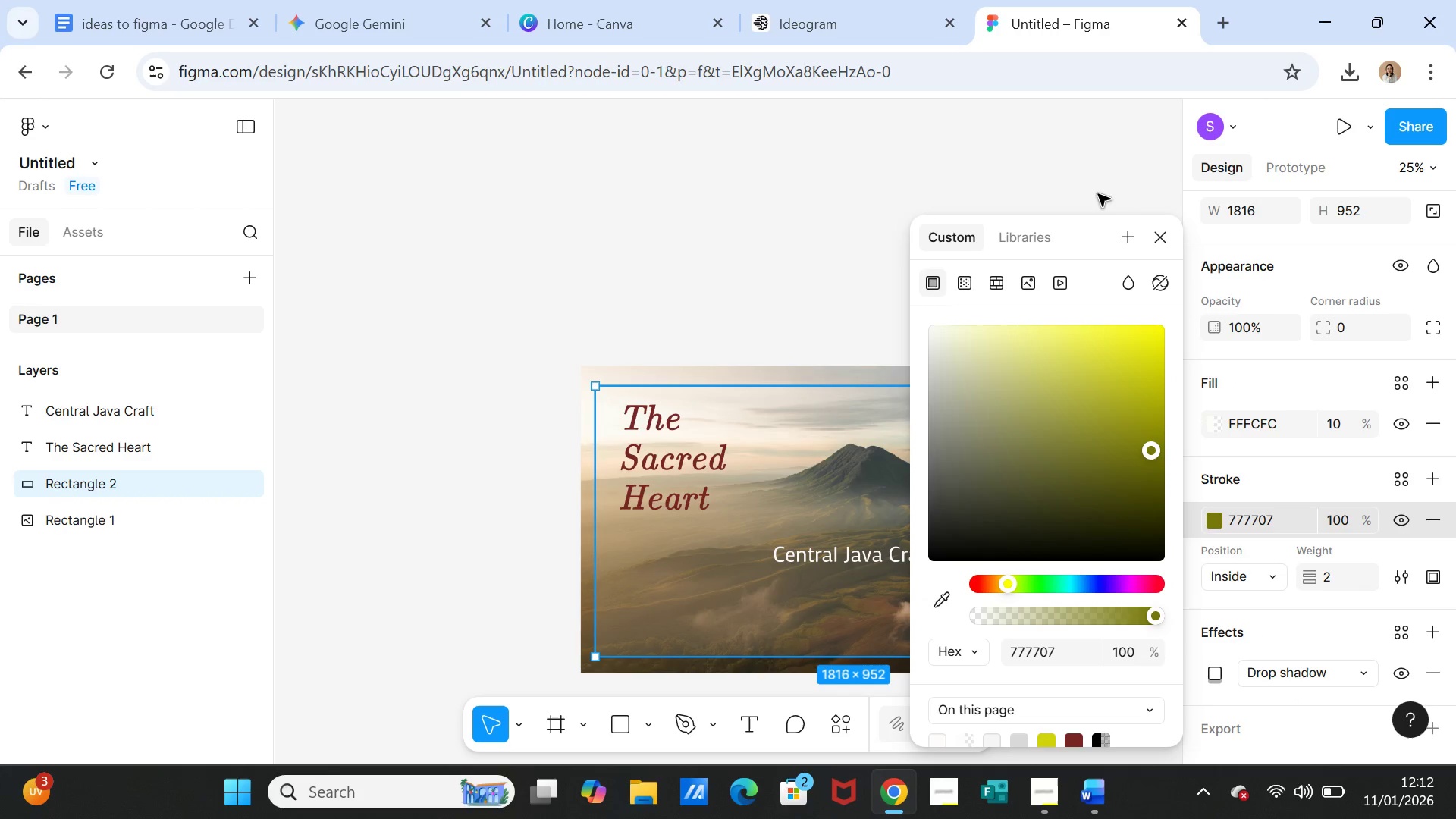 
left_click([1101, 185])
 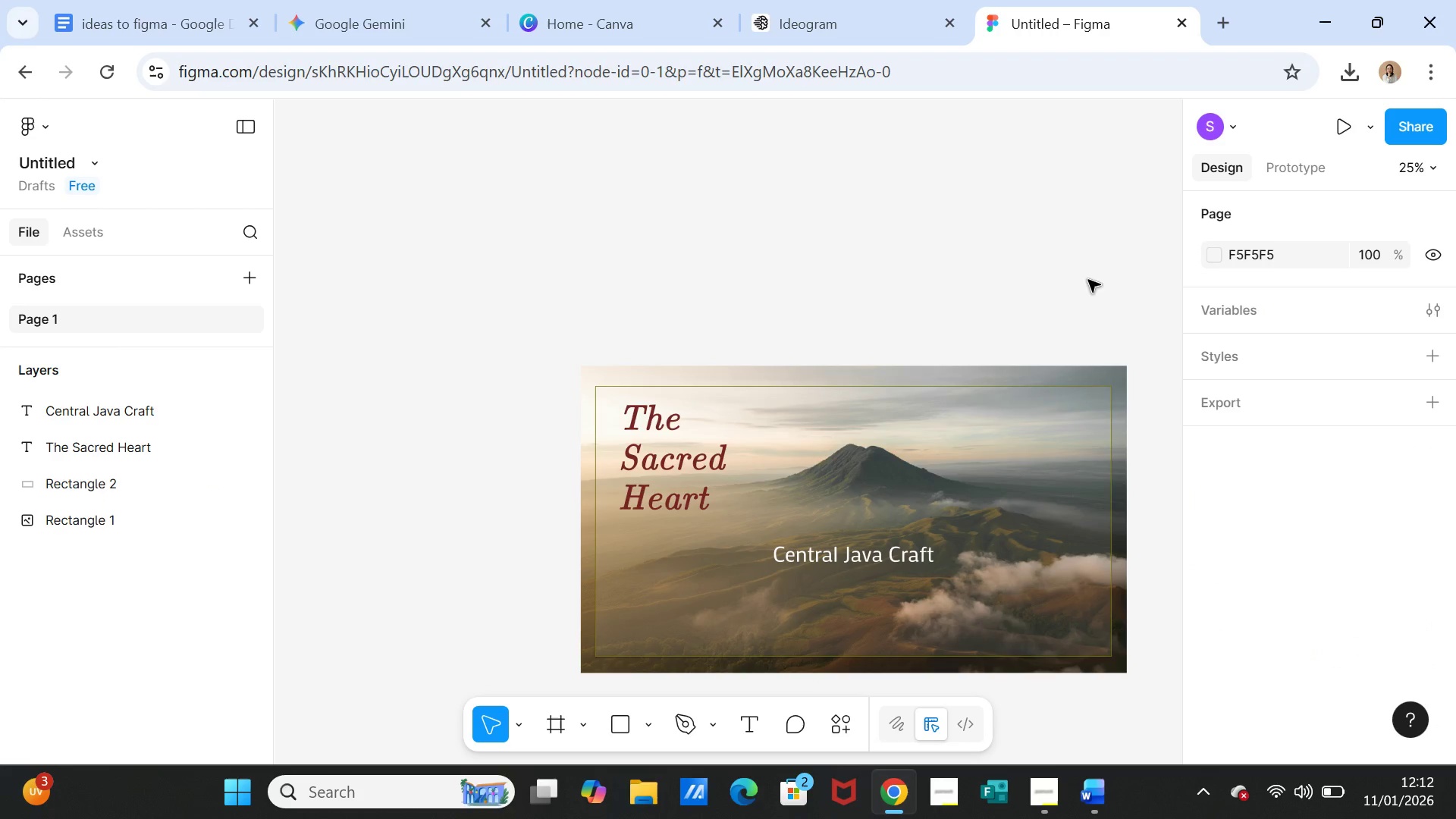 
left_click([1088, 280])
 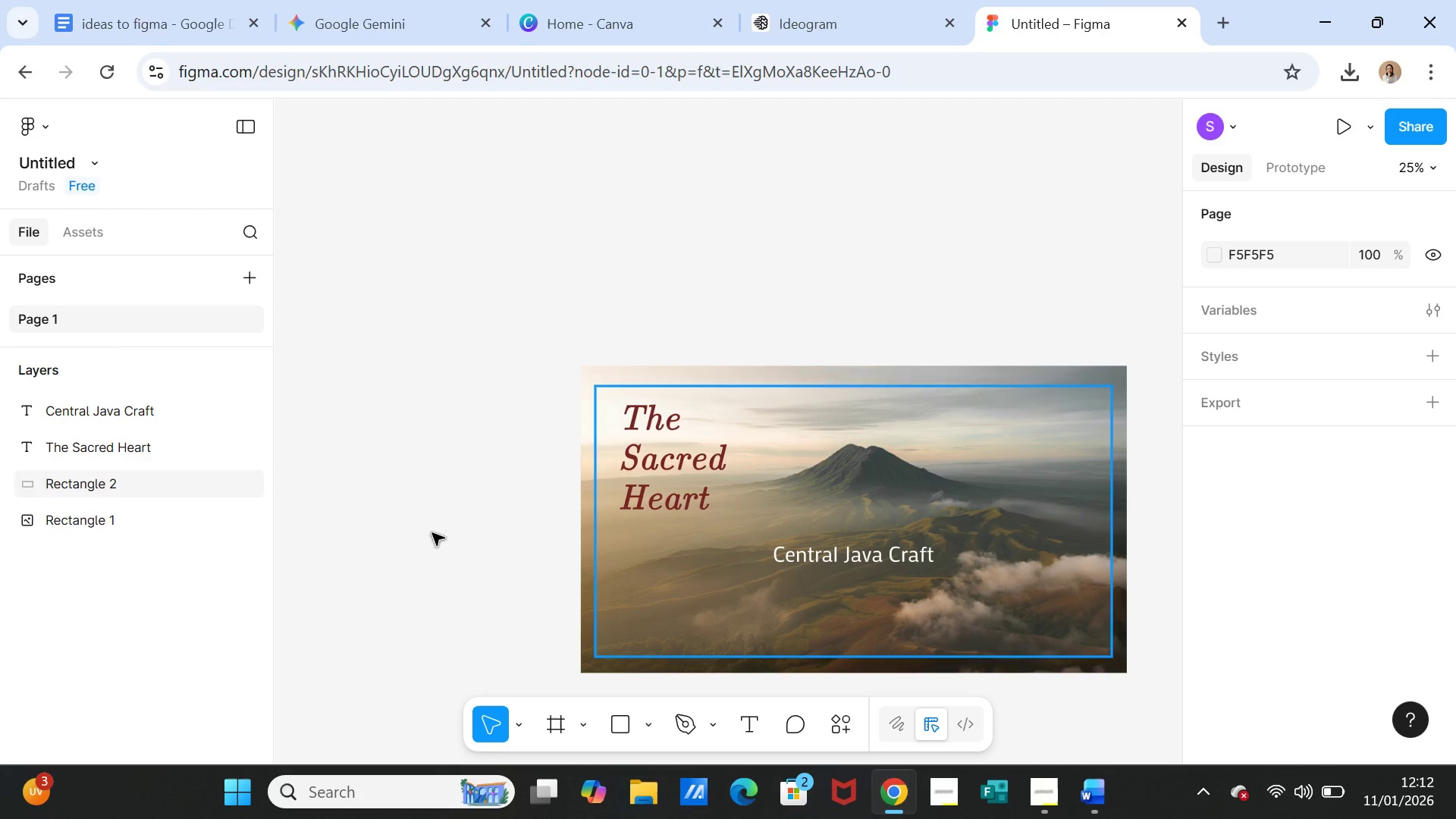 
left_click([177, 419])
 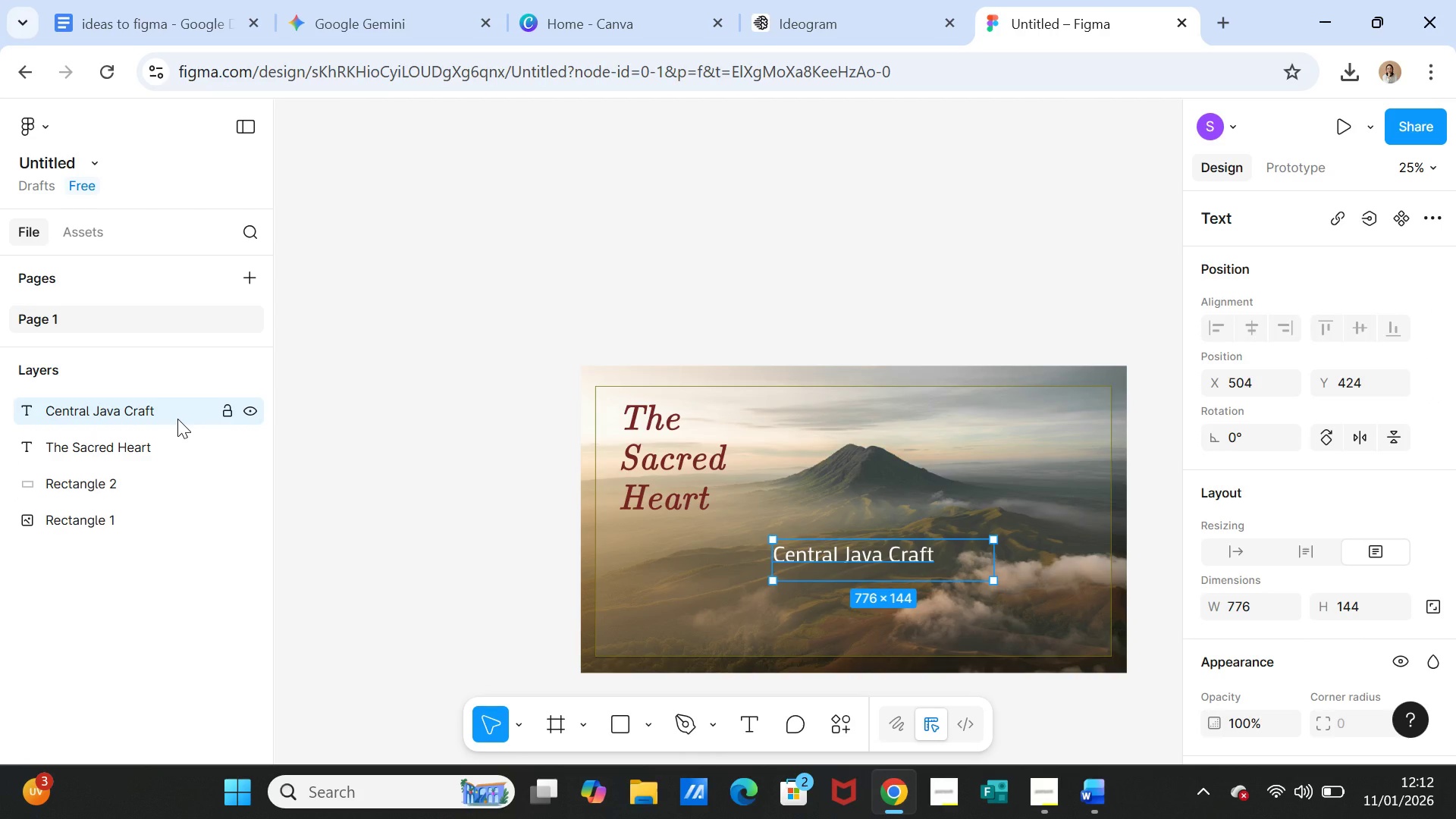 
hold_key(key=ShiftLeft, duration=4.44)
left_click([151, 435])
 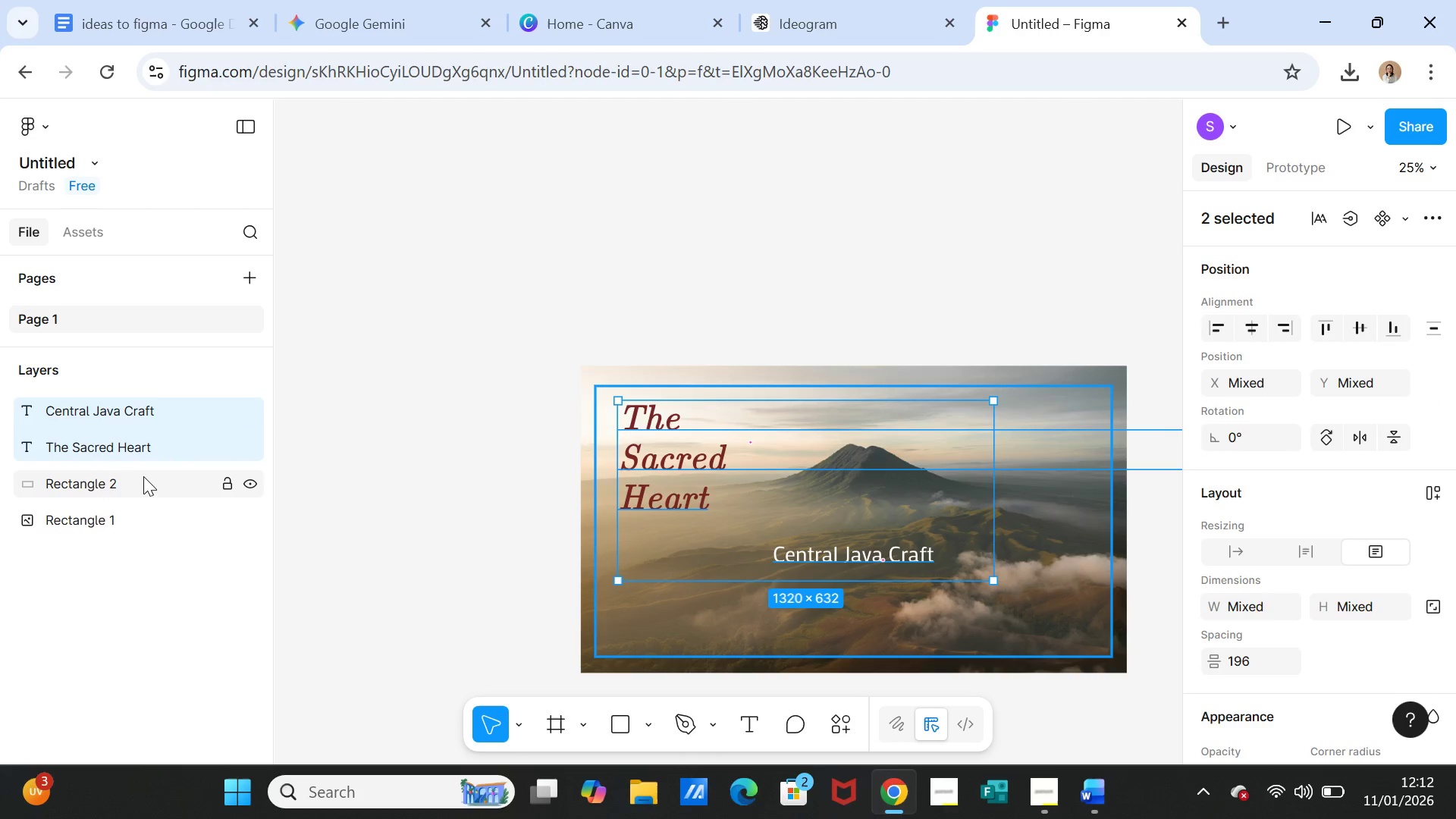 
left_click([143, 478])
 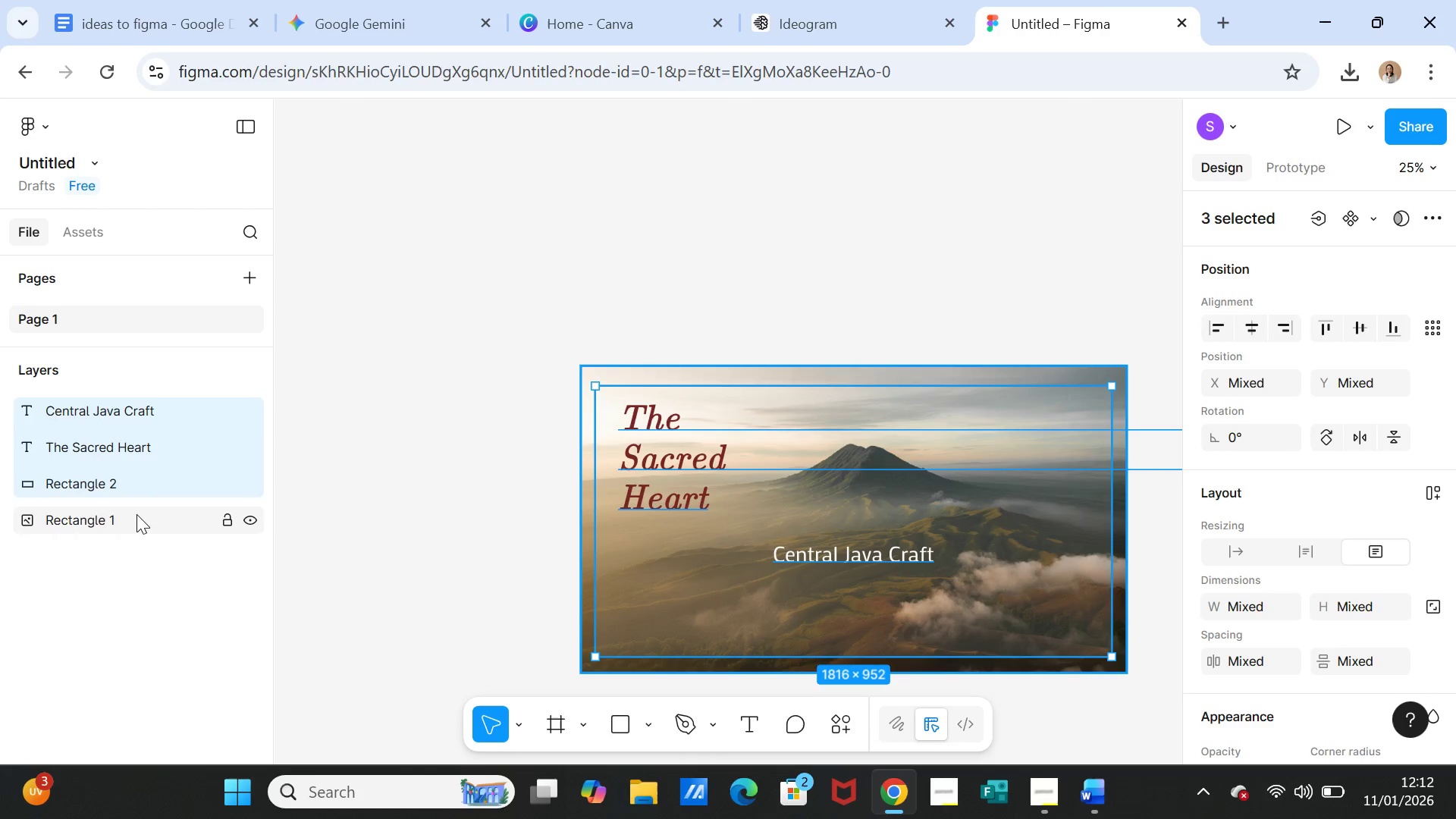 
left_click([136, 514])
 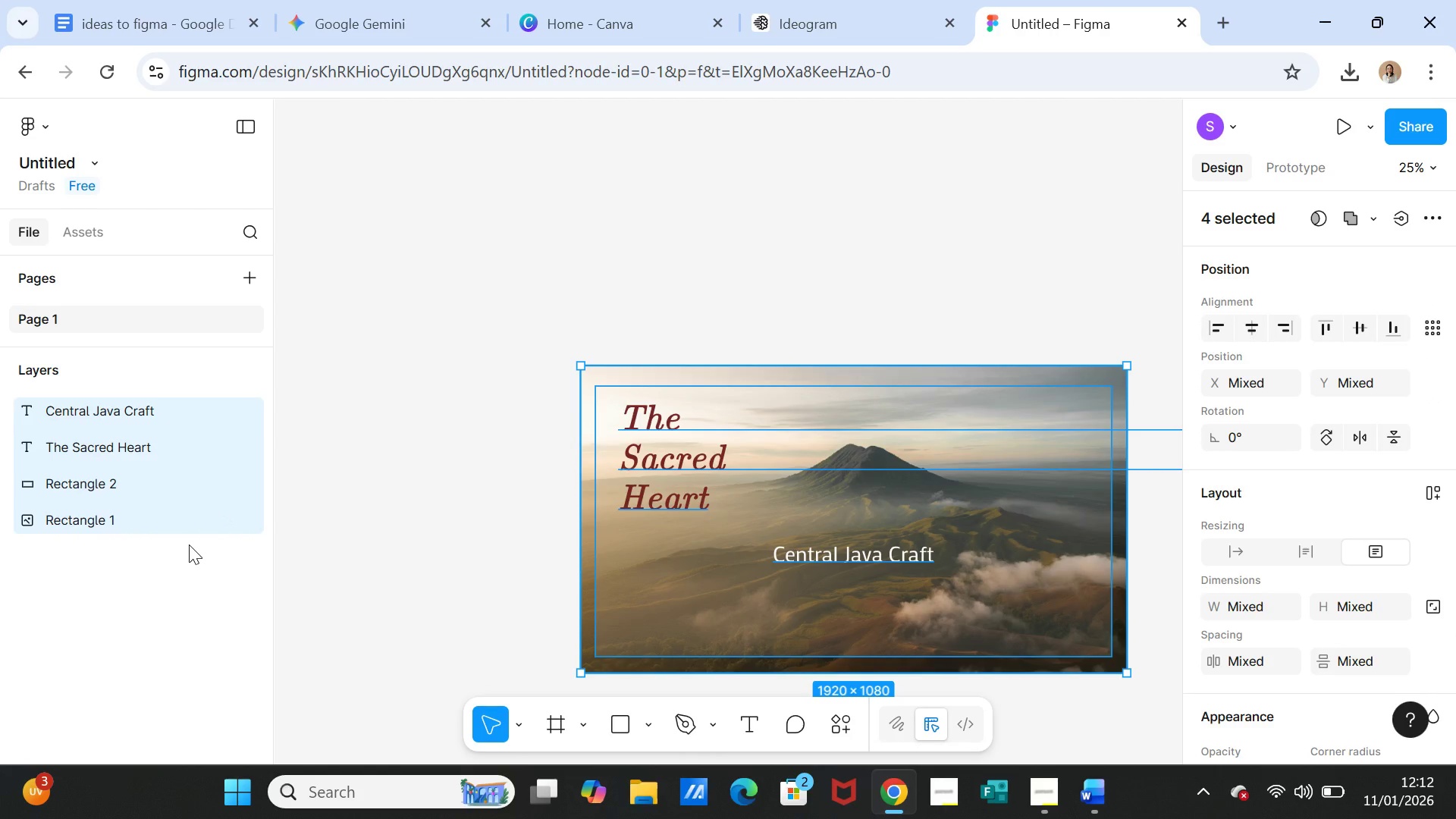 
key(Control+G)
 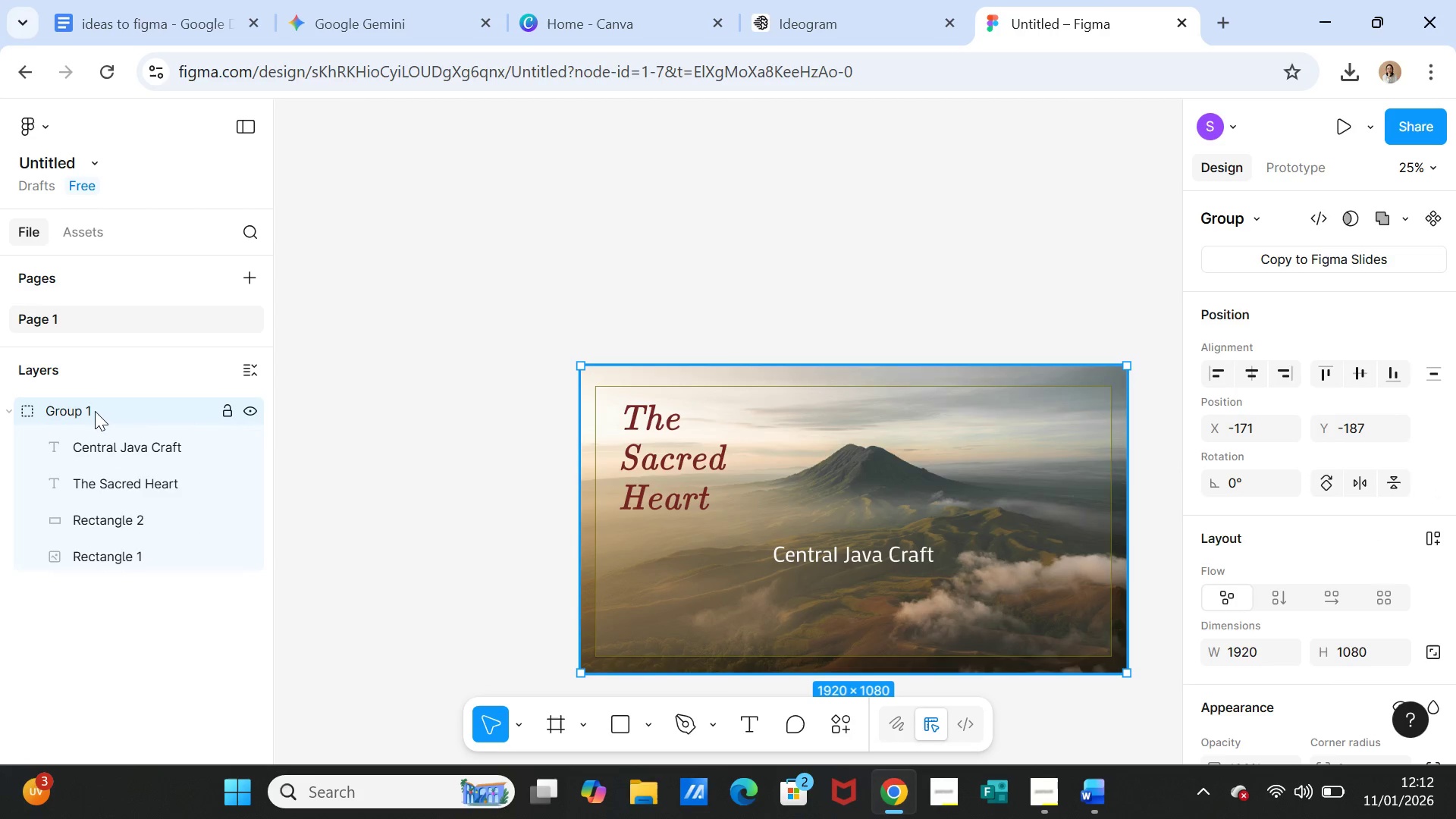 
wait(9.16)
 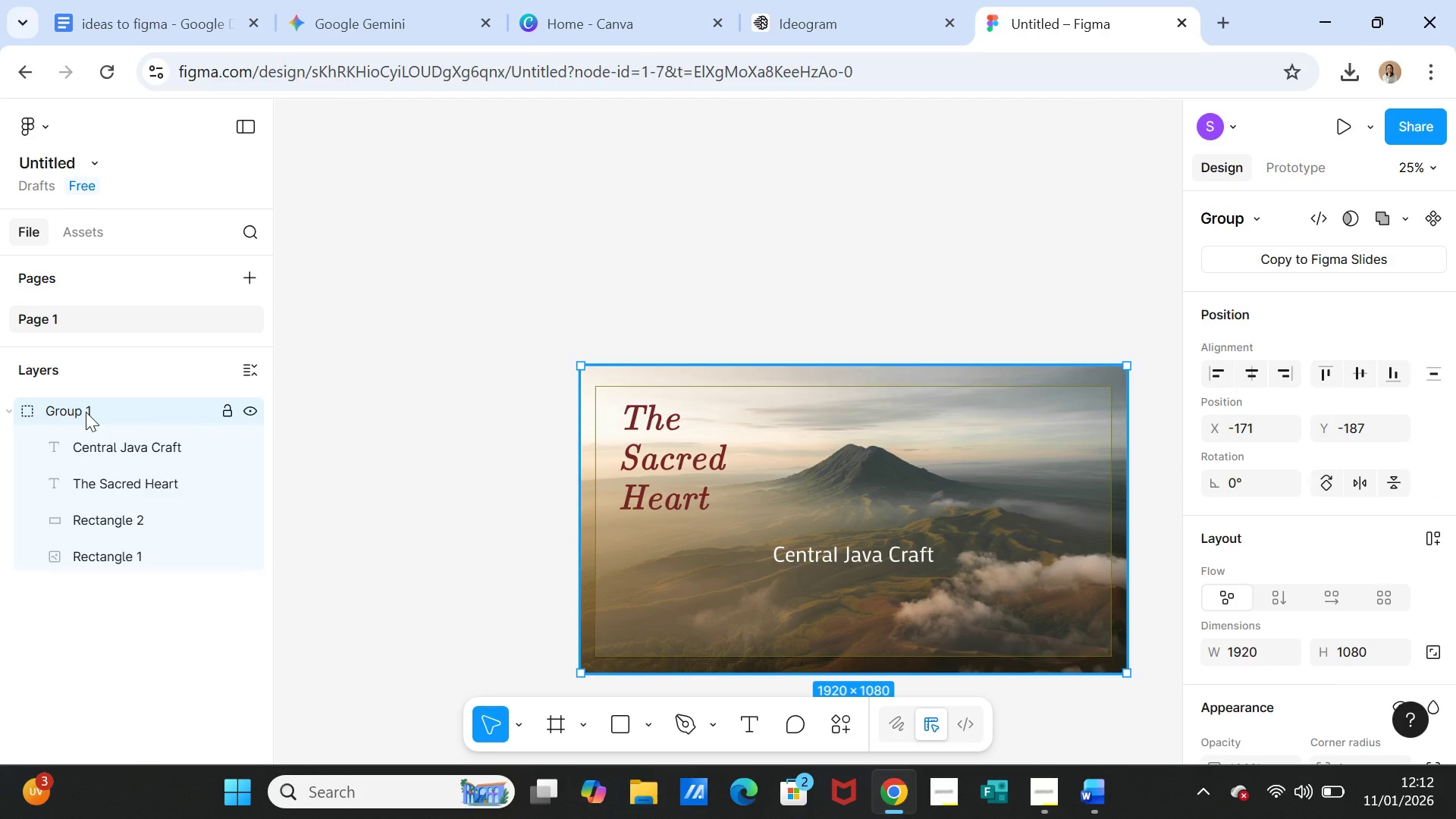 
key(Control+Z)
 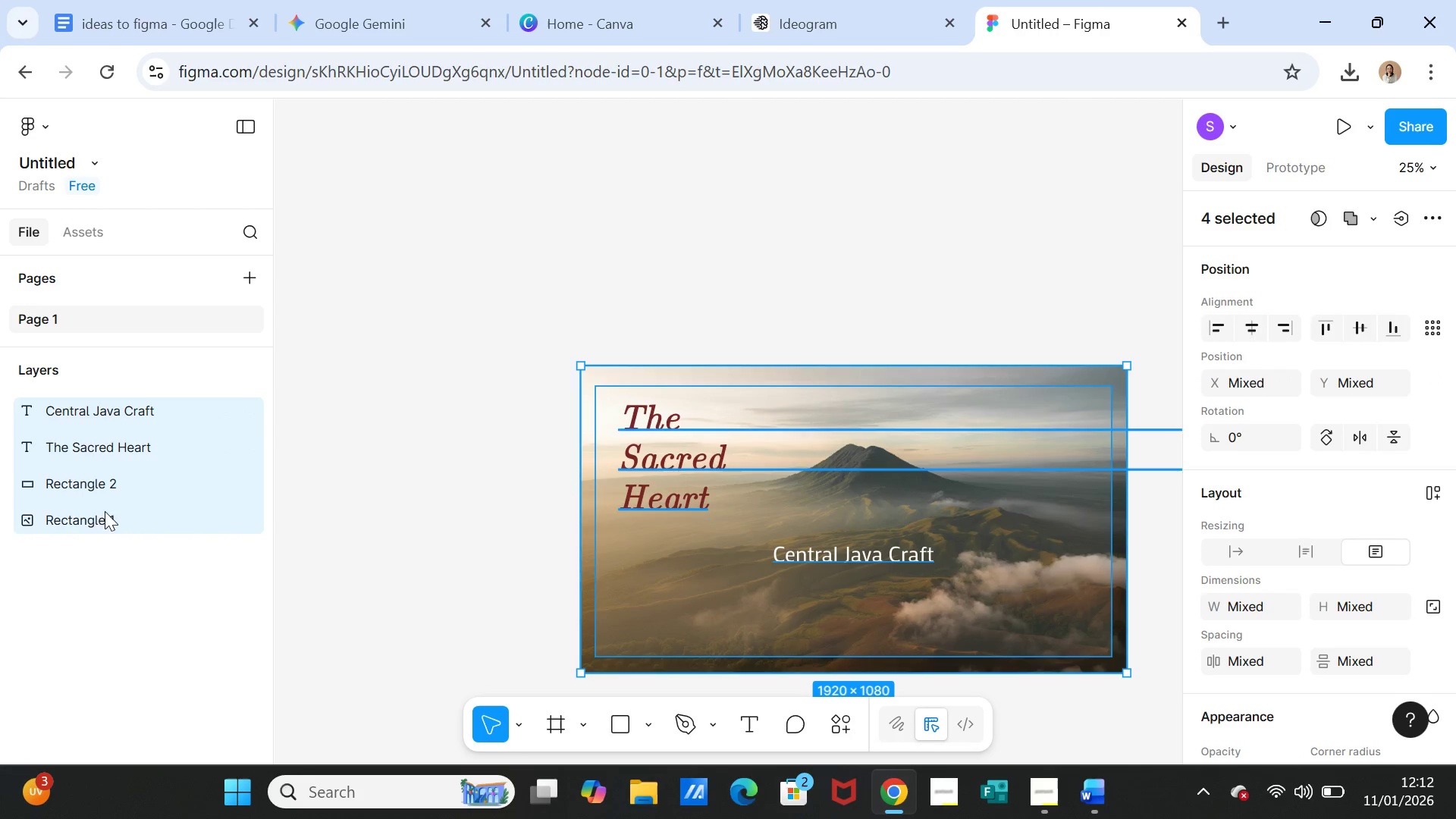 
left_click([95, 519])
 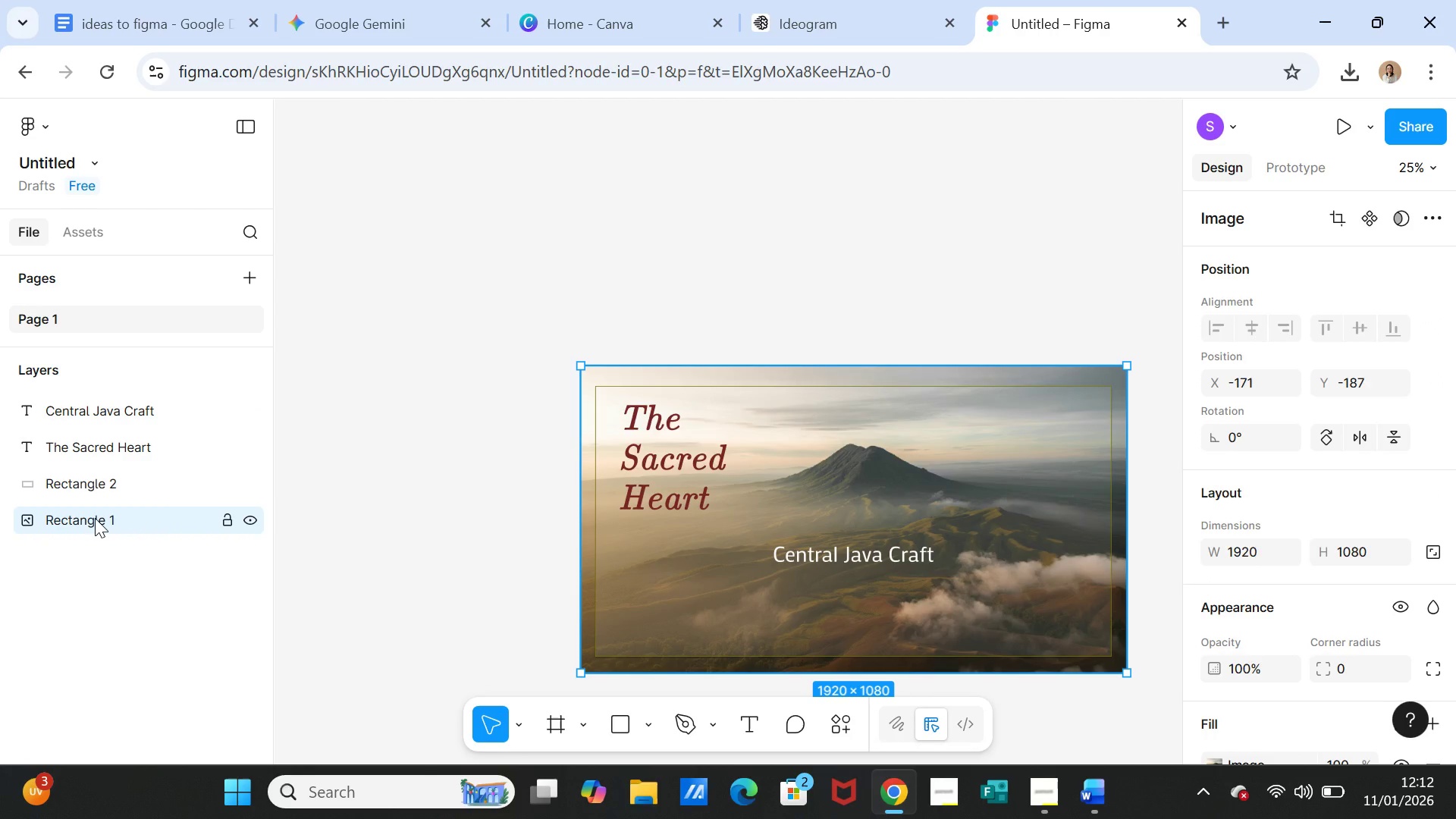 
right_click([95, 518])
 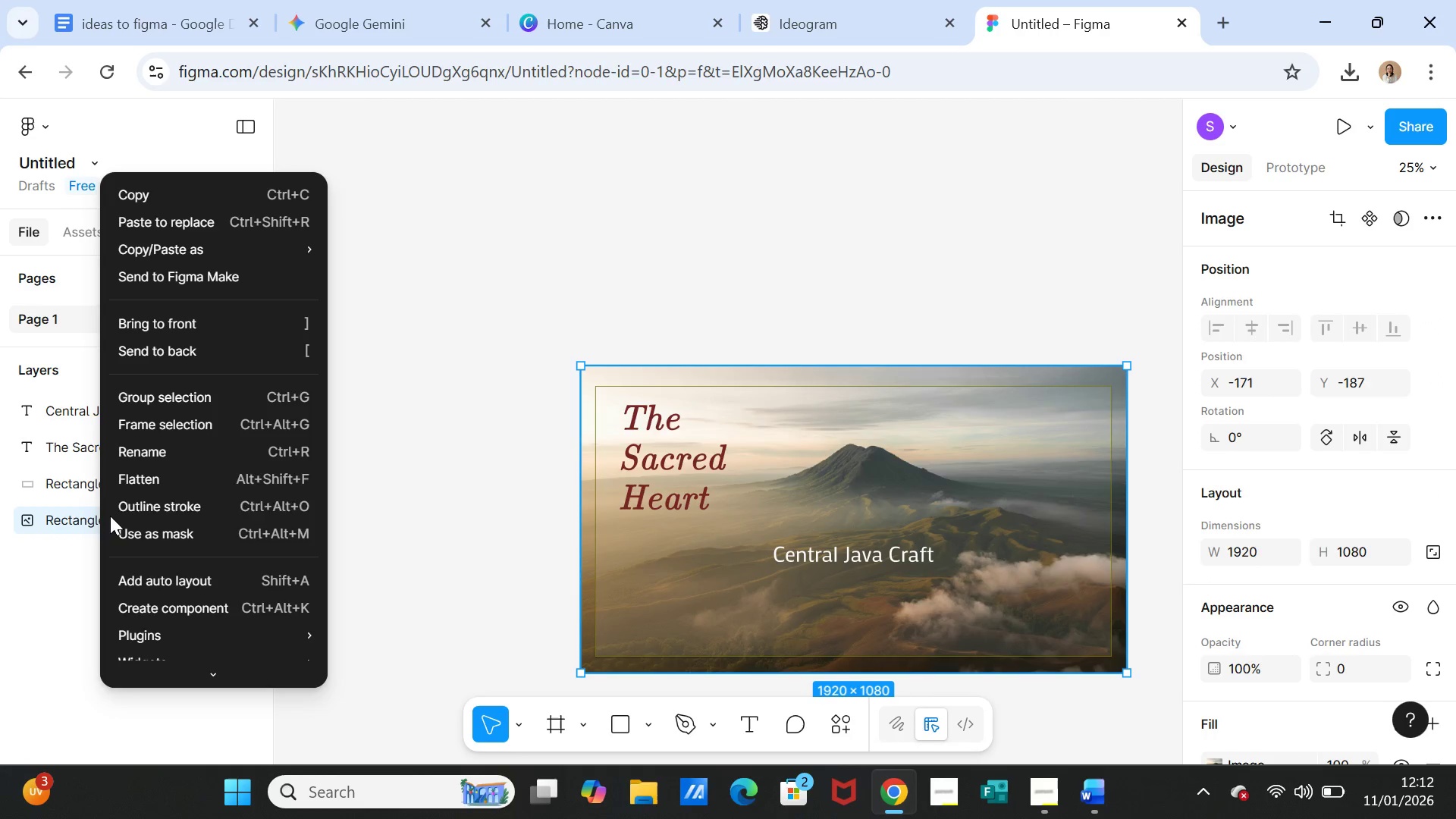 
left_click([409, 319])
 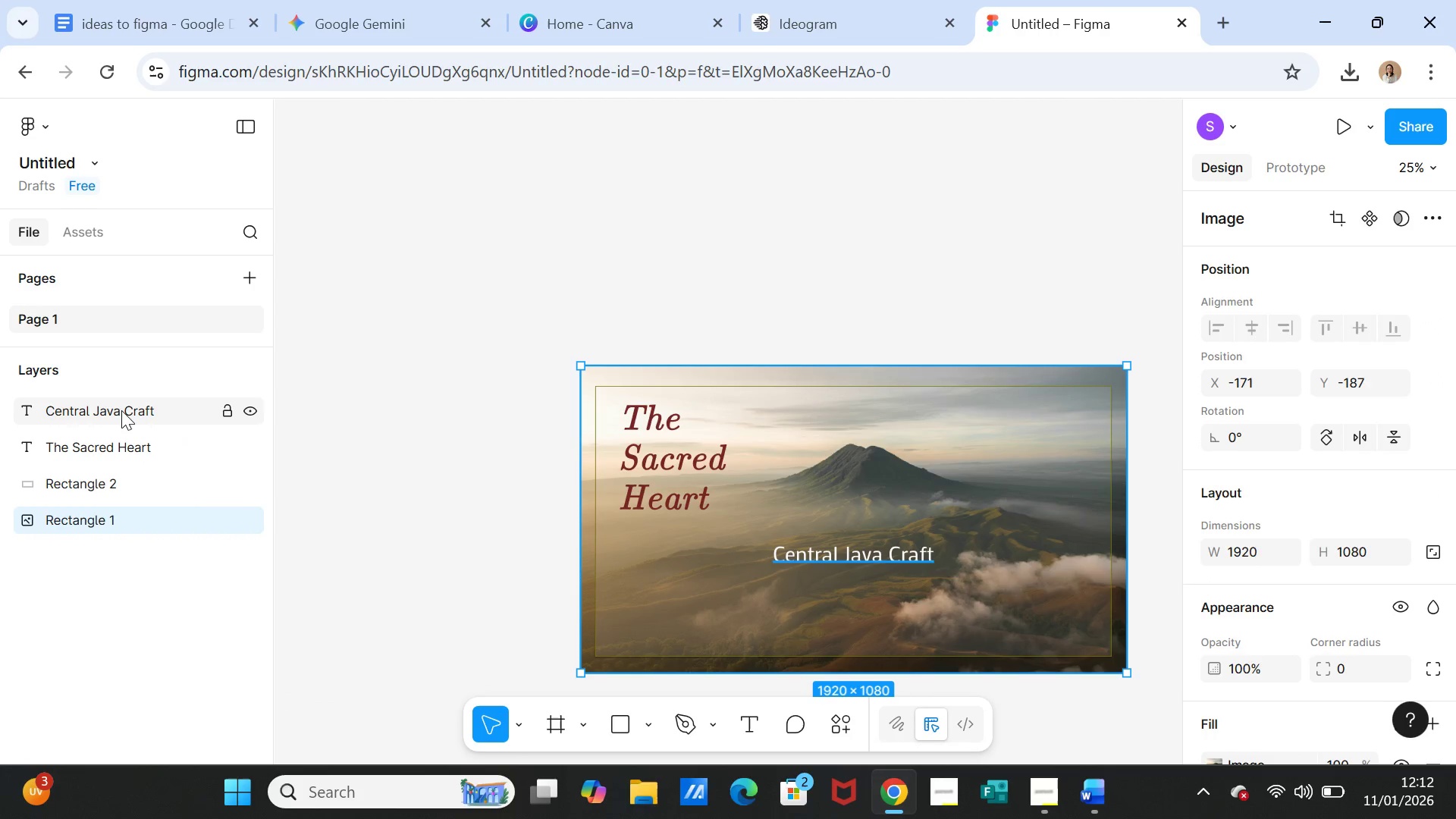 
left_click([121, 410])
 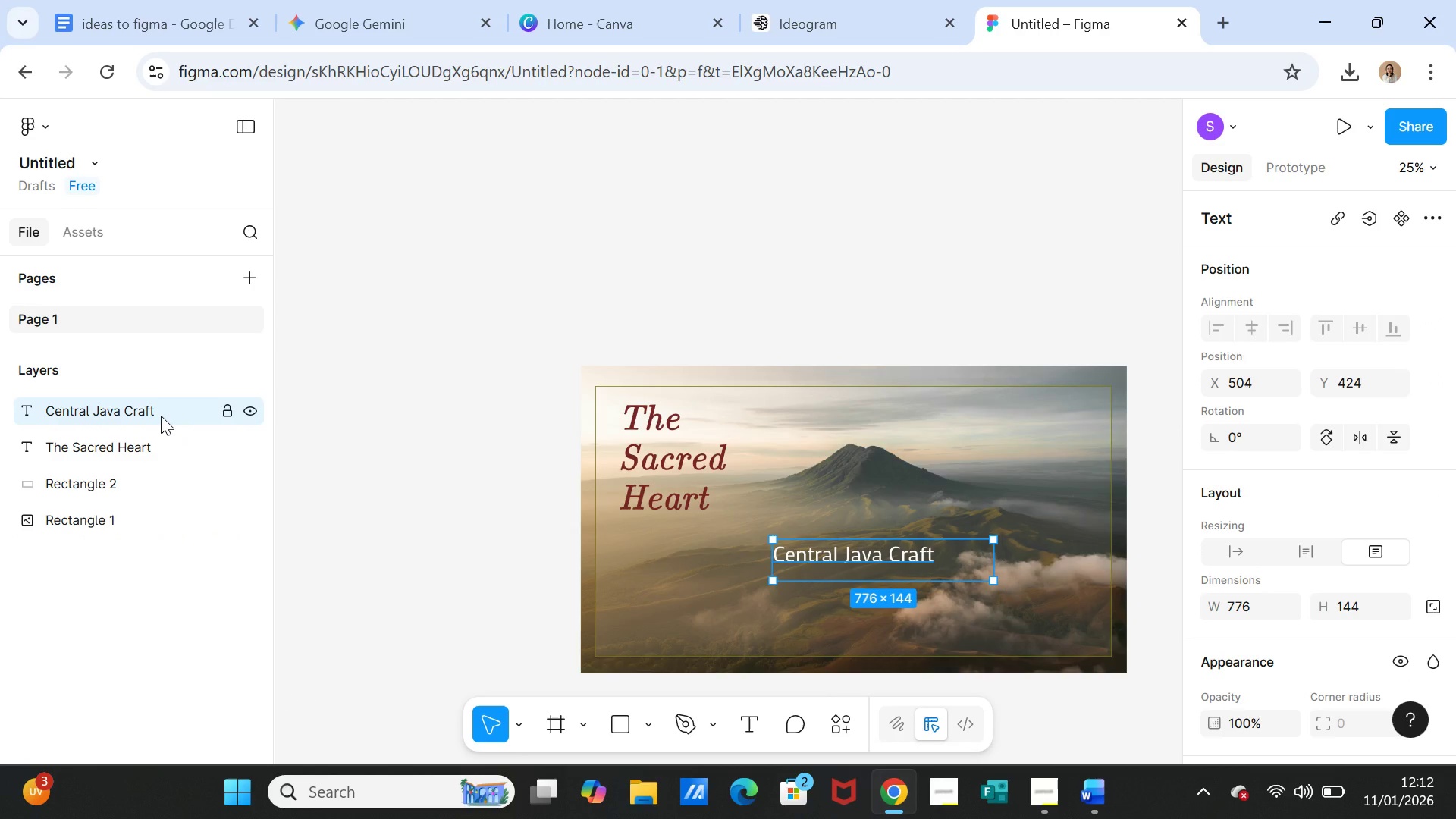 
key(Shift+ArrowDown)
 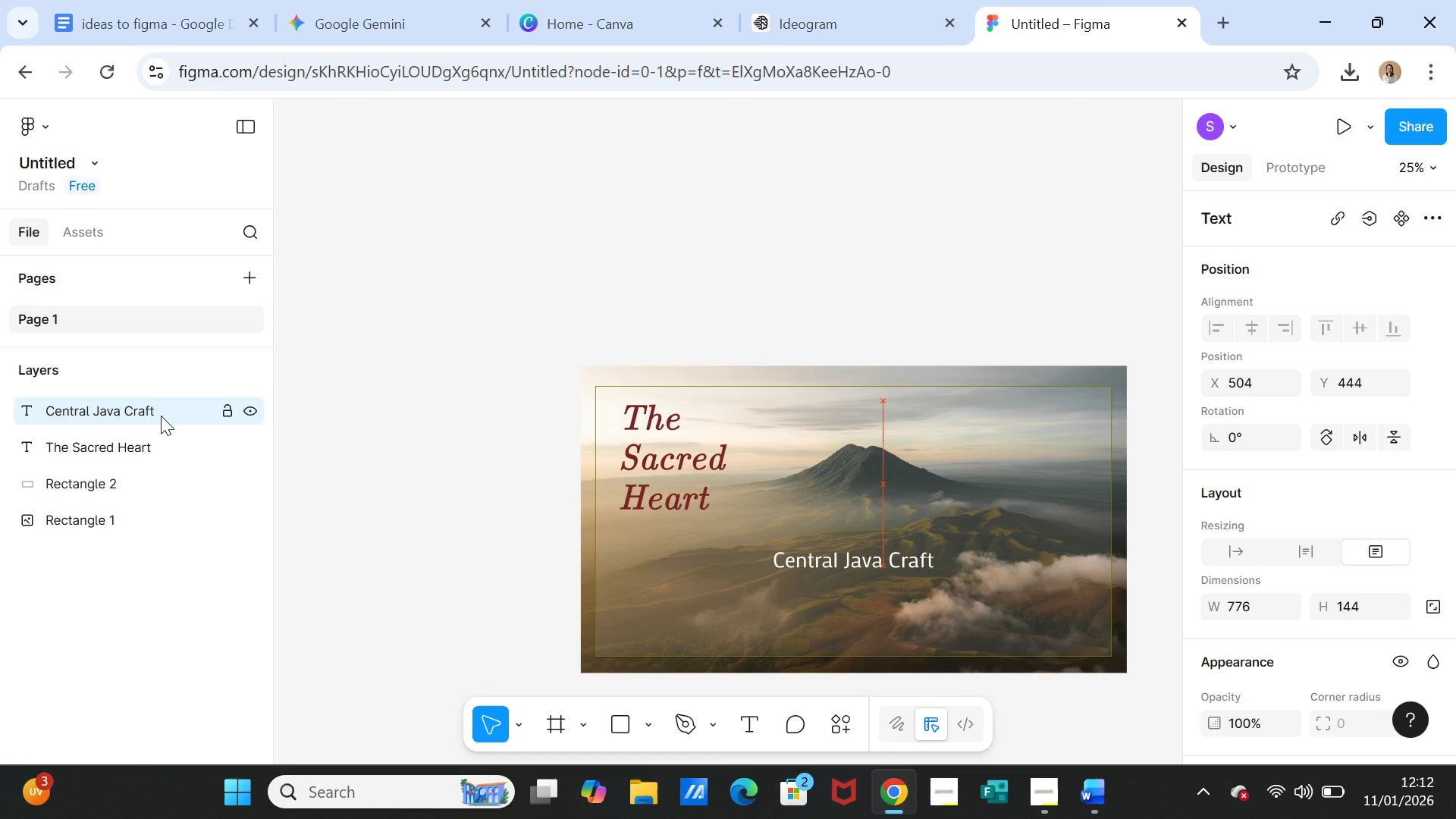 
key(Shift+ArrowDown)
 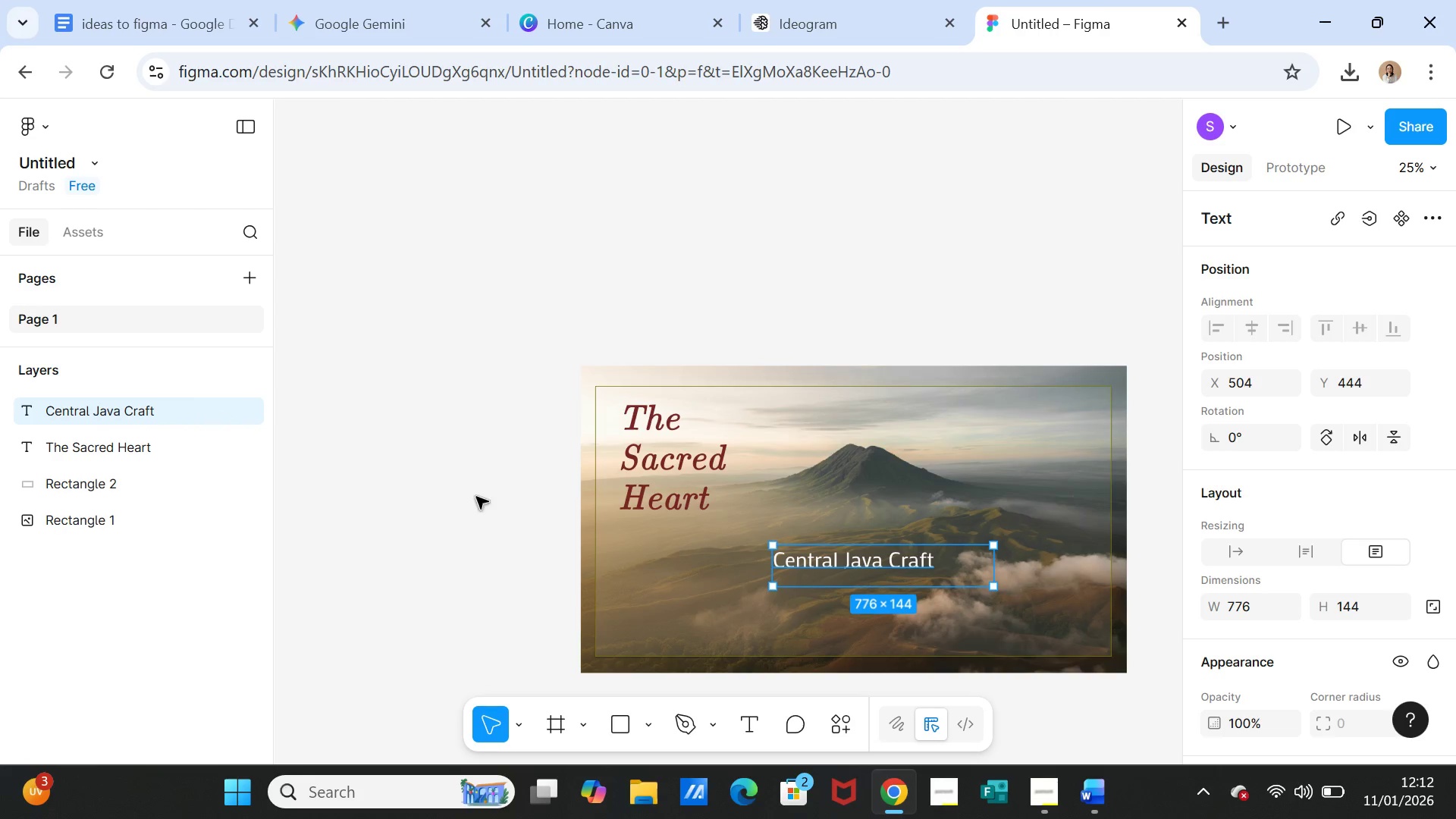 
left_click([469, 336])
 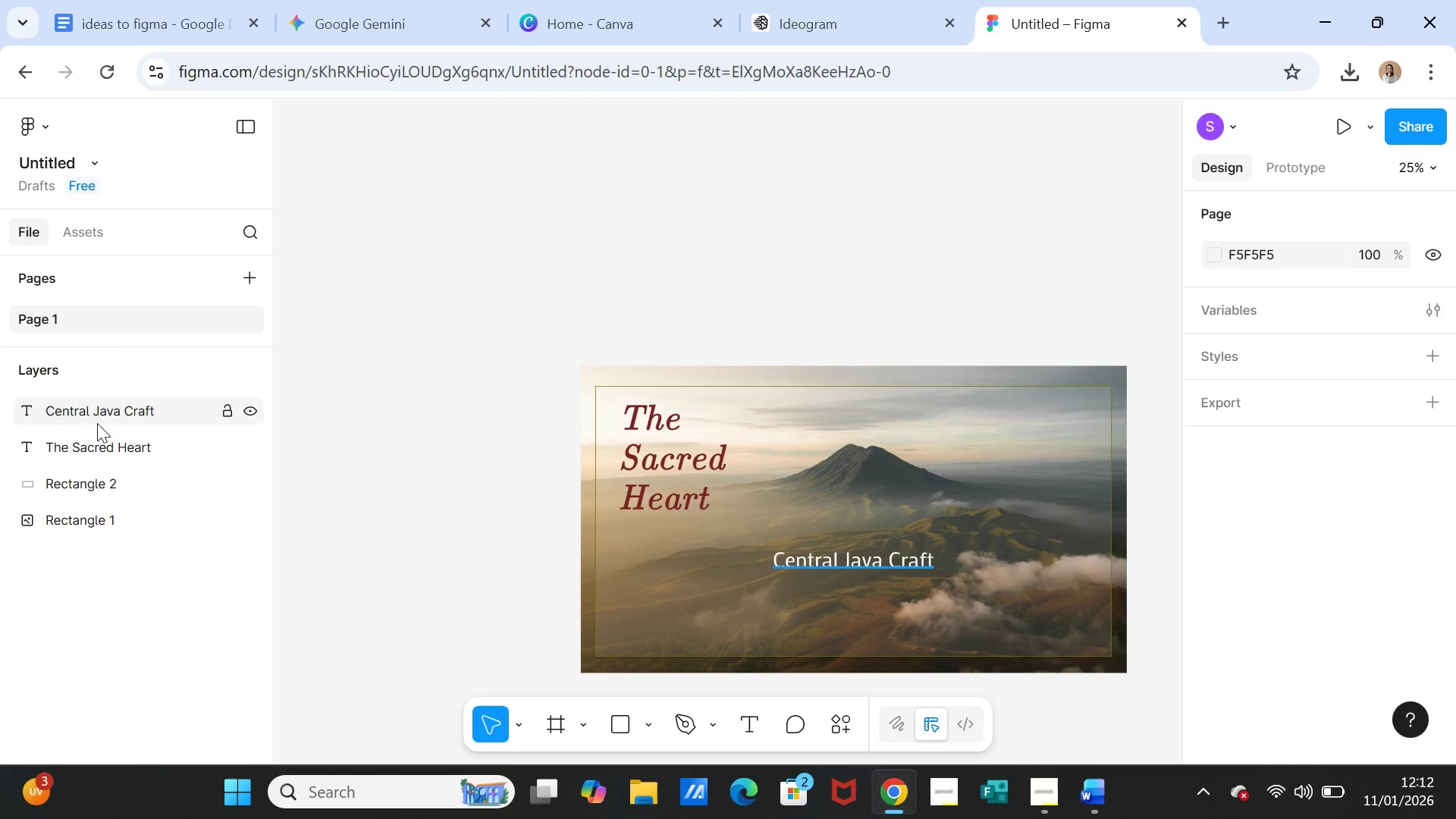 
left_click([96, 408])
 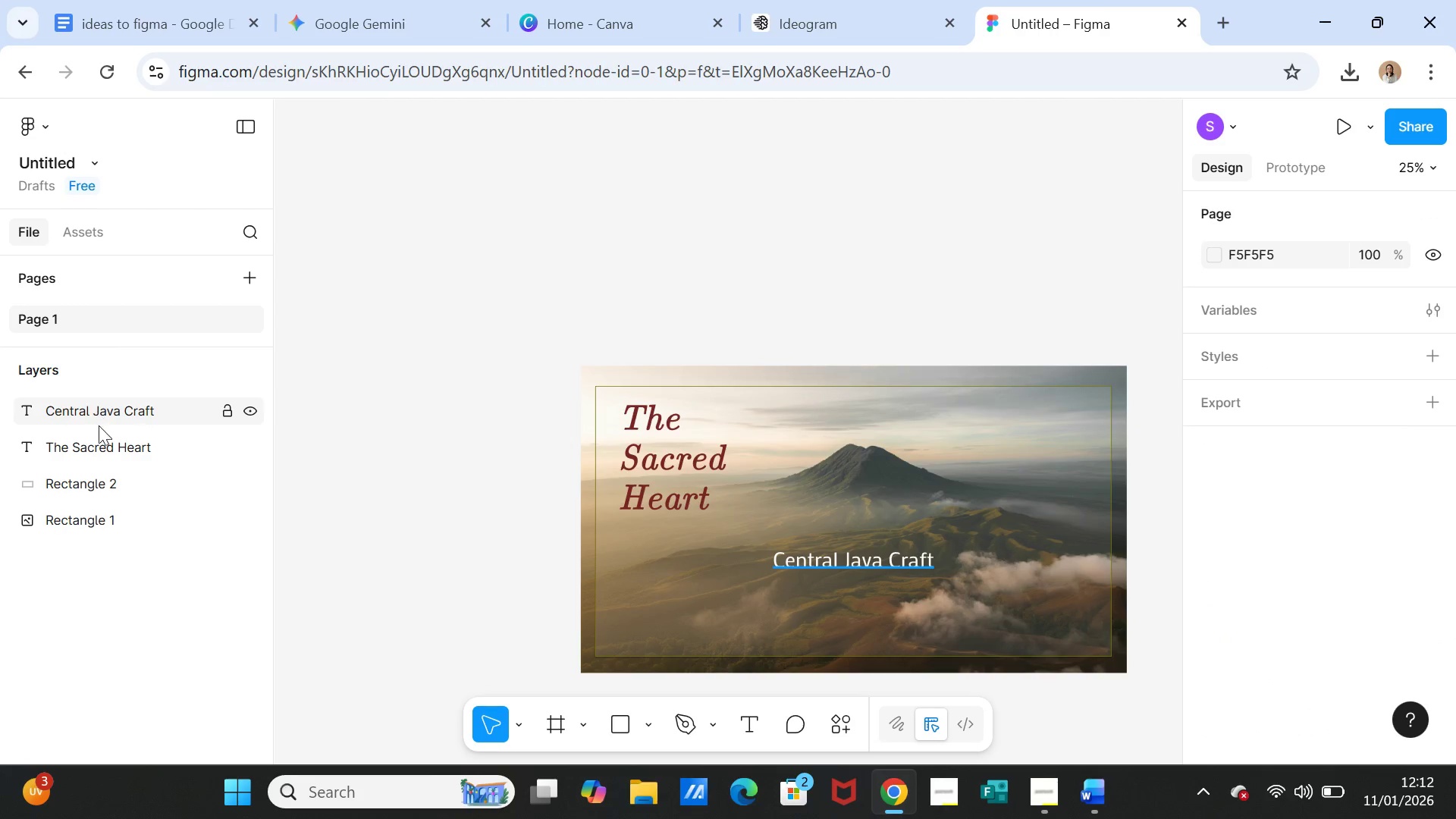 
hold_key(key=ShiftLeft, duration=2.41)
left_click([92, 442])
 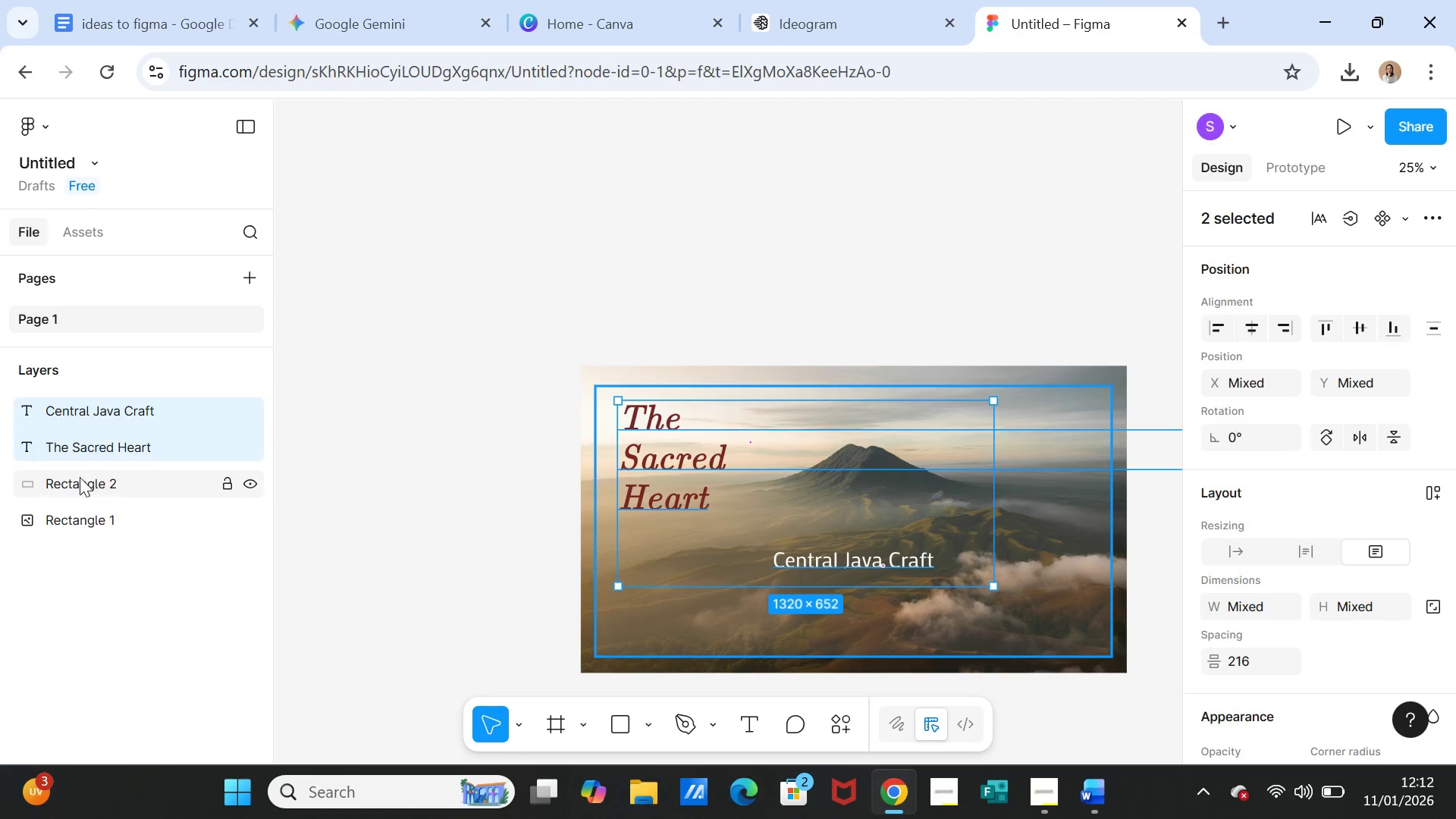 
left_click([79, 481])
 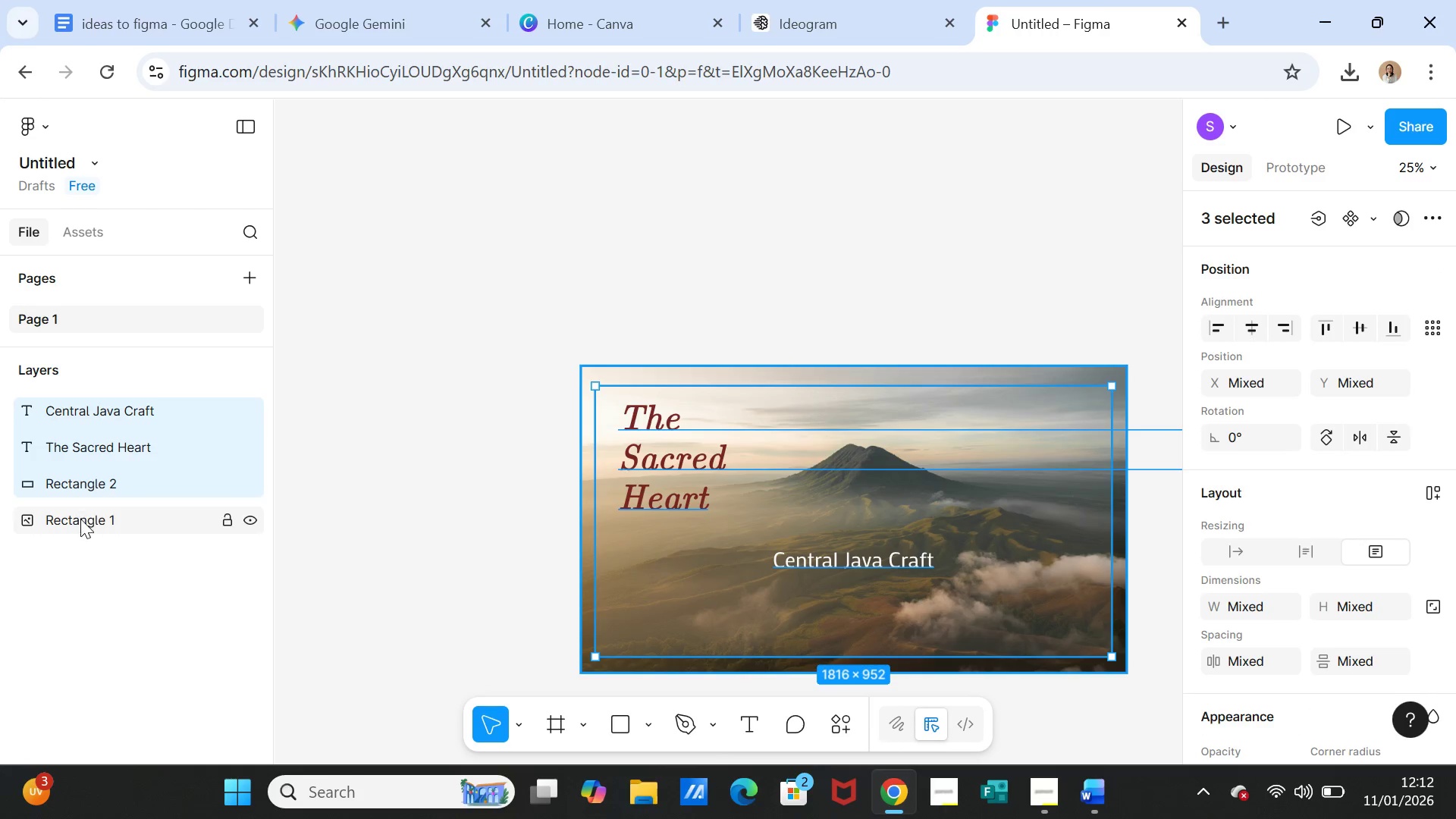 
left_click([80, 519])
 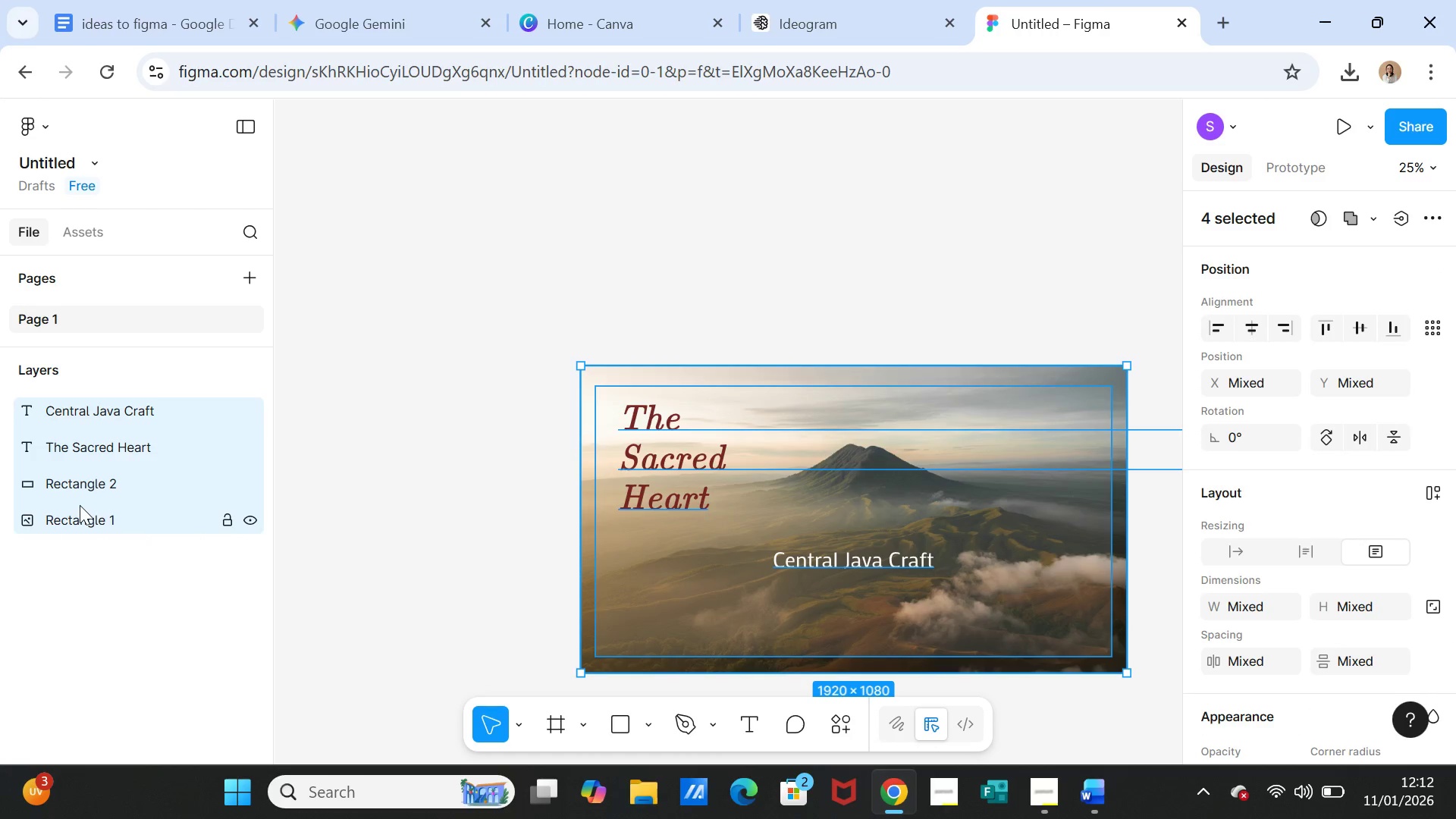 
right_click([80, 505])
 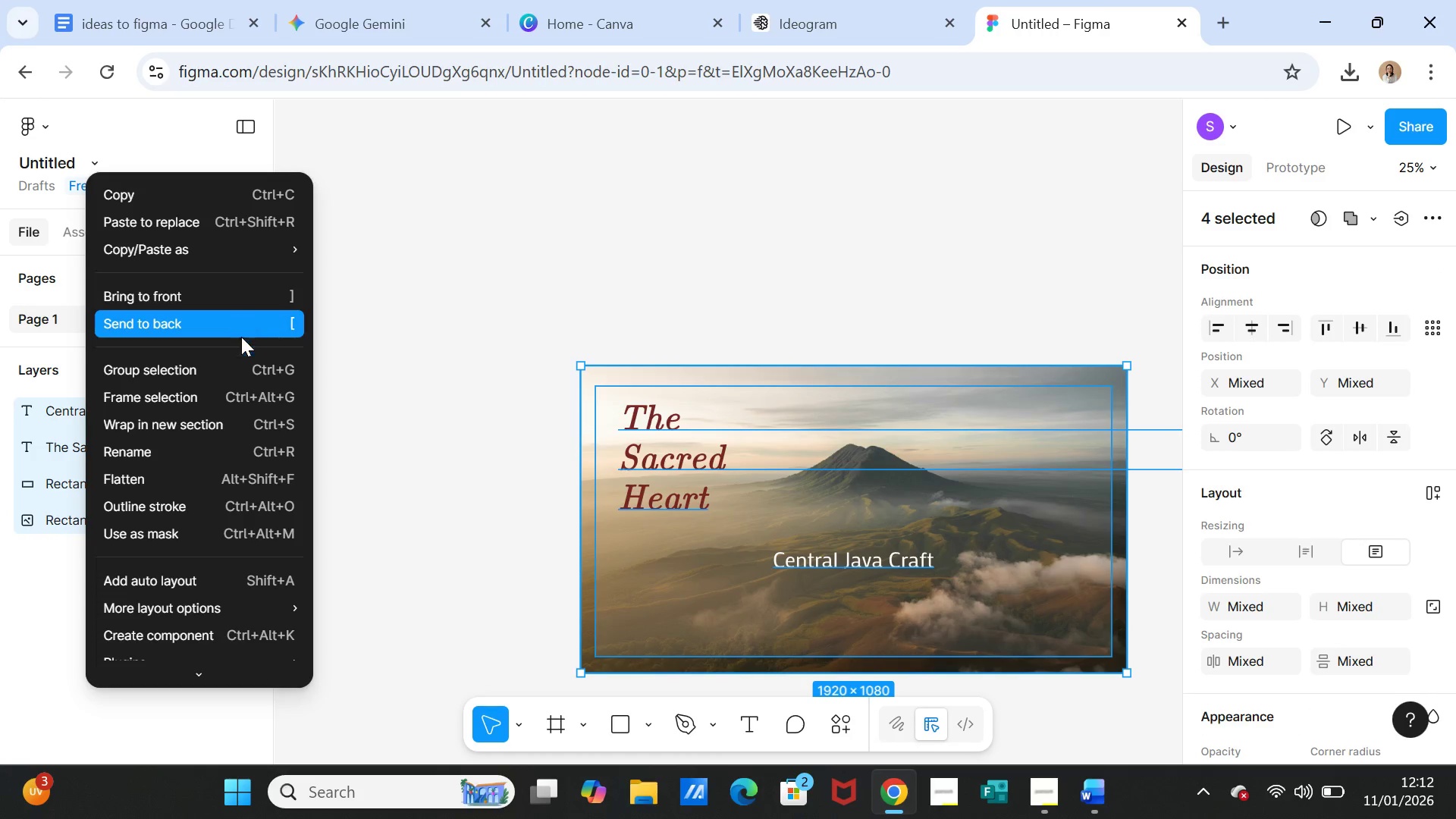 
left_click([249, 391])
 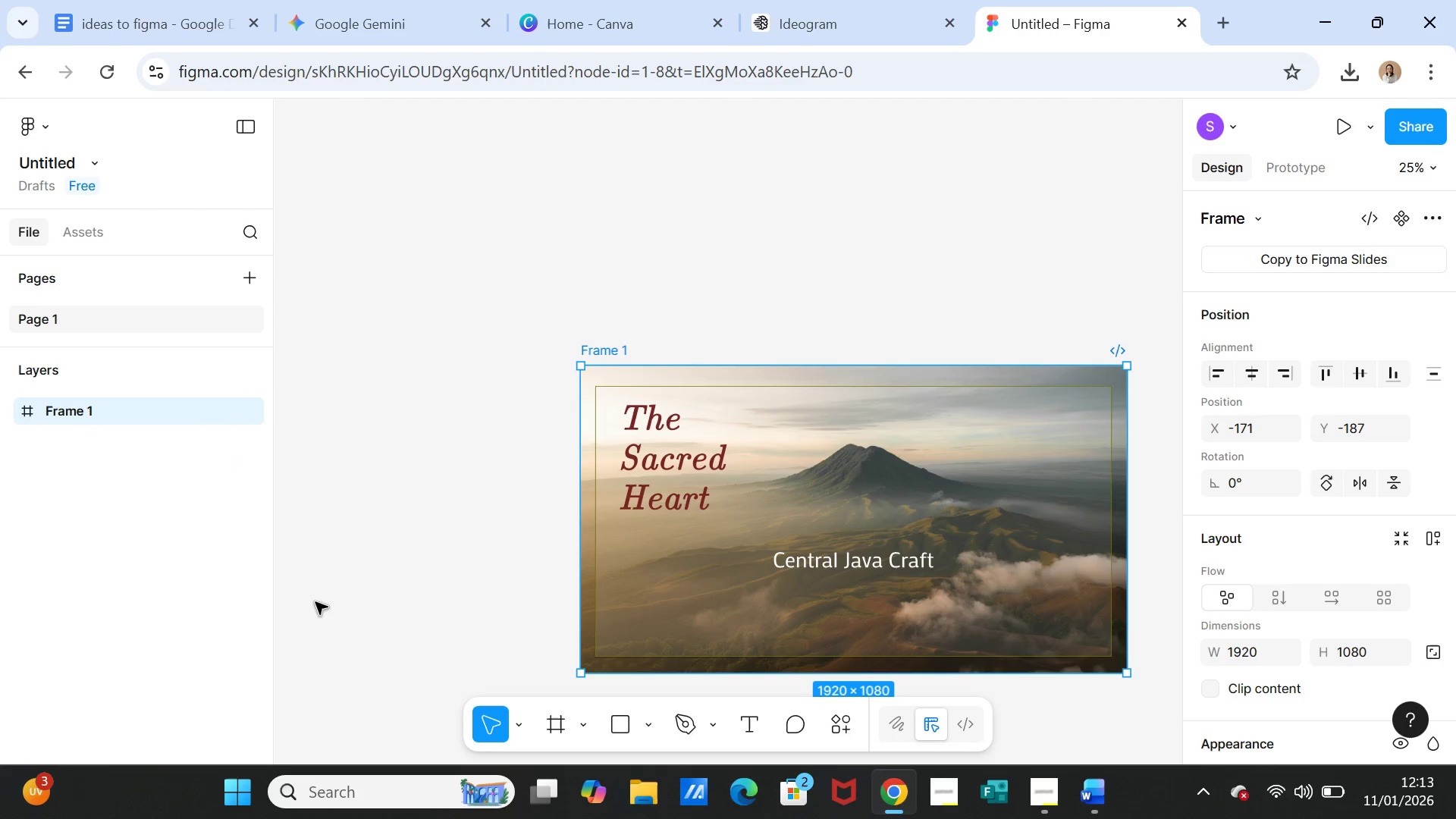 
double_click([64, 413])
 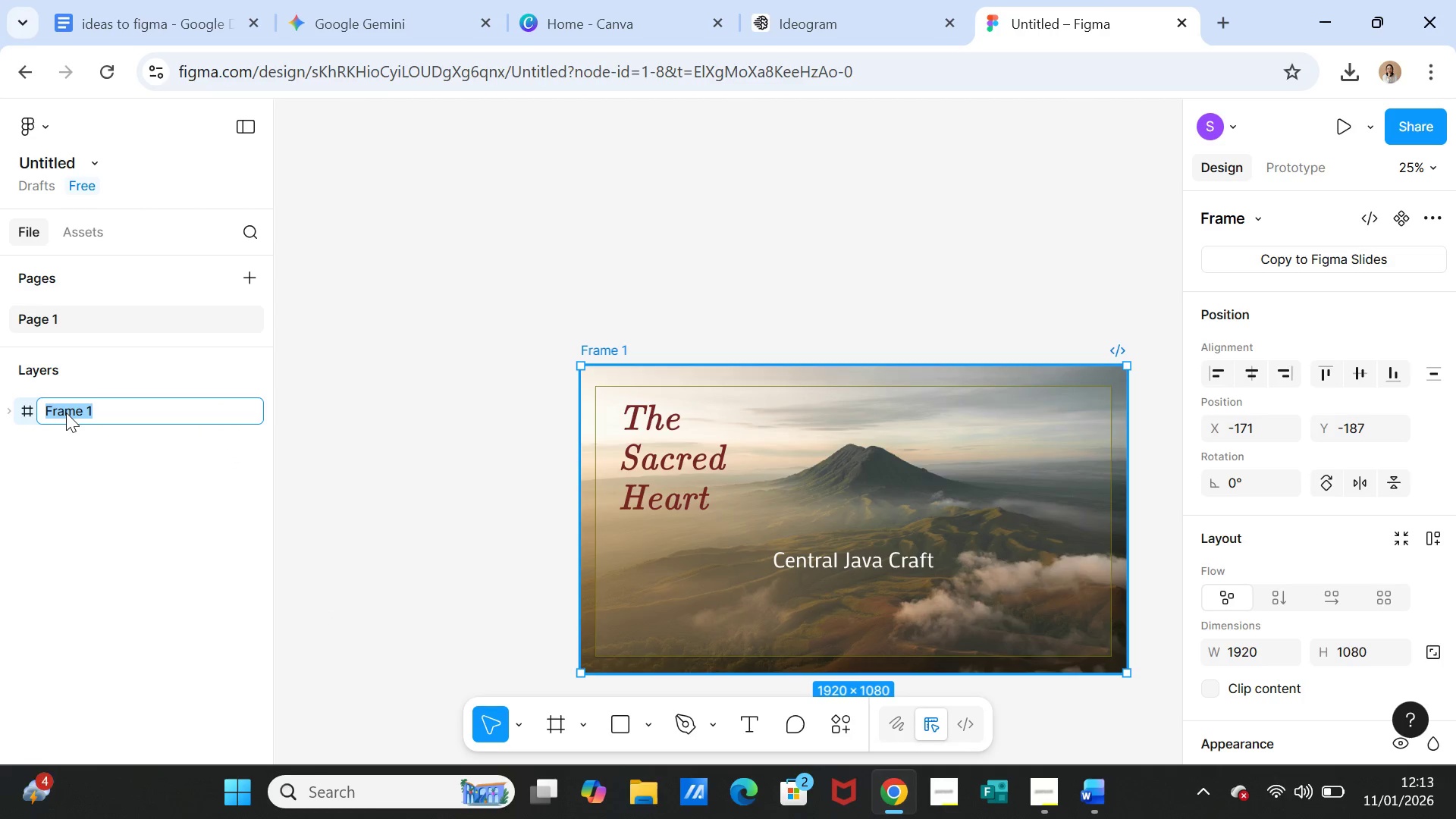 
type(Cover)
 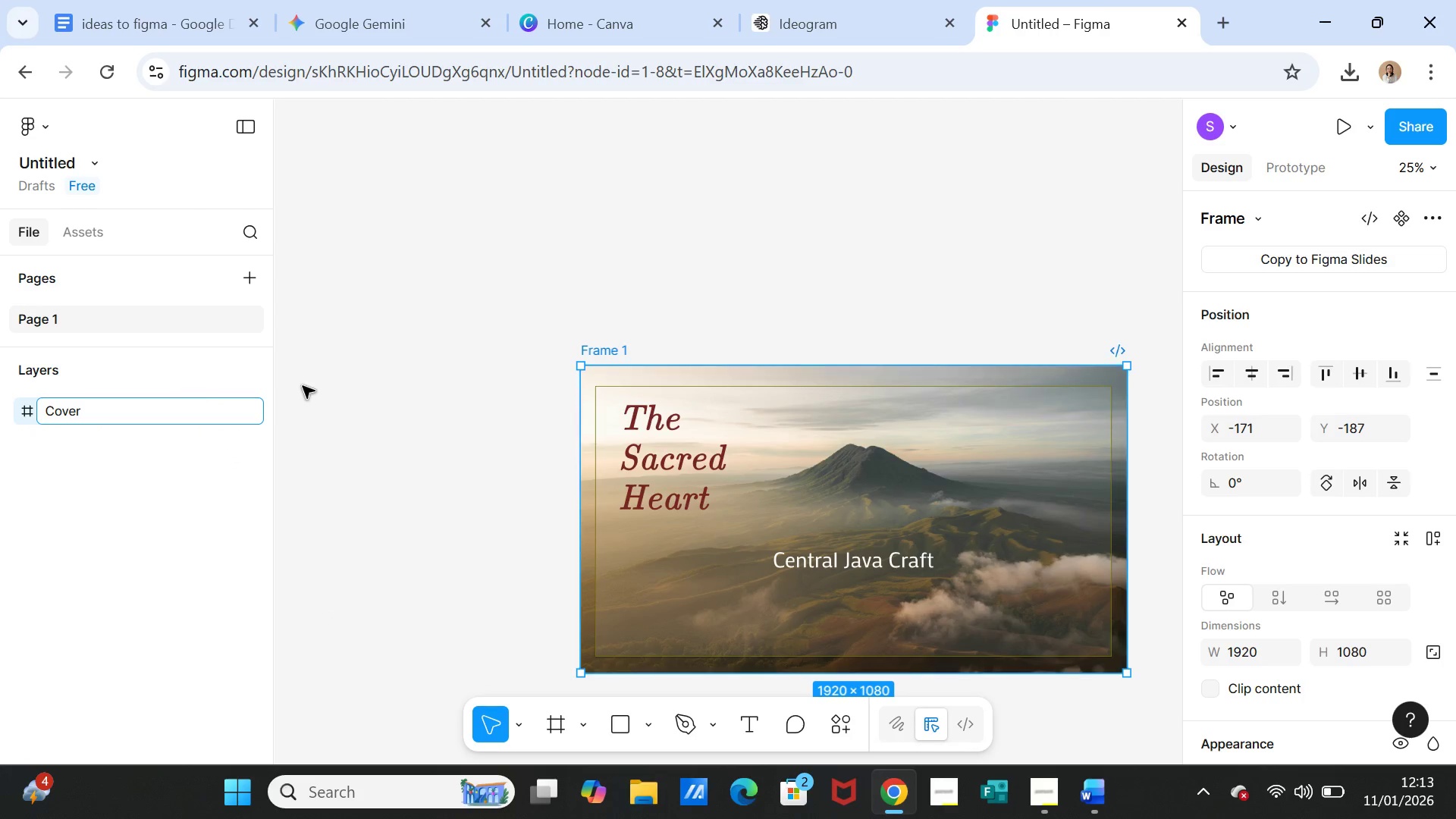 
left_click([303, 386])
 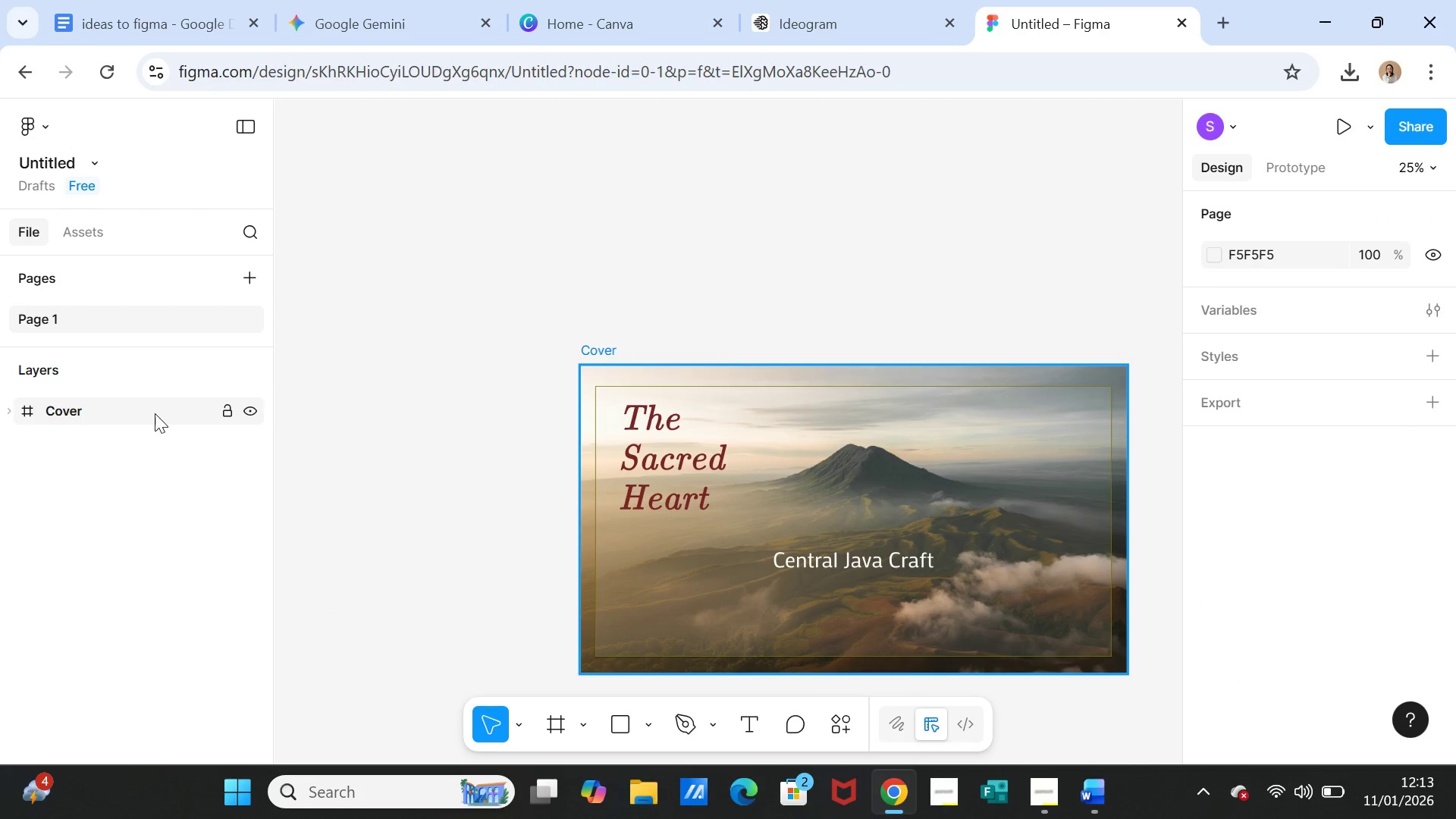 
left_click([149, 410])
 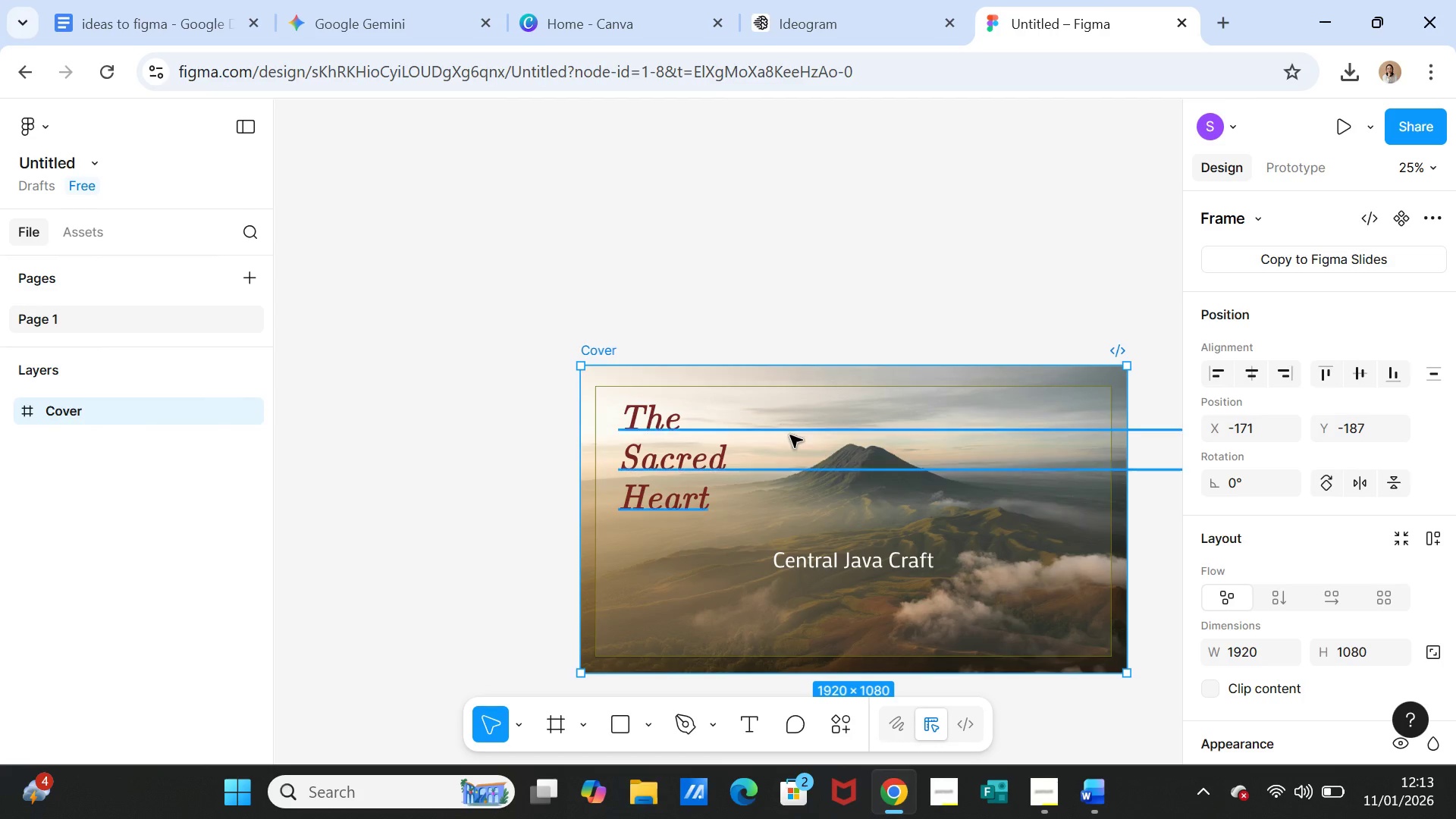 
left_click([790, 435])
 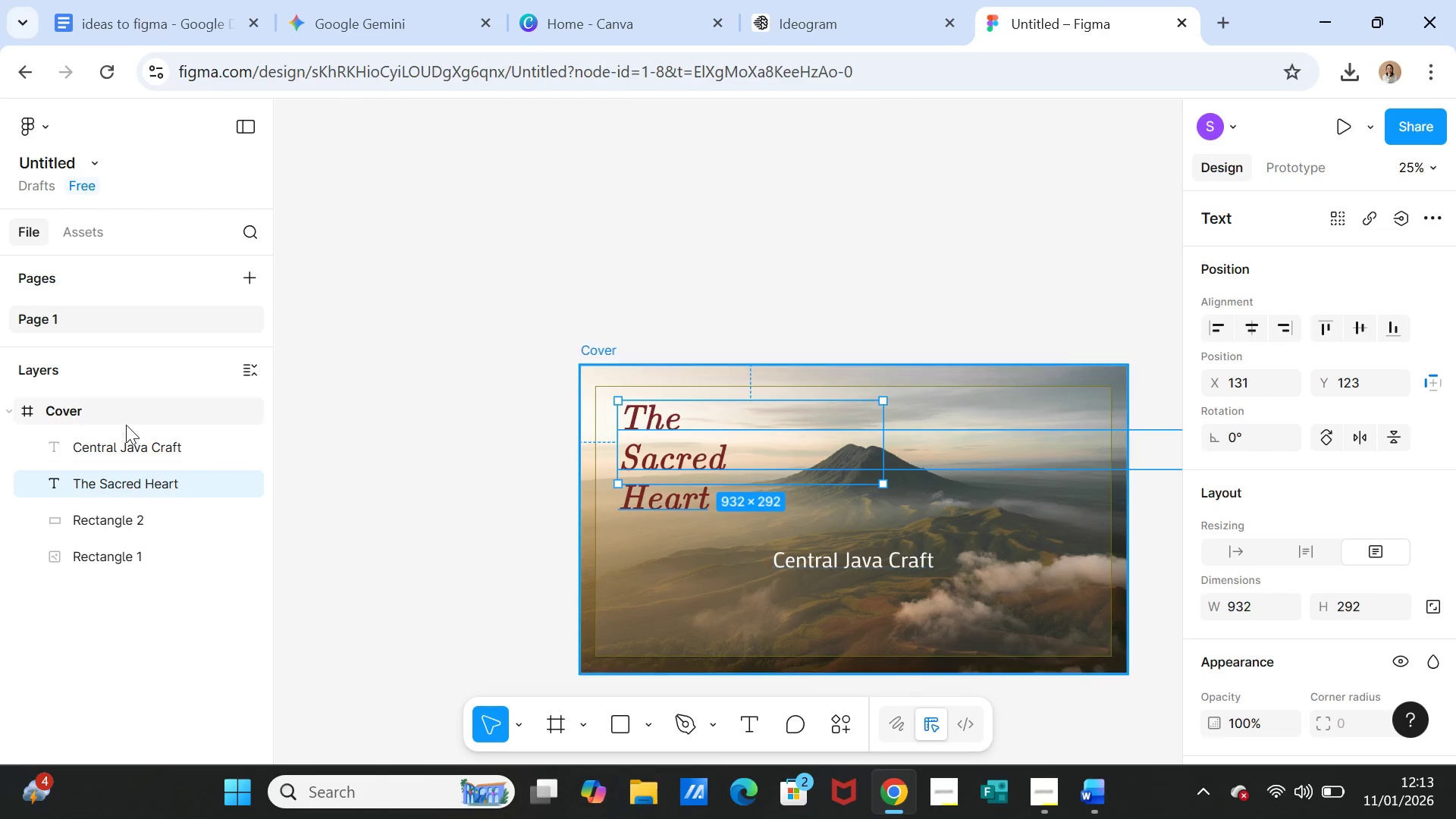 
left_click([119, 410])
 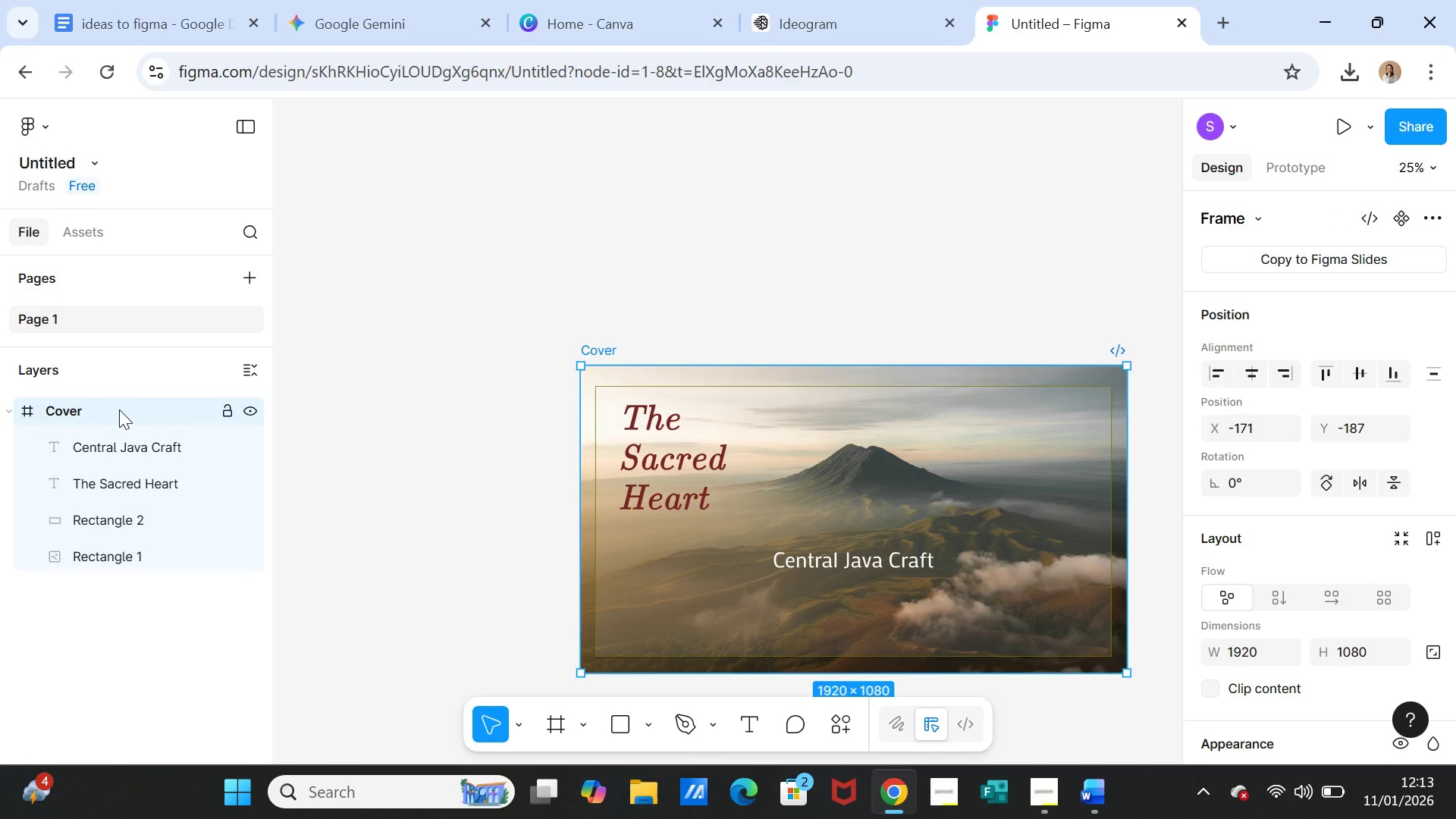 
key(Control+D)
 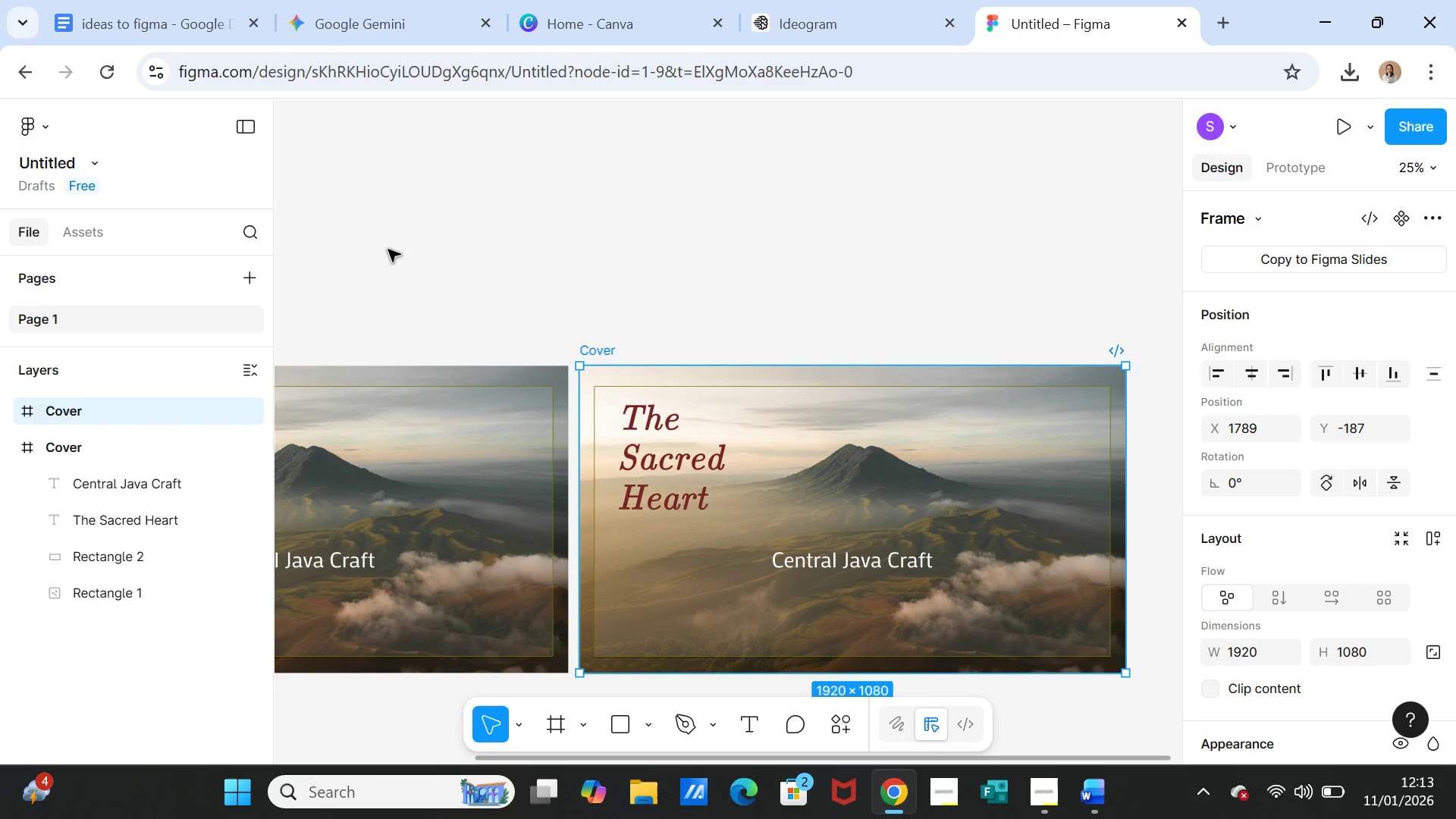 
left_click([390, 245])
 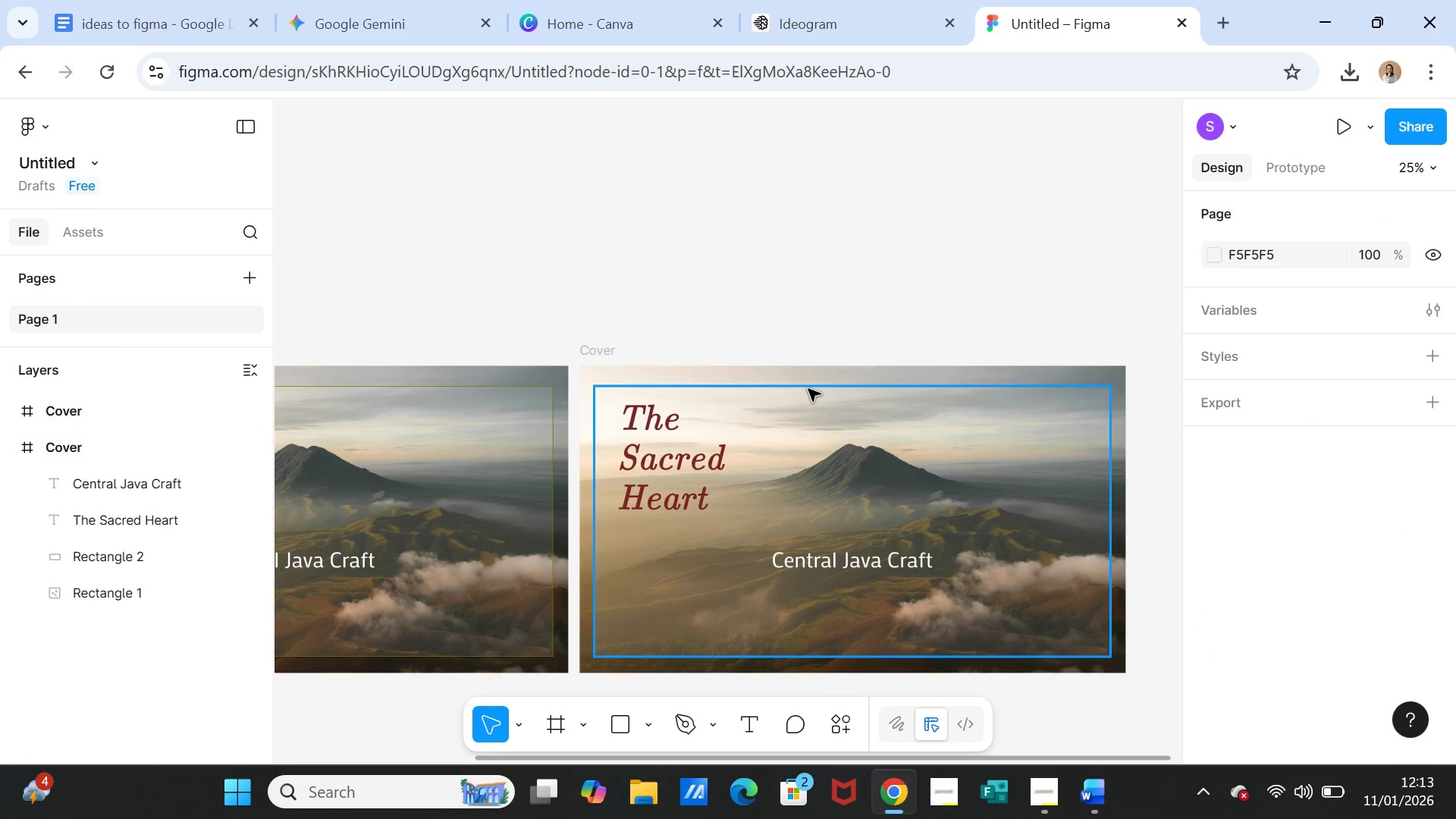 
left_click([805, 377])
 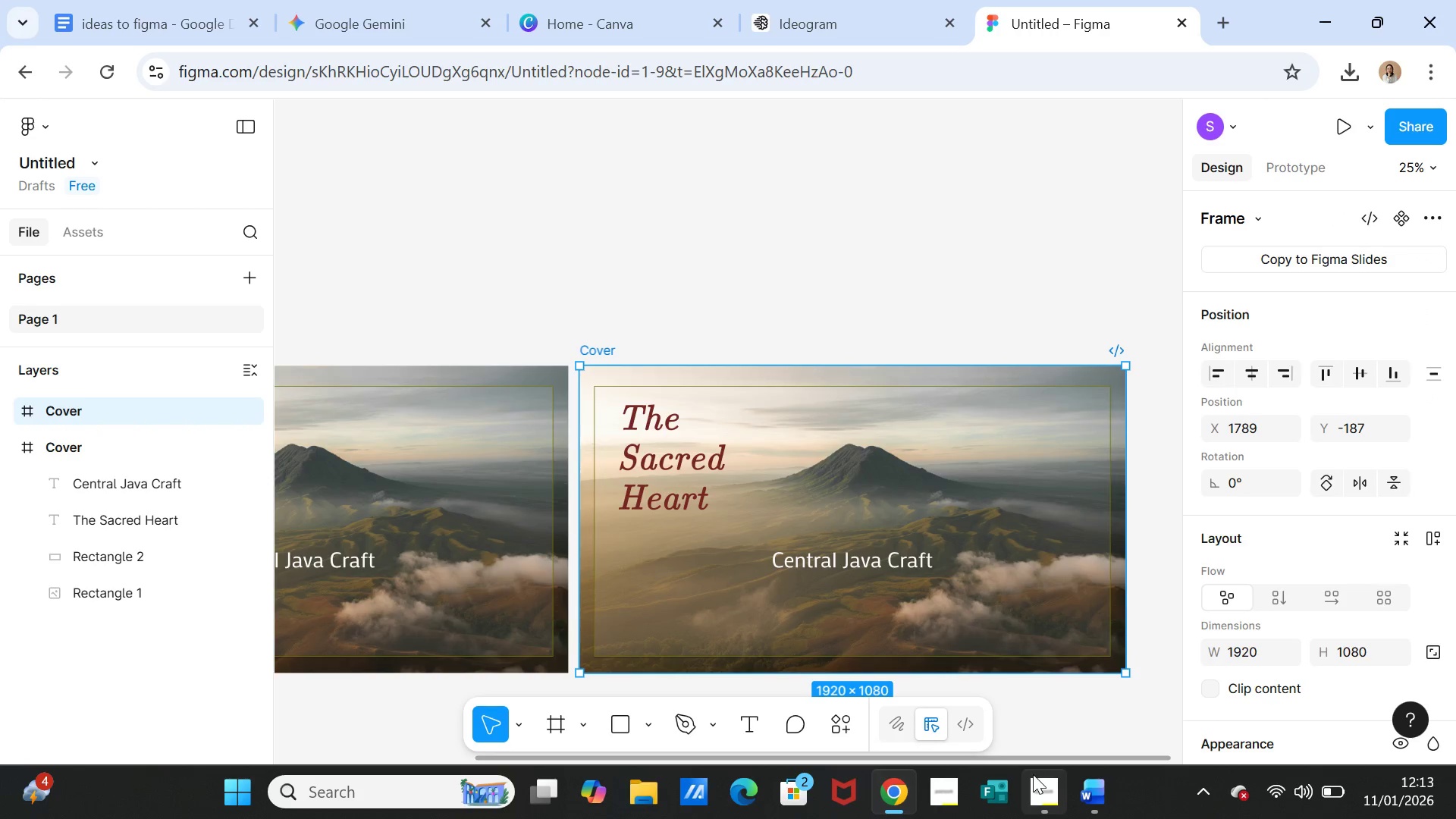 
left_click([1082, 794])
 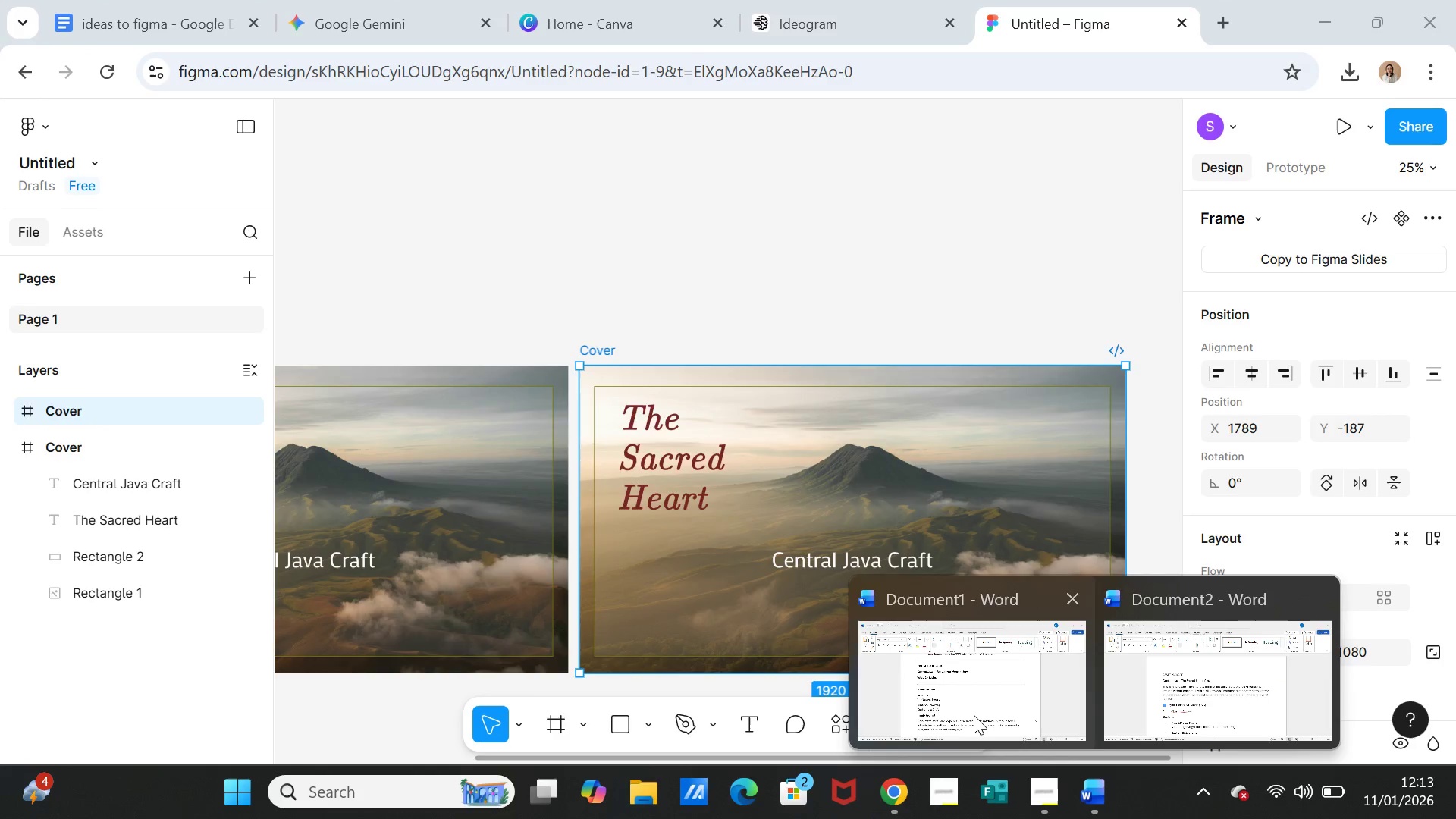 
left_click([974, 715])
 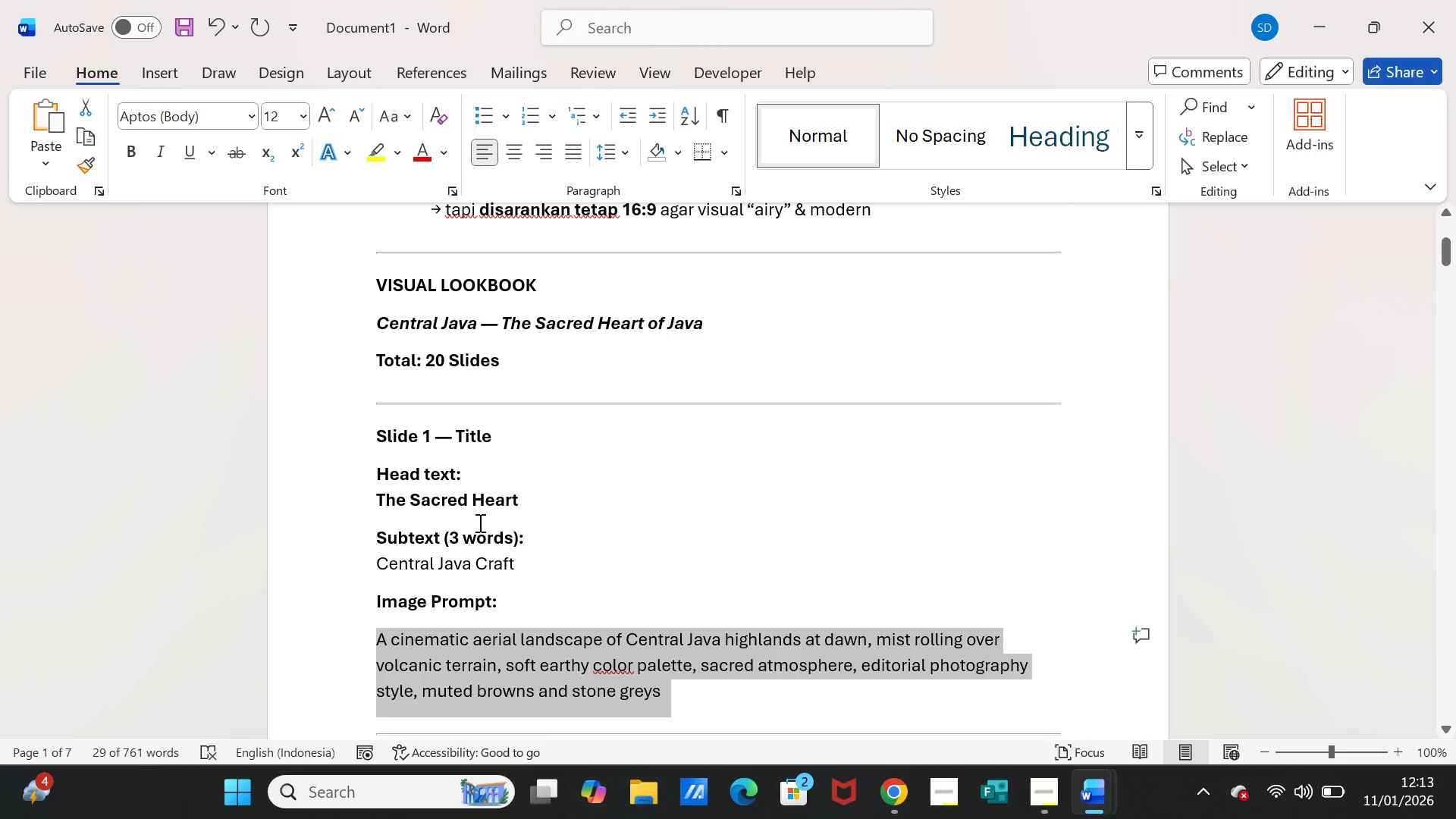 
scroll: coordinate [480, 525], scroll_direction: down, amount: 6.0
 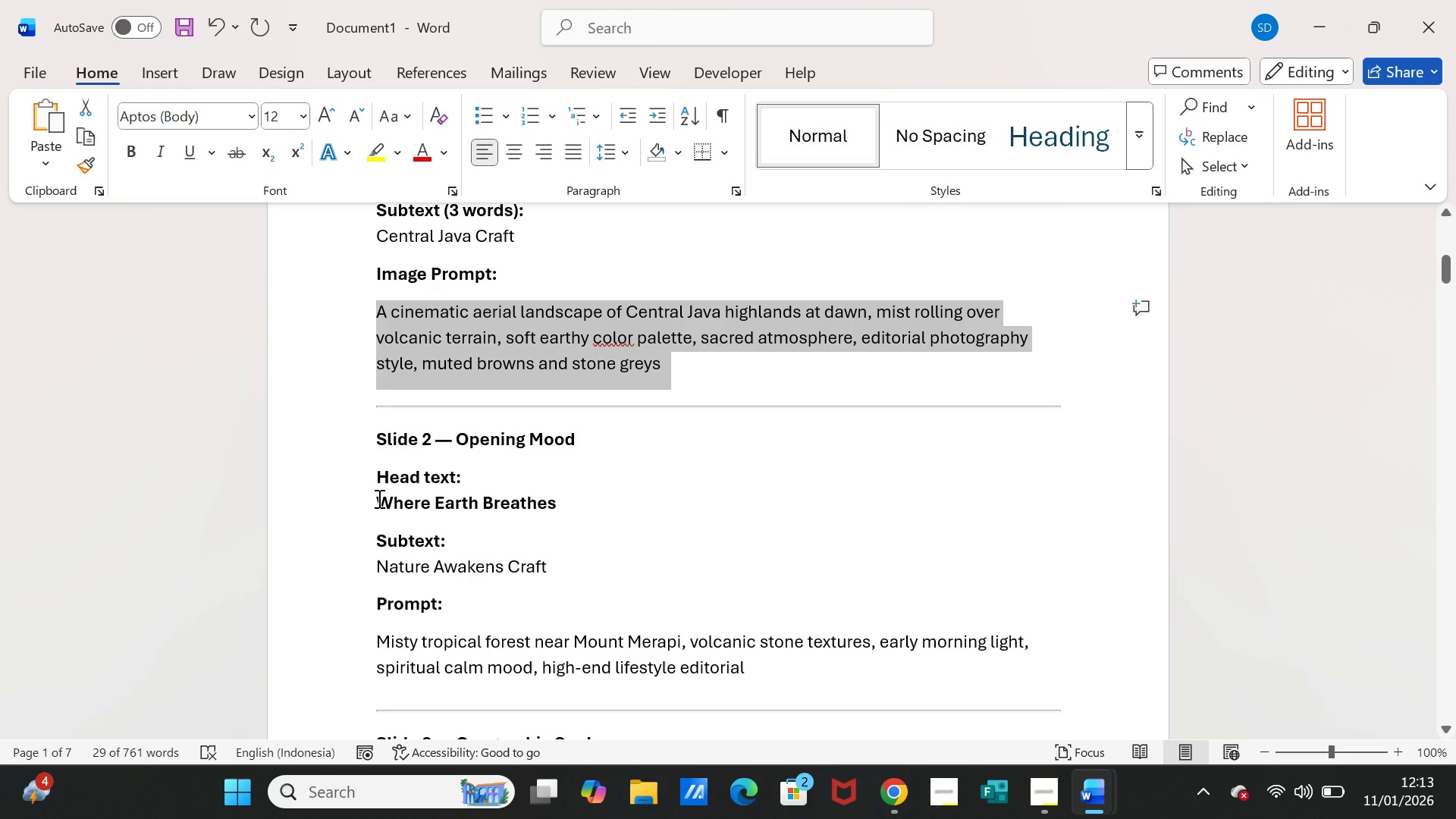 
left_click_drag(start_coordinate=[378, 498], to_coordinate=[523, 498])
 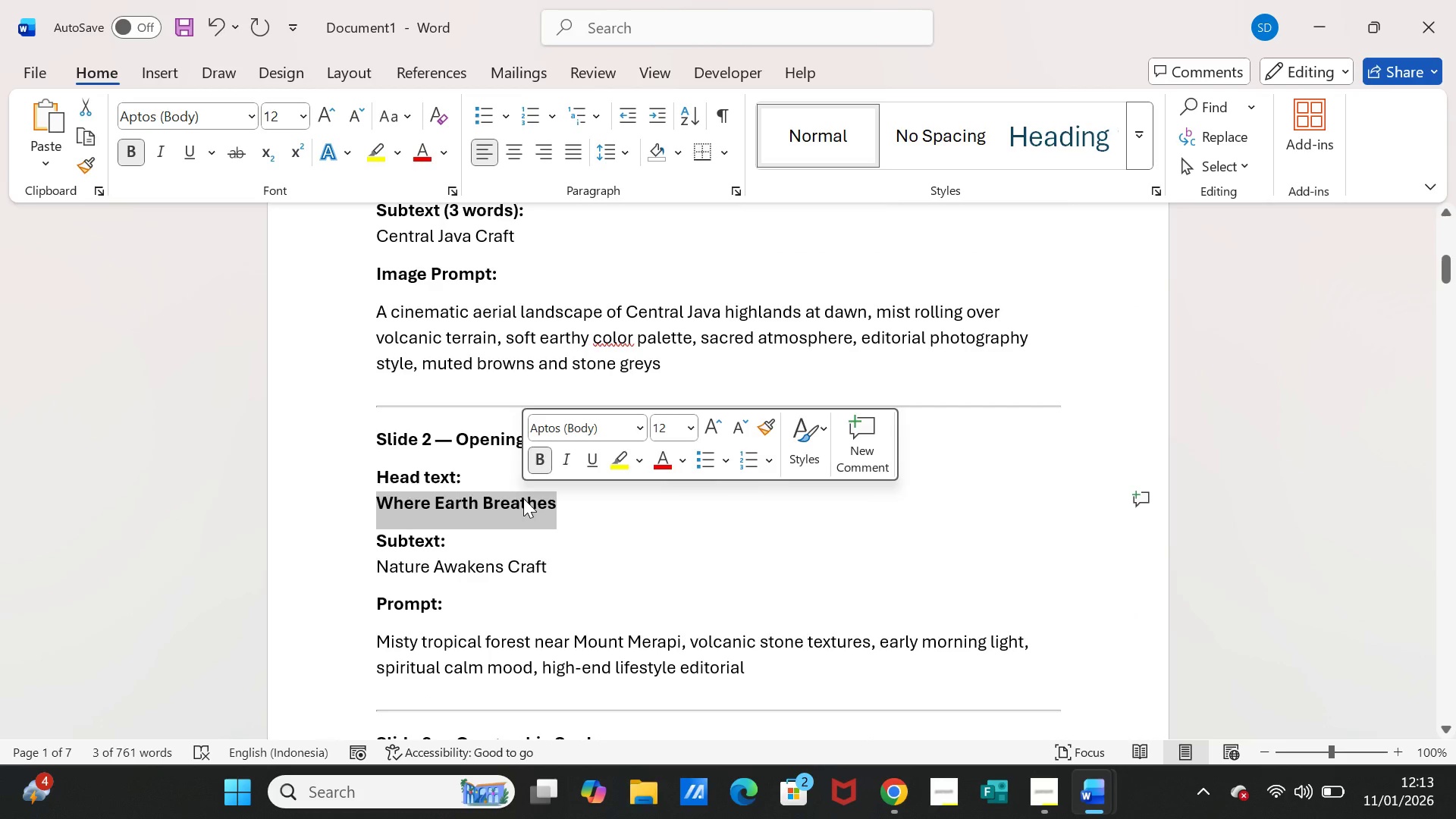 
key(Control+C)
 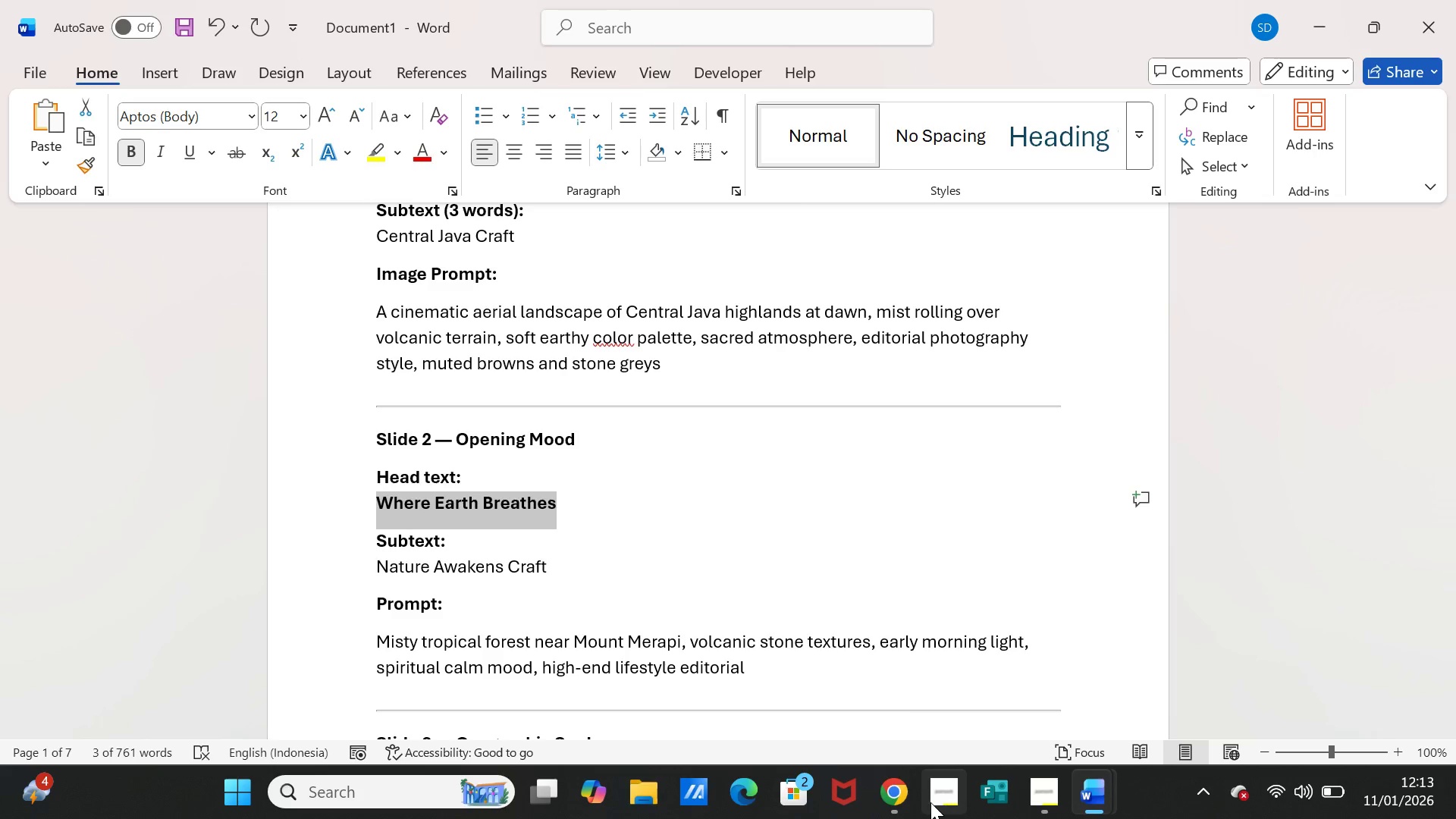 
left_click([893, 802])
 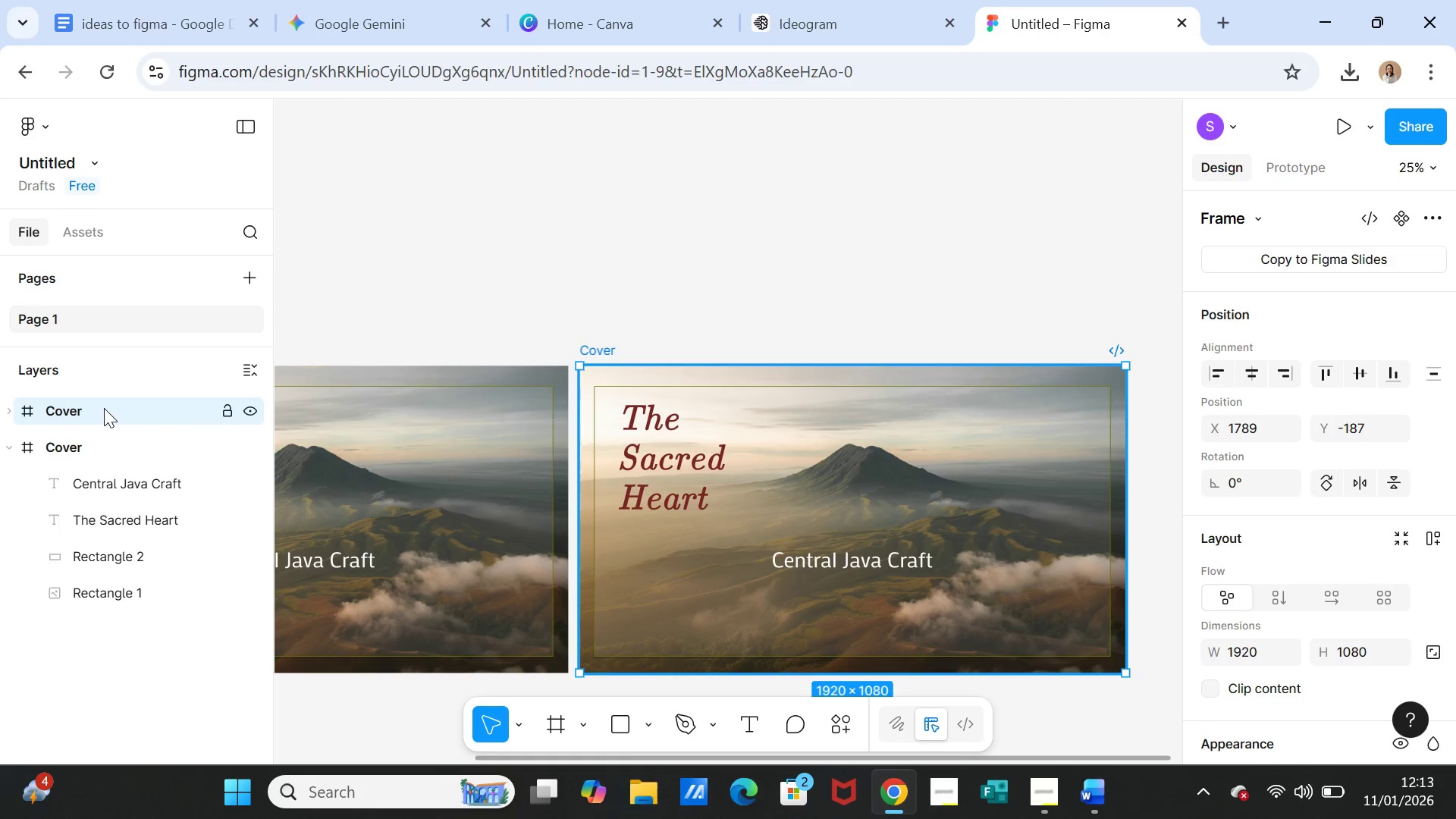 
left_click([73, 406])
 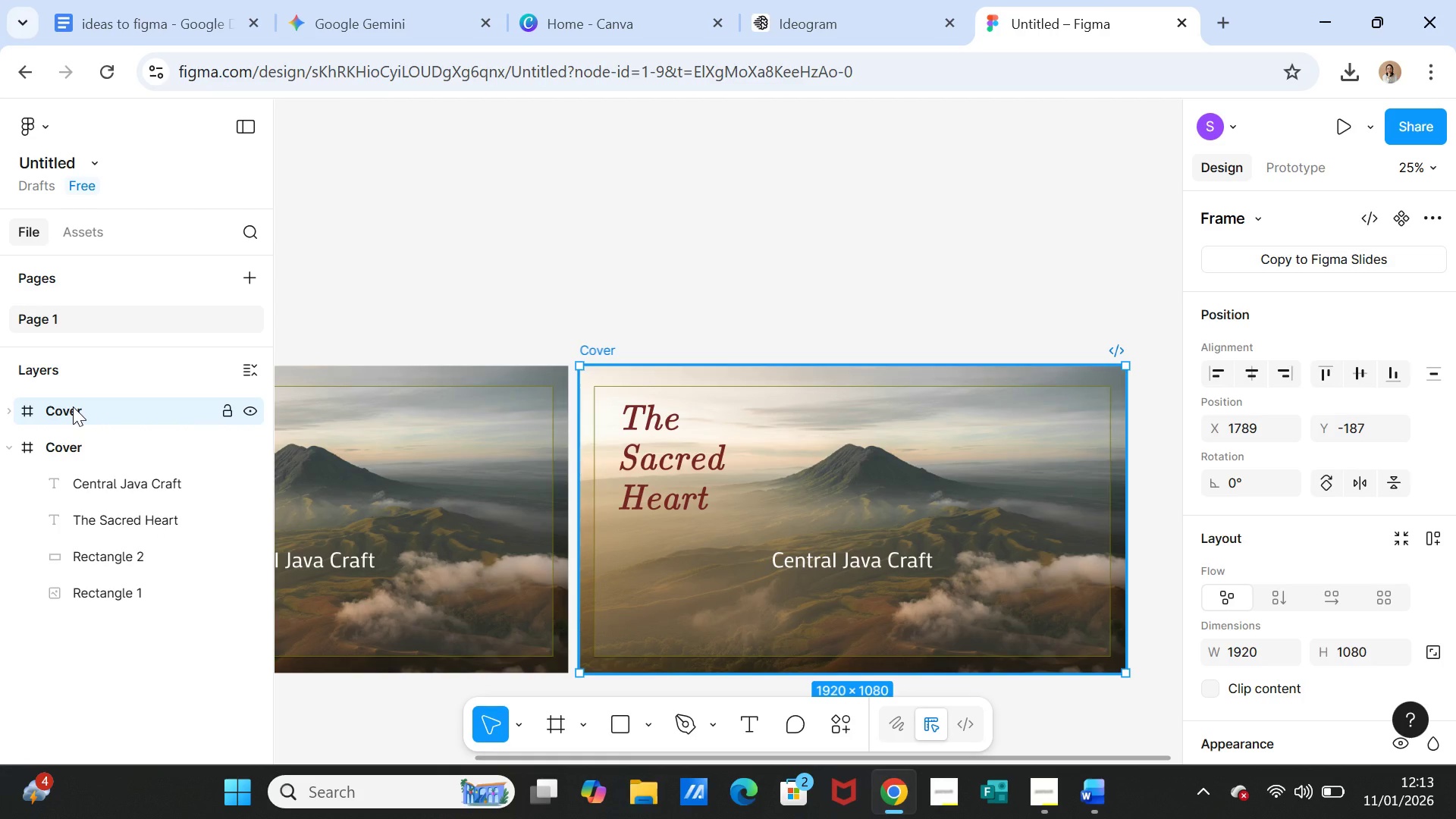 
double_click([73, 406])
 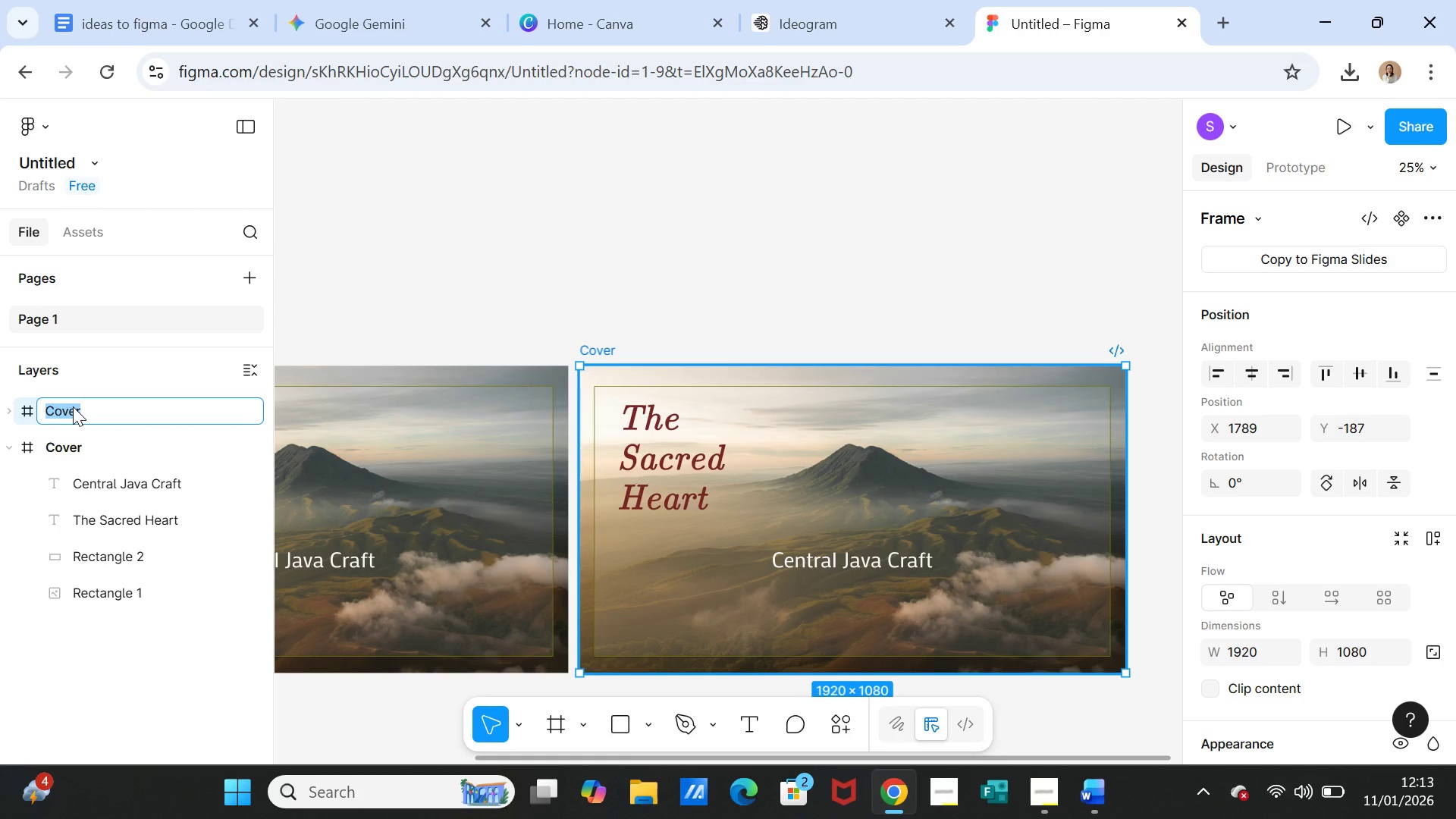 
key(2)
 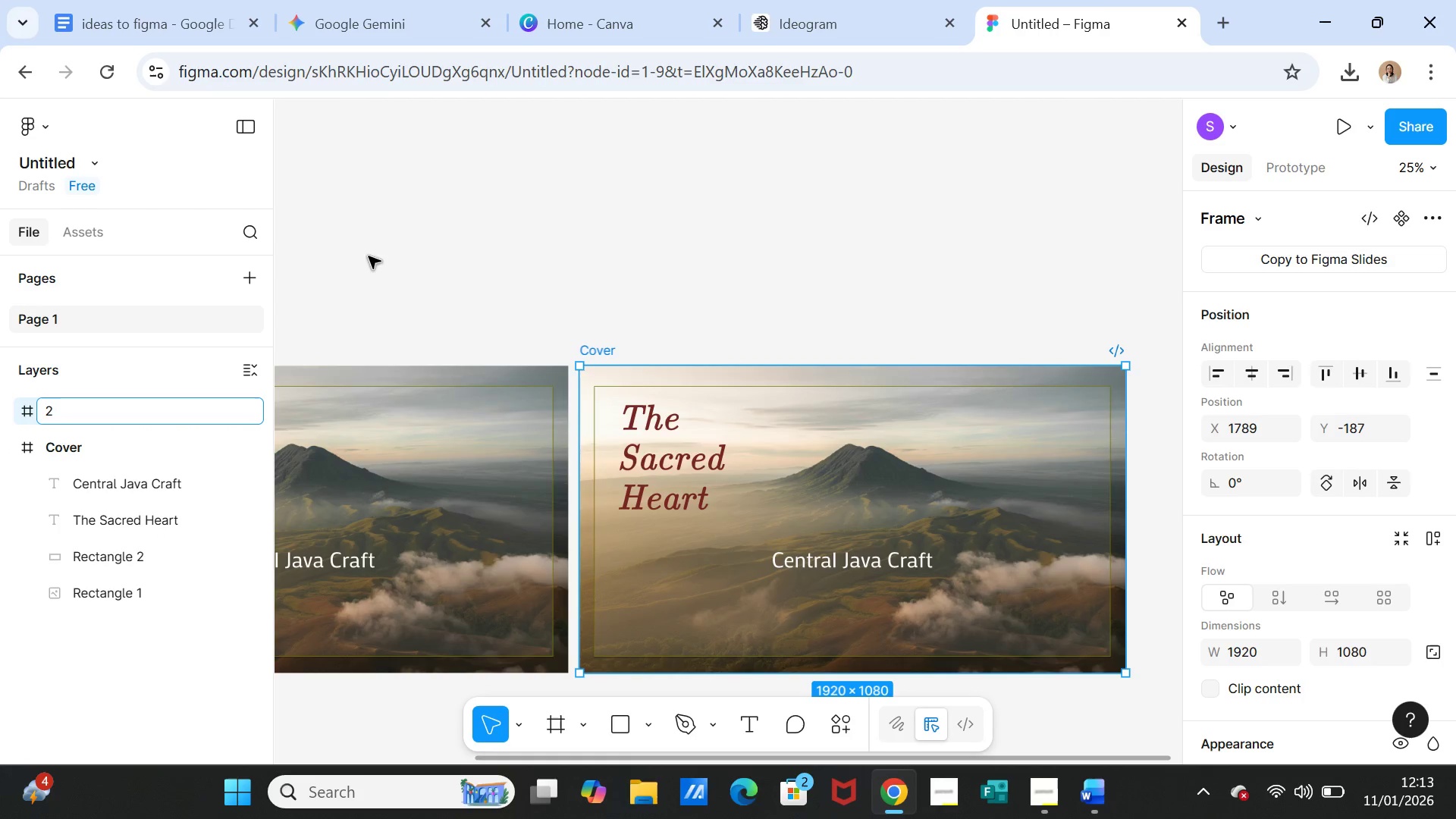 
left_click([369, 256])
 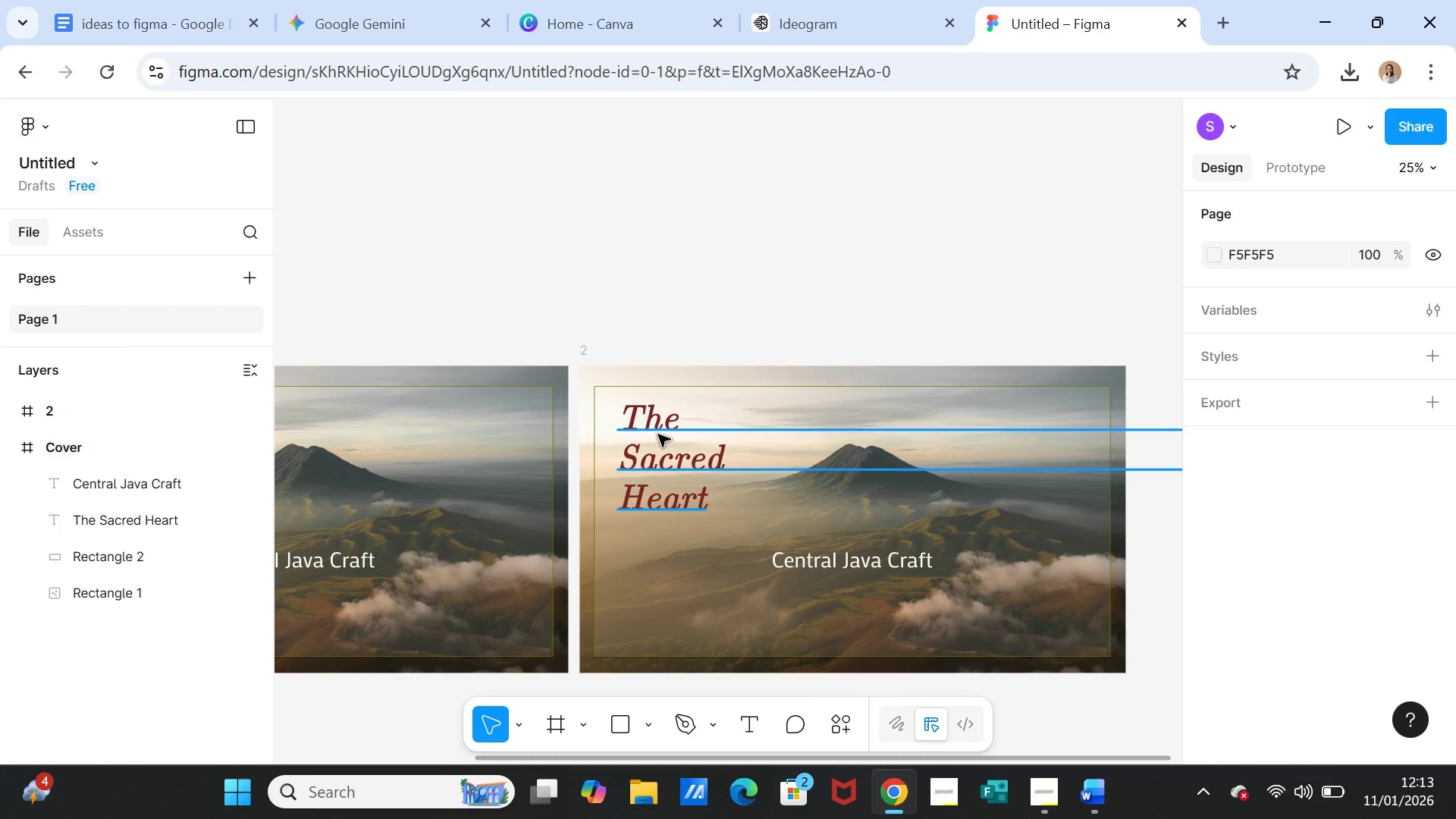 
left_click([659, 428])
 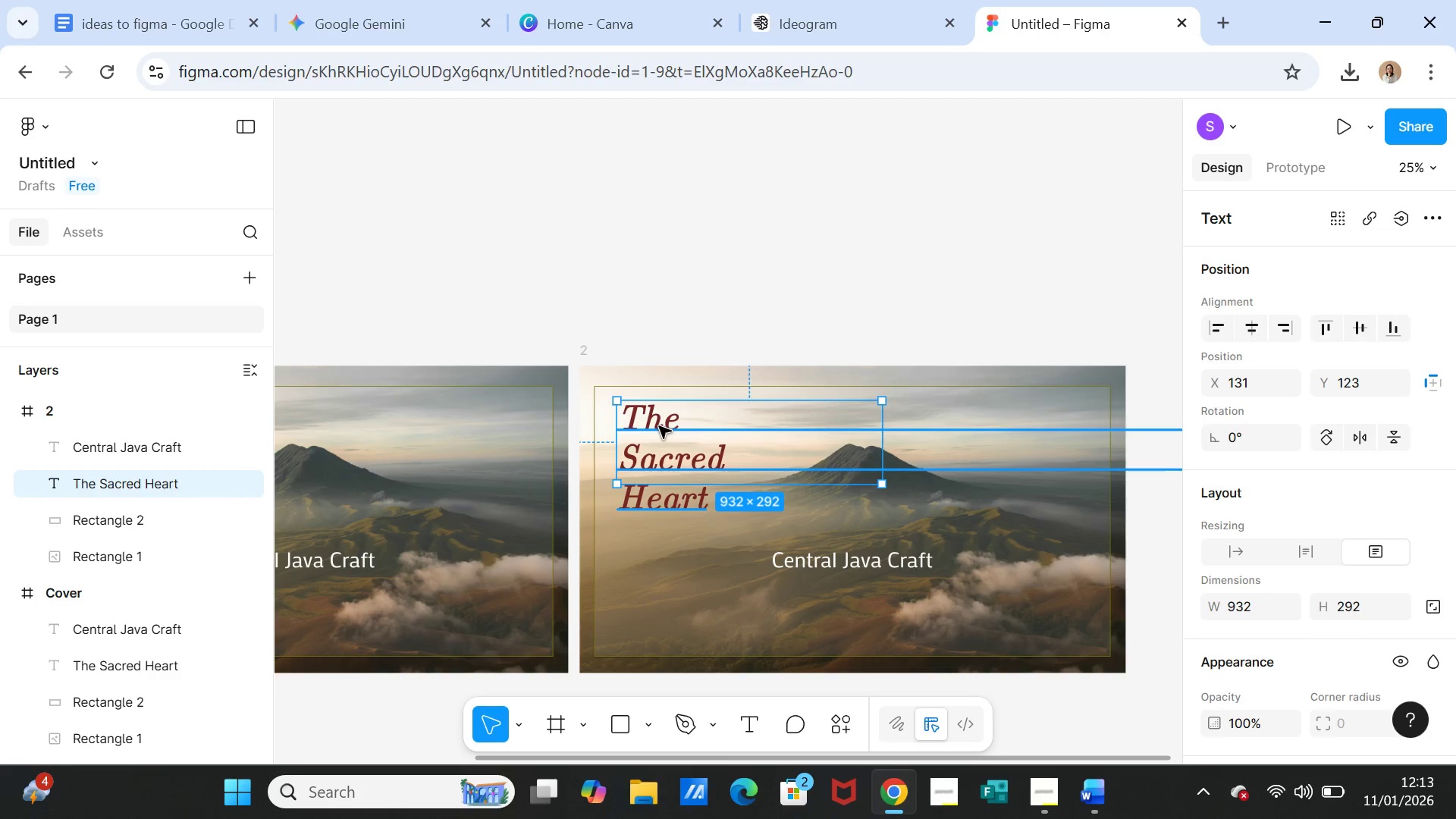 
double_click([659, 426])
 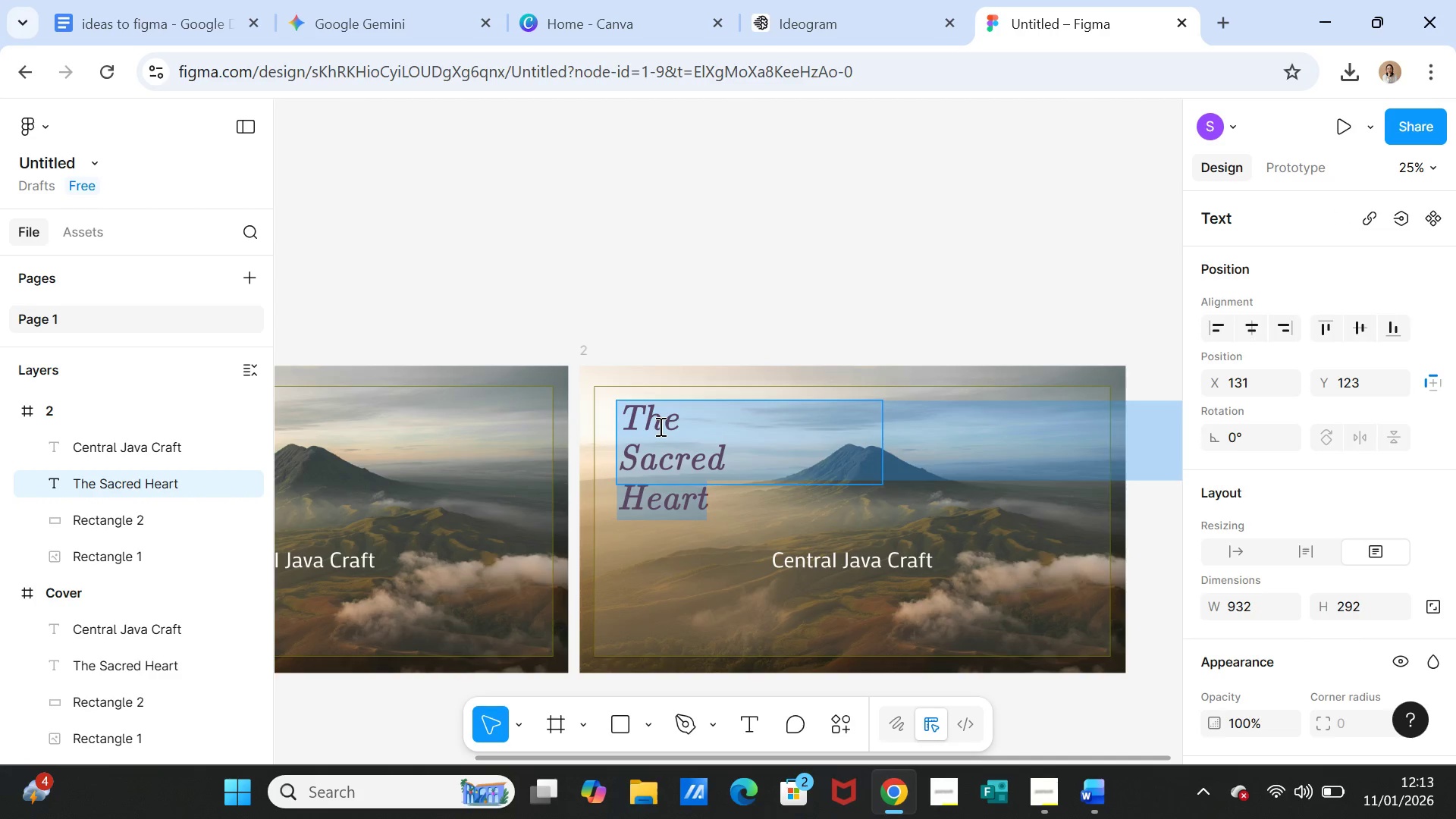 
key(Control+V)
 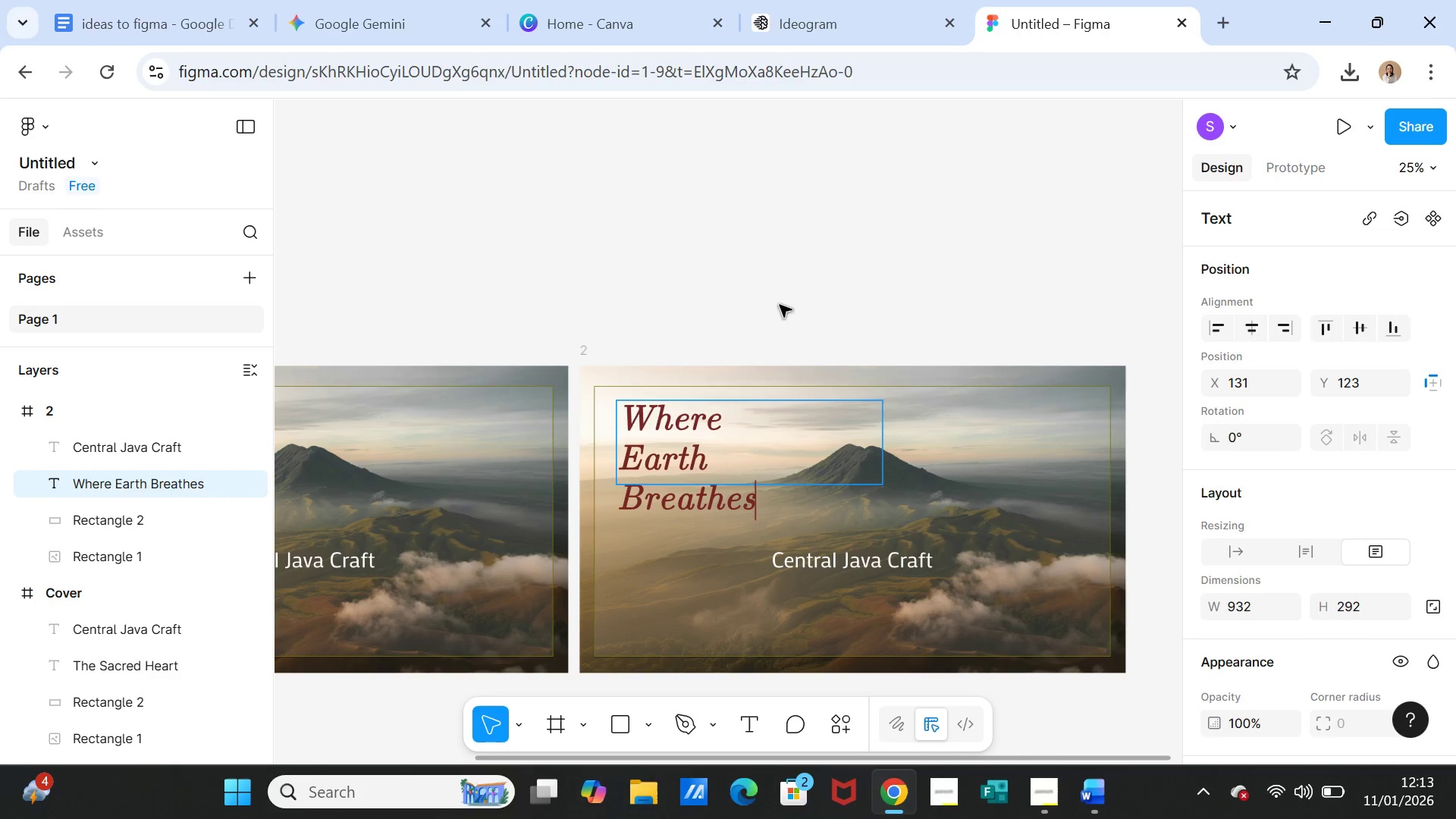 
left_click([780, 300])
 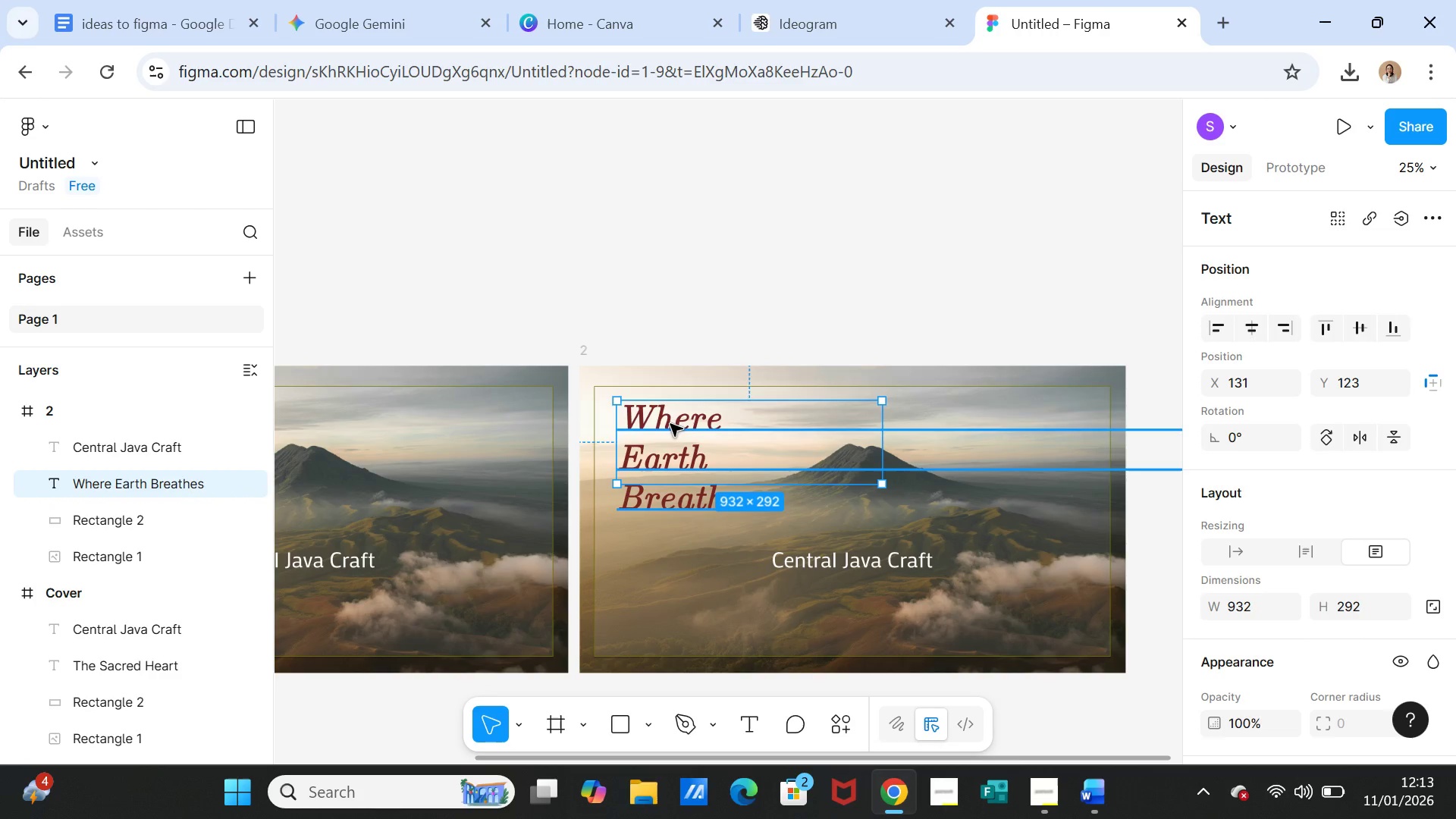 
left_click([670, 422])
 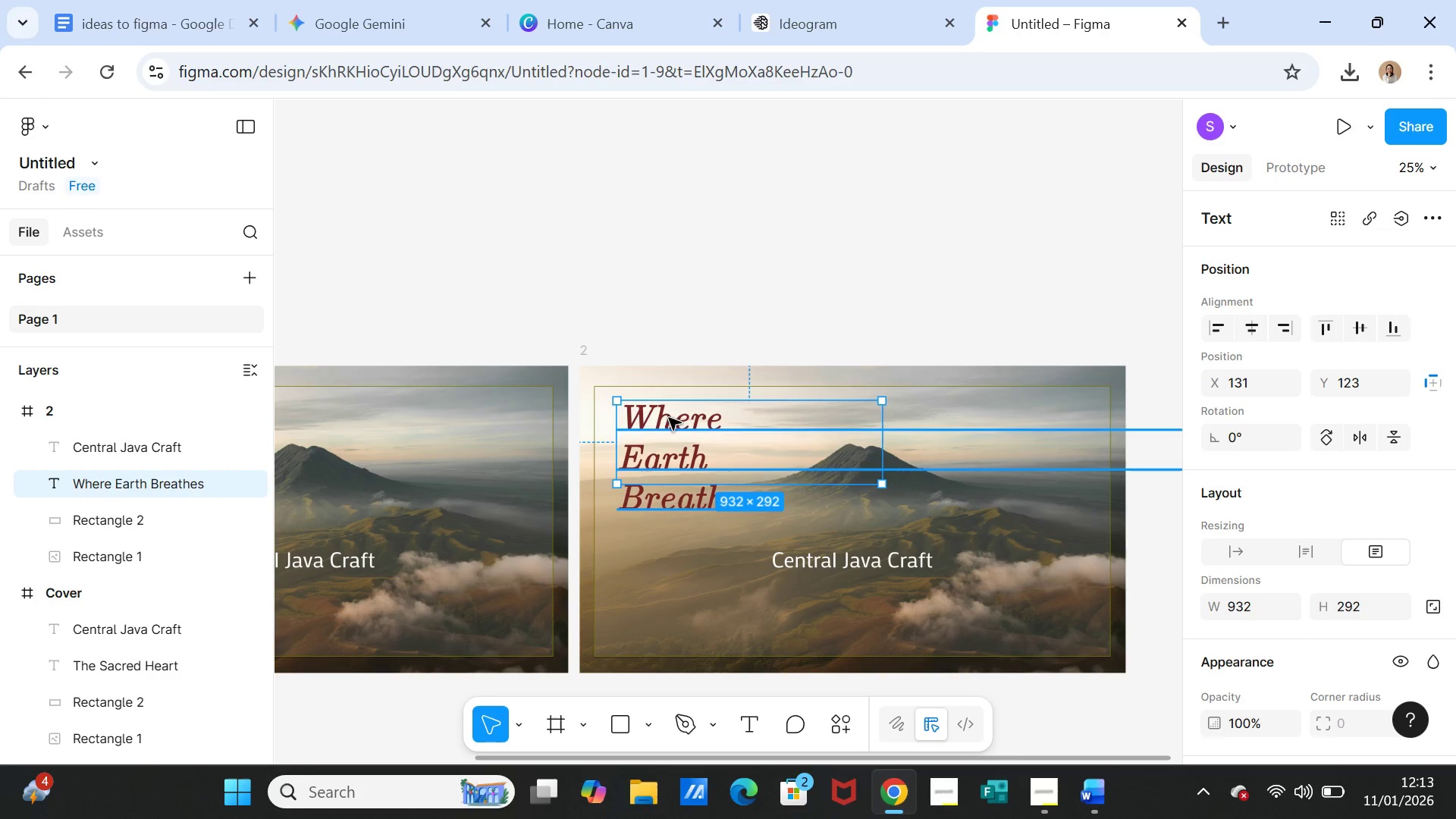 
double_click([669, 418])
 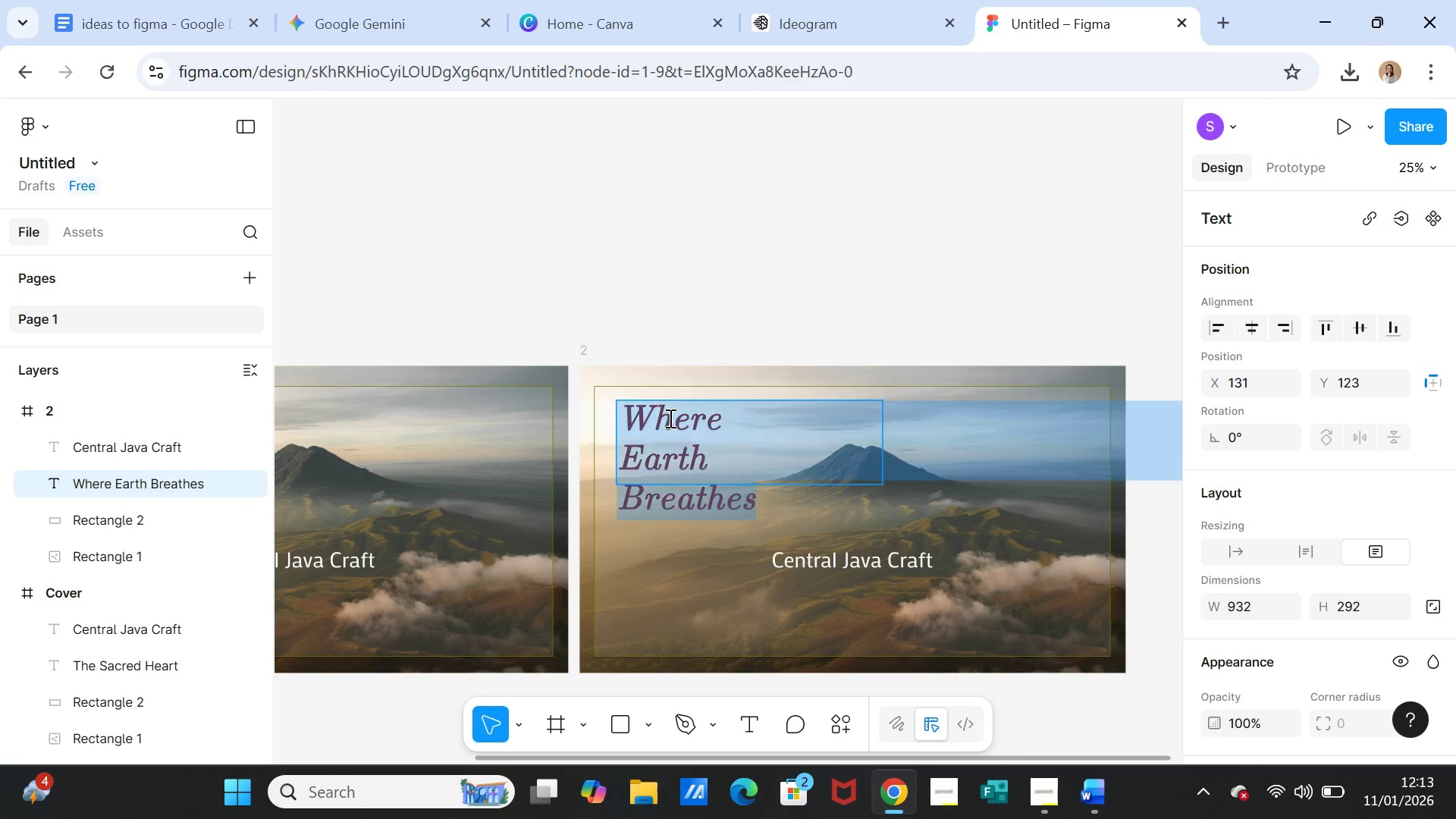 
triple_click([669, 418])
 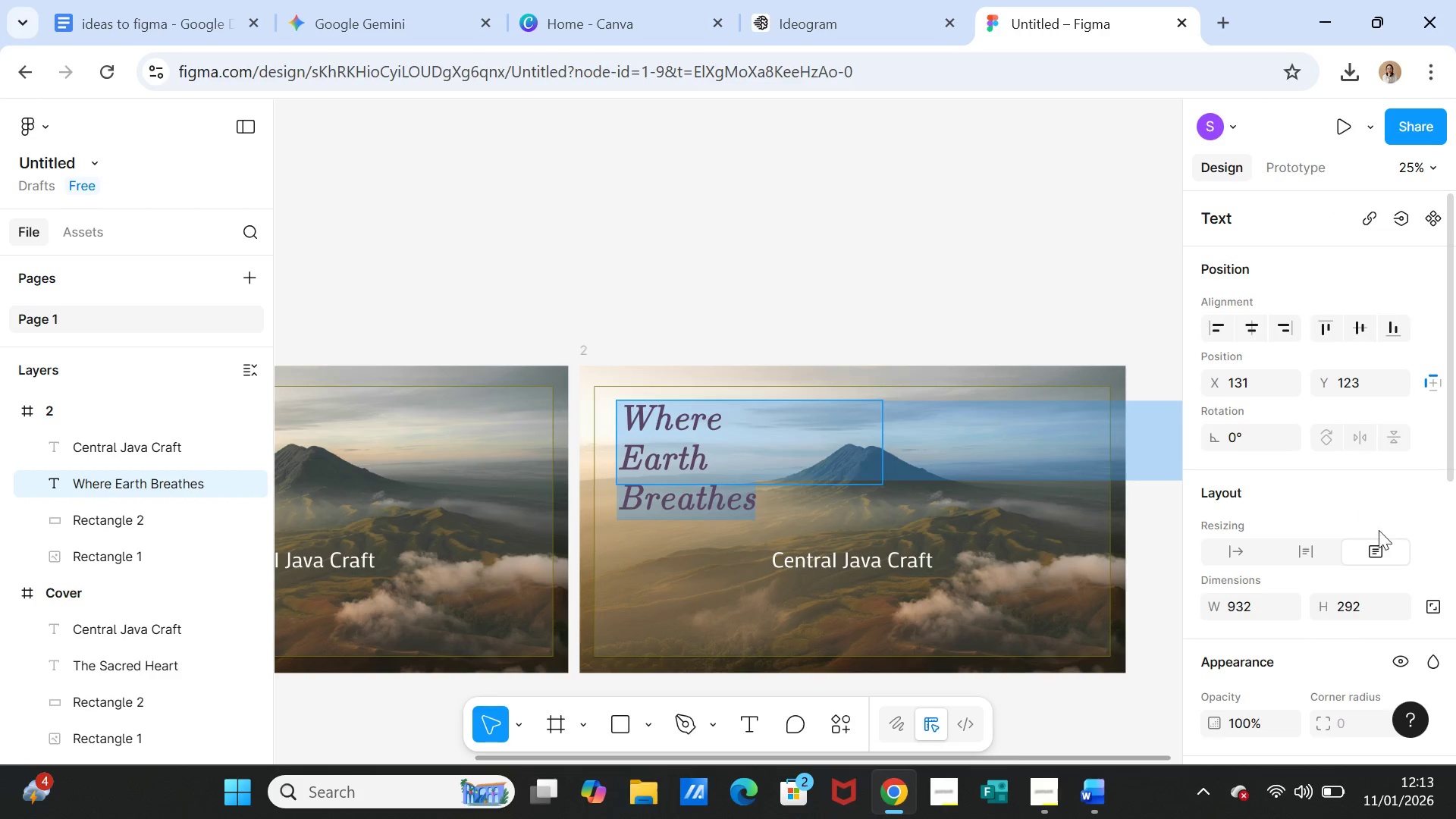 
scroll: coordinate [1430, 601], scroll_direction: down, amount: 3.0
 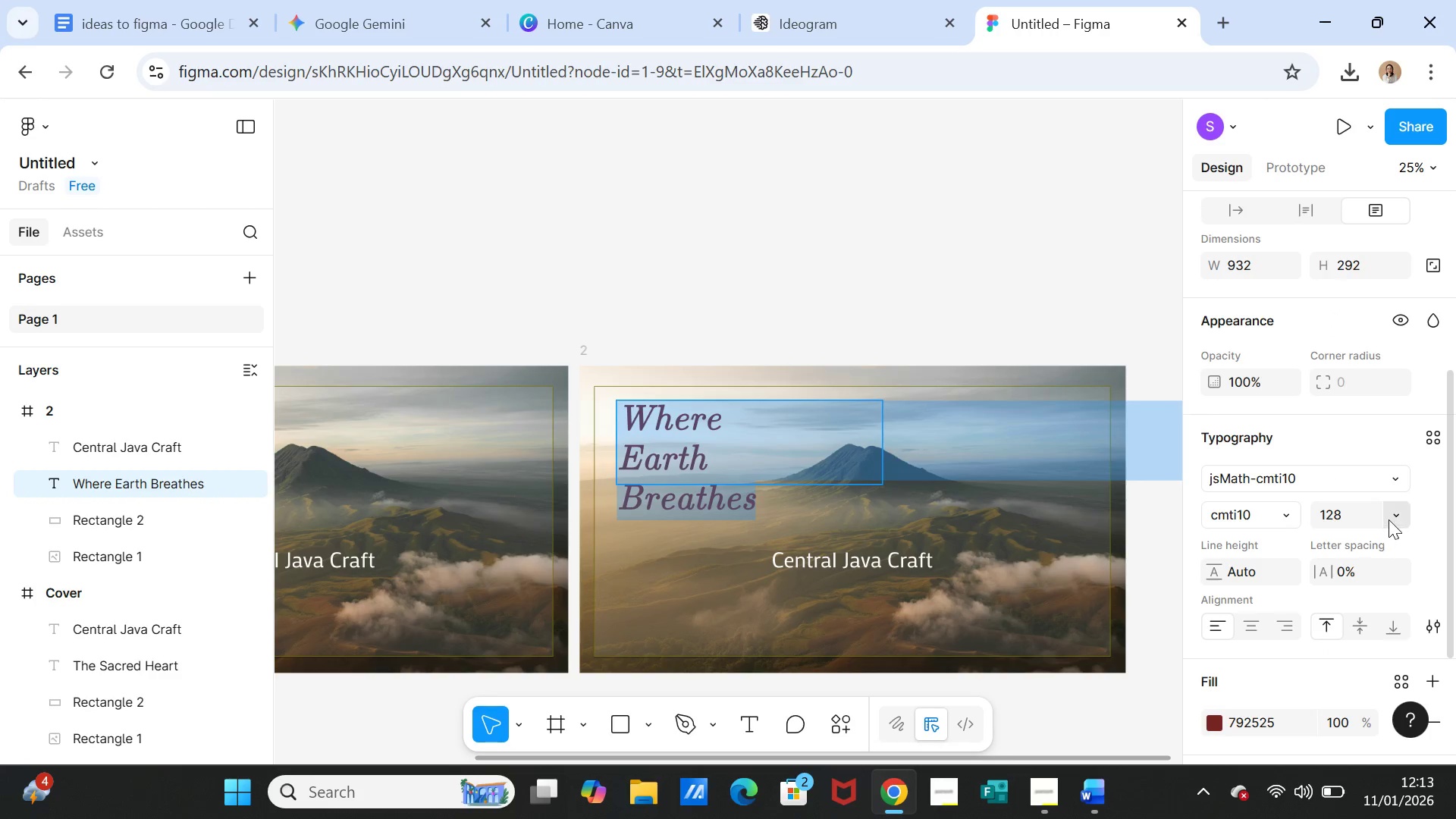 
left_click([1389, 515])
 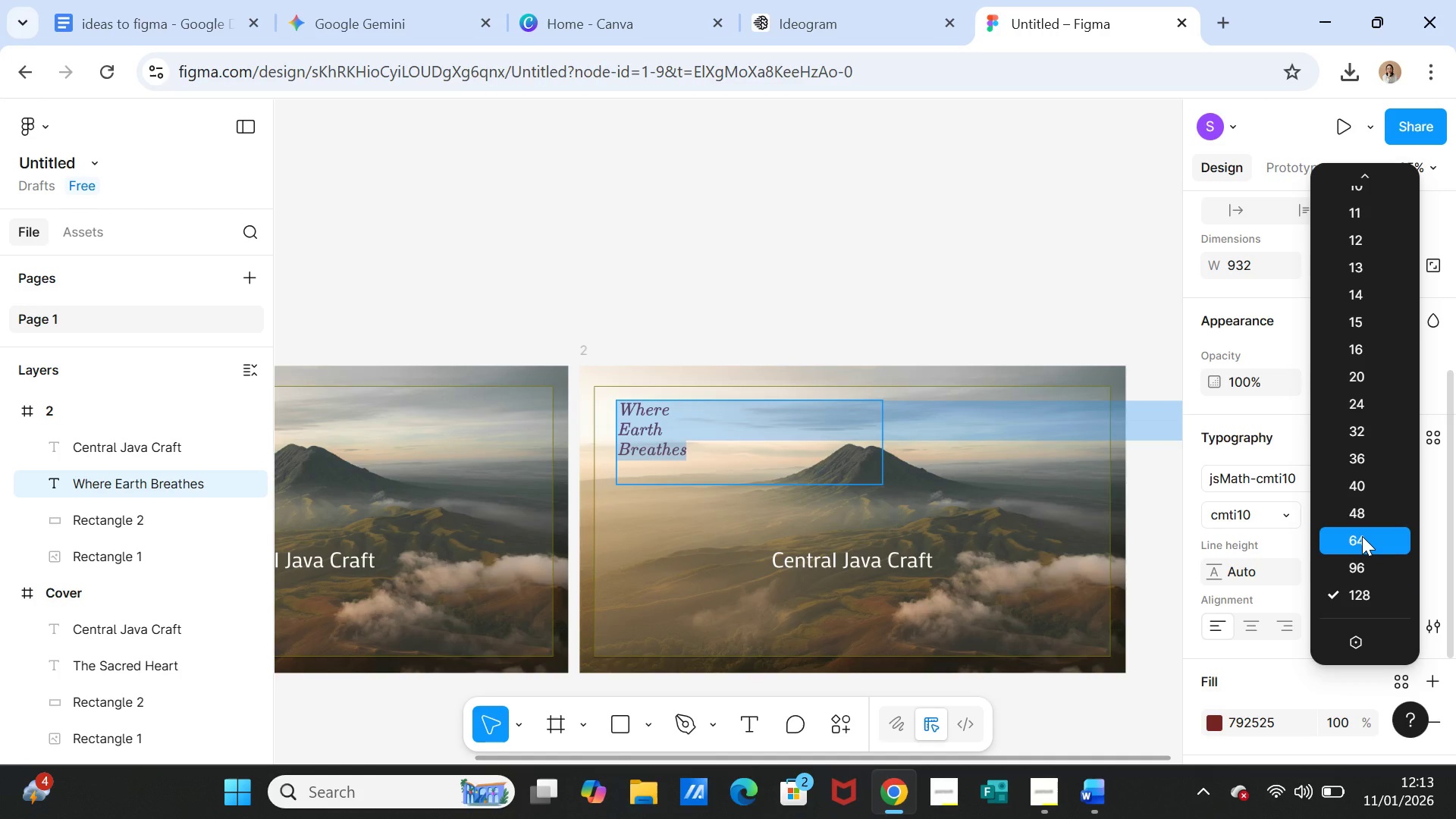 
left_click([1362, 535])
 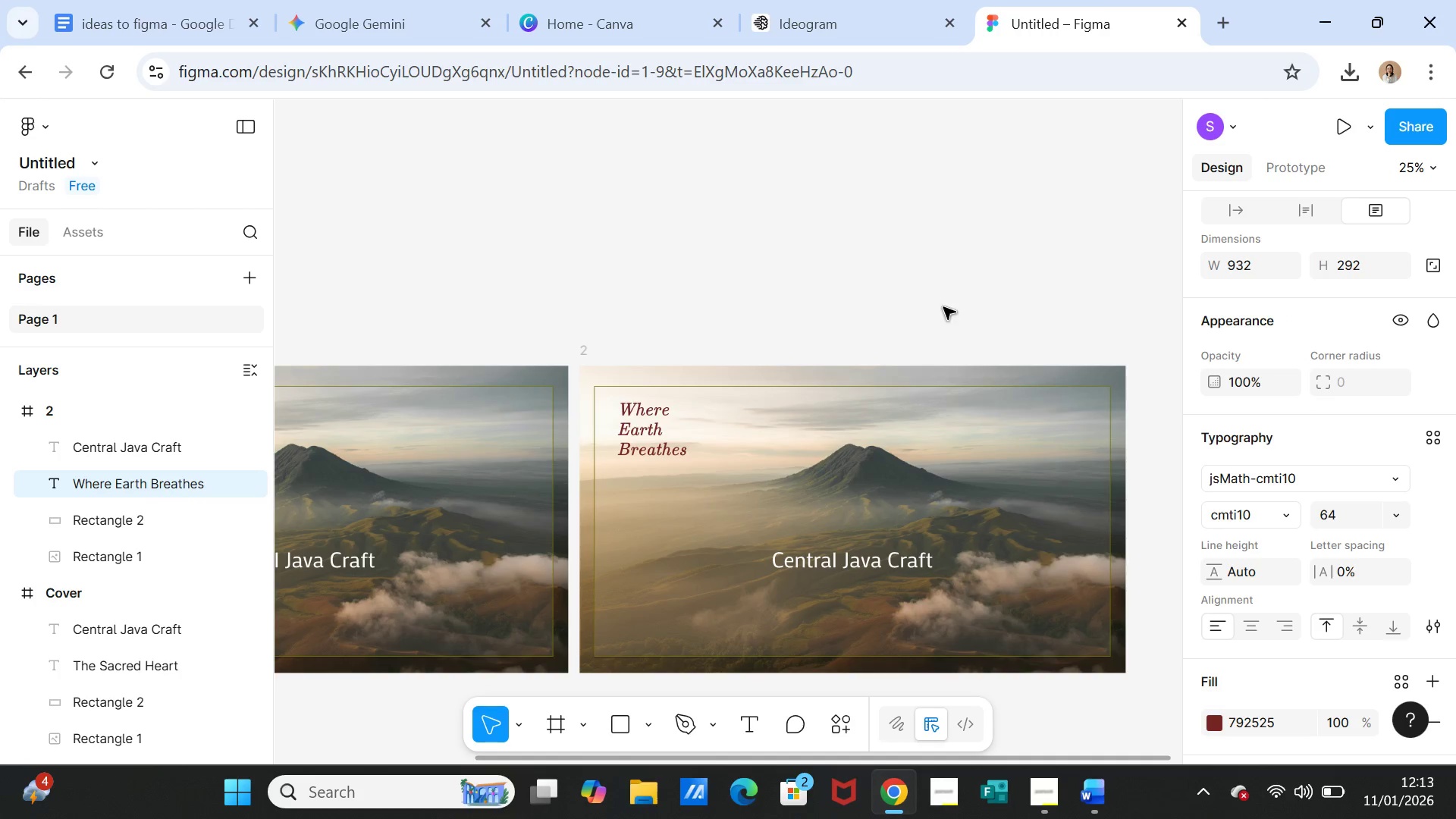 
left_click([943, 306])
 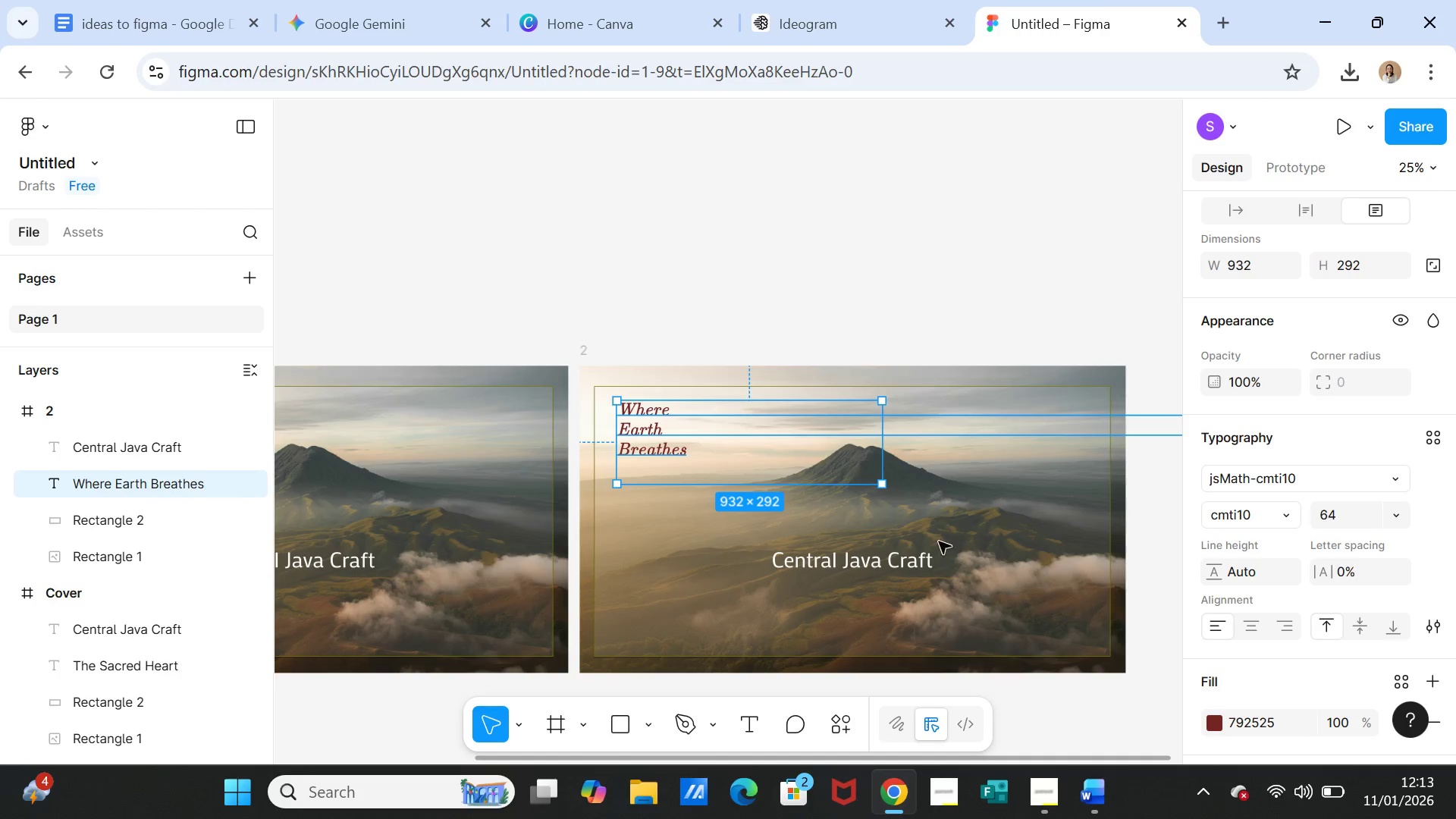 
left_click([884, 281])
 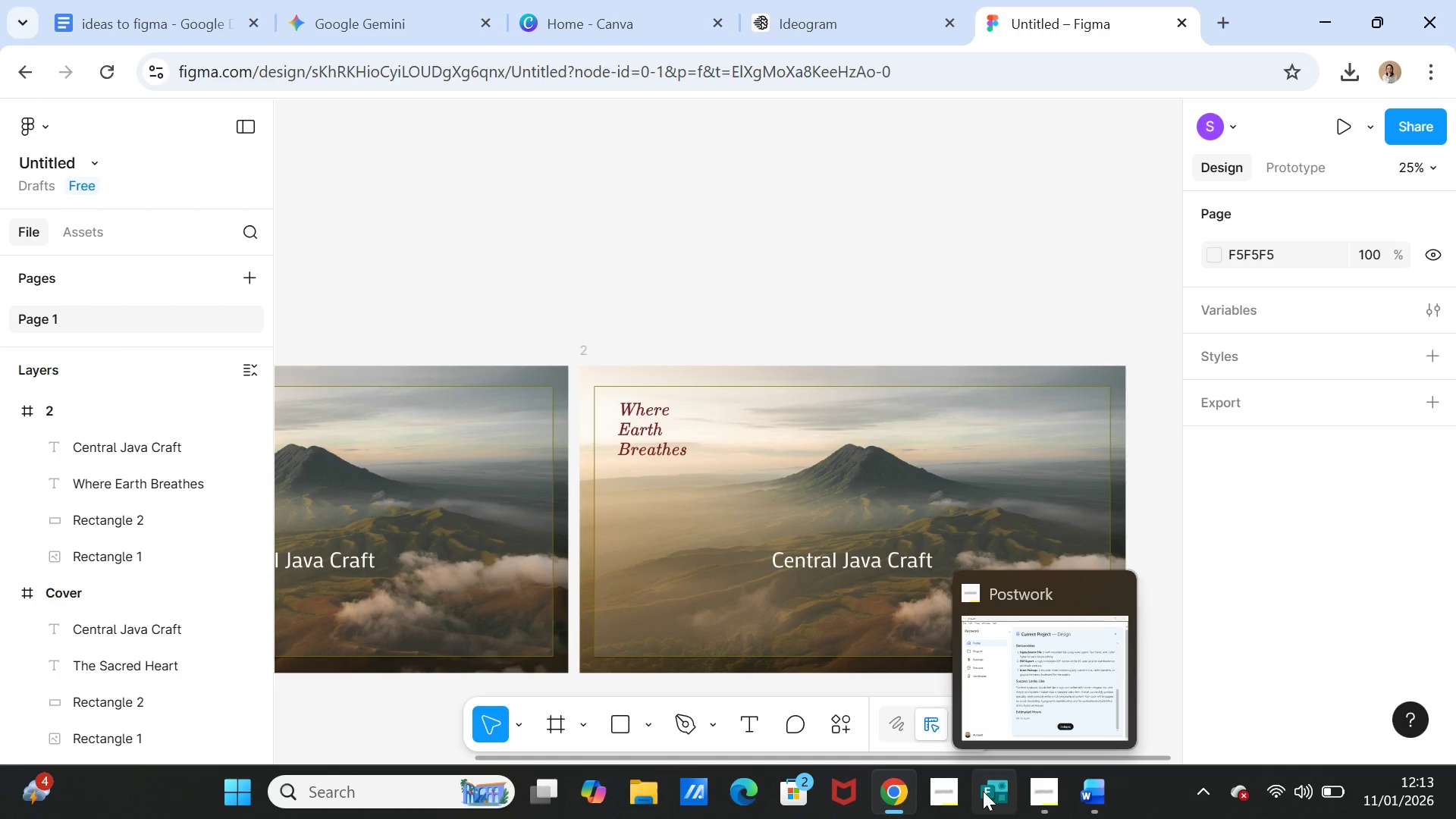 
left_click([1097, 788])
 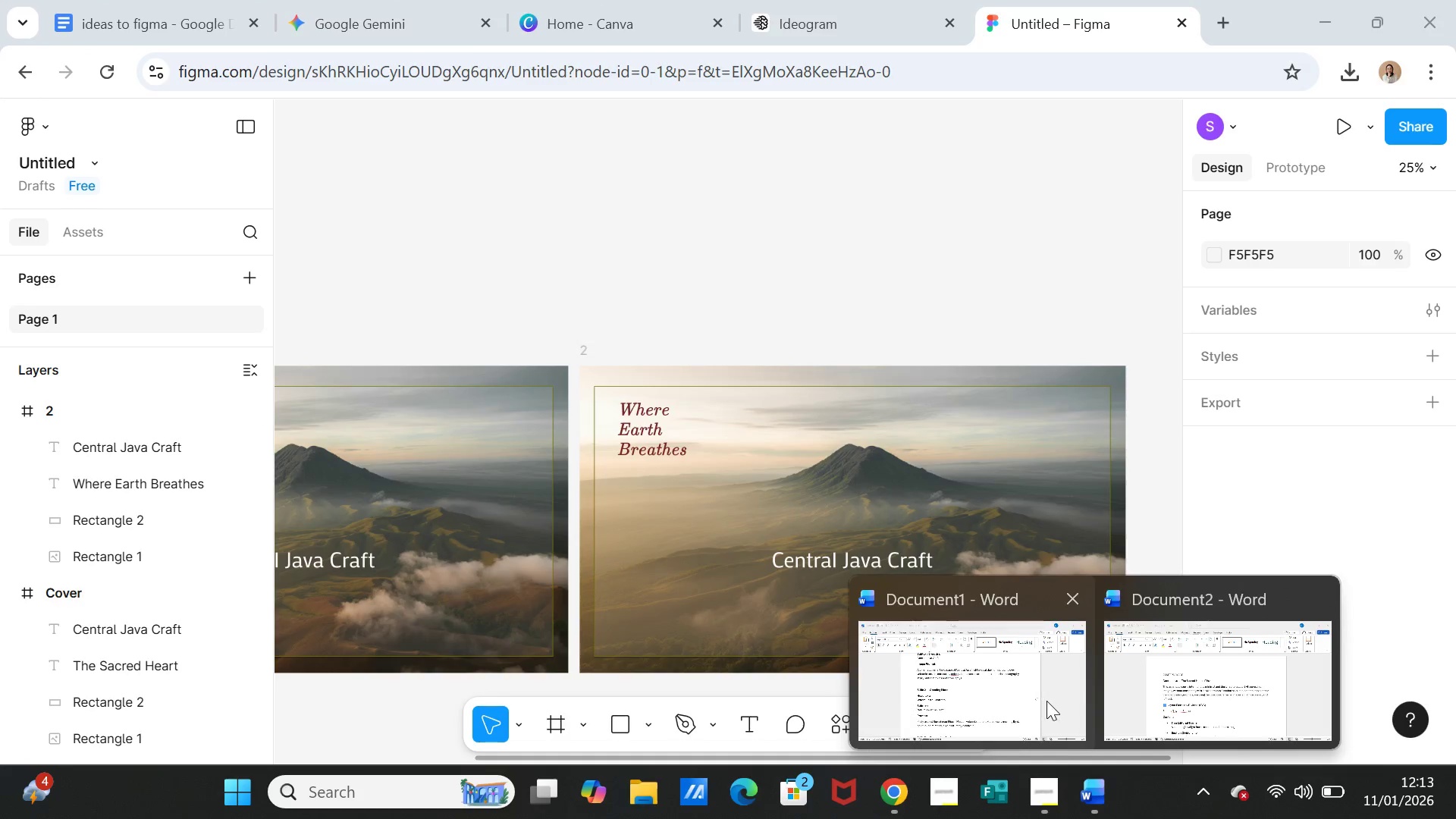 
left_click([1046, 701])
 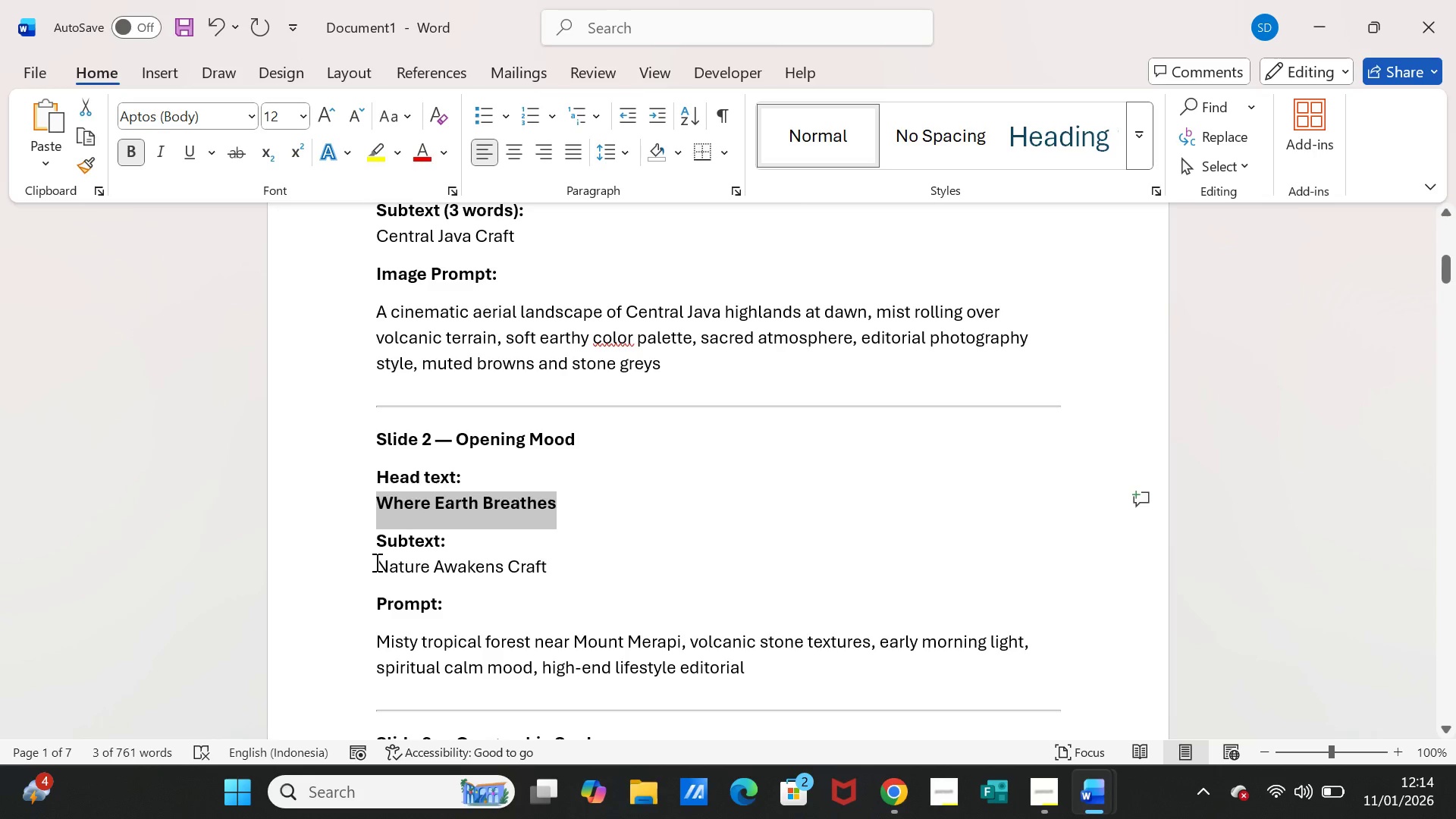 
left_click_drag(start_coordinate=[376, 561], to_coordinate=[545, 559])
 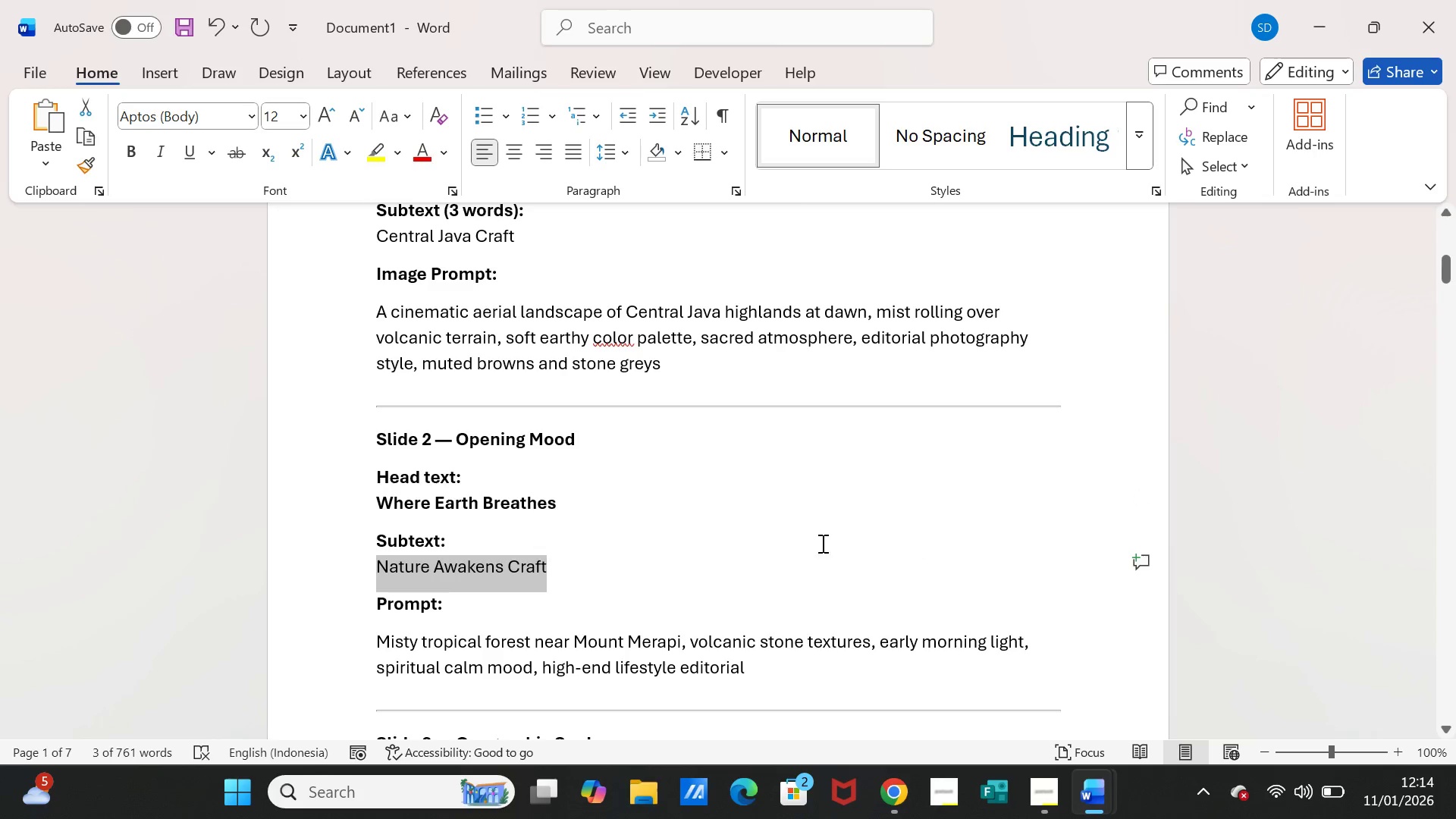 
key(Control+C)
 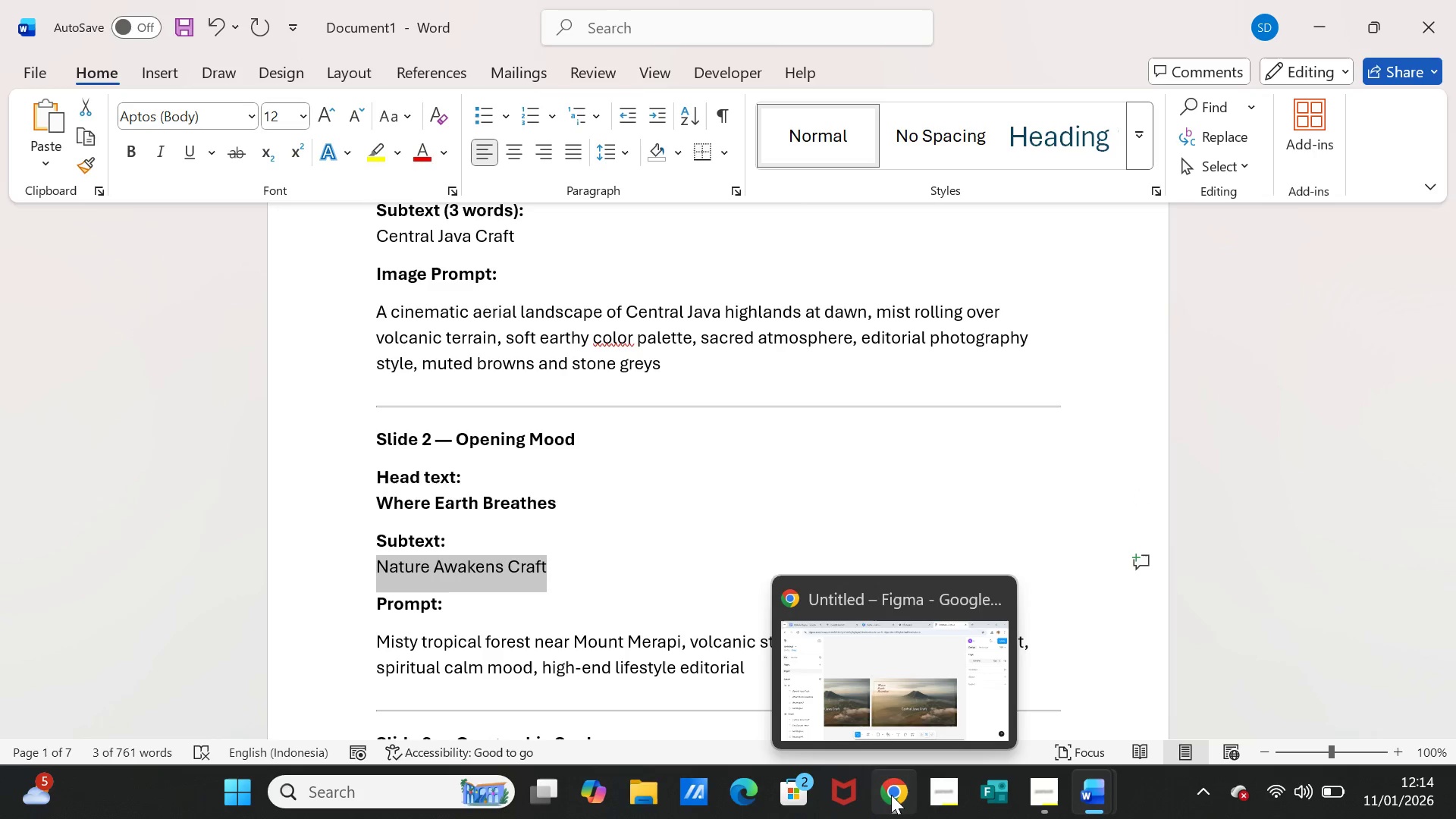 
left_click([891, 795])
 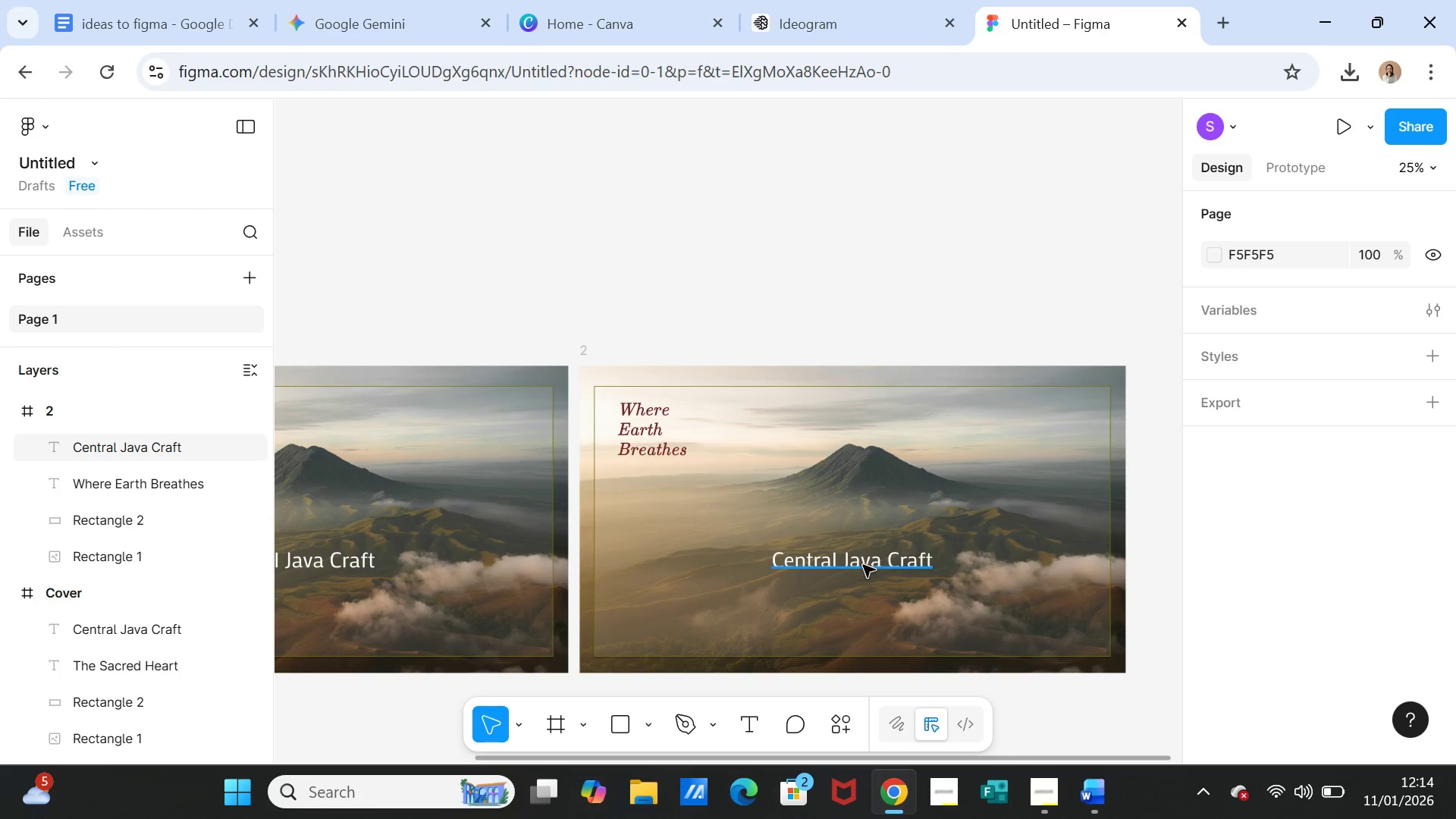 
double_click([863, 565])
 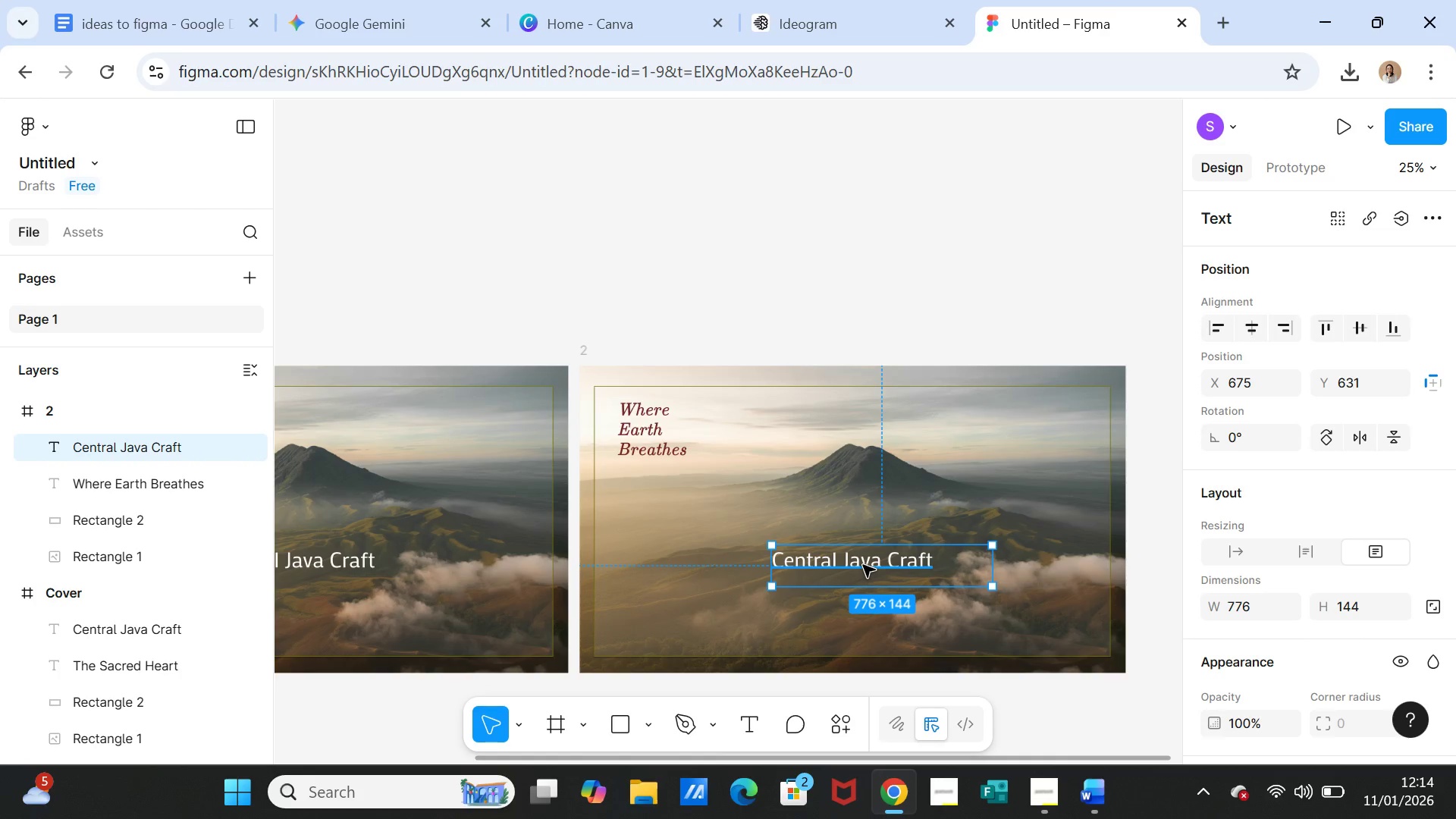 
double_click([863, 565])
 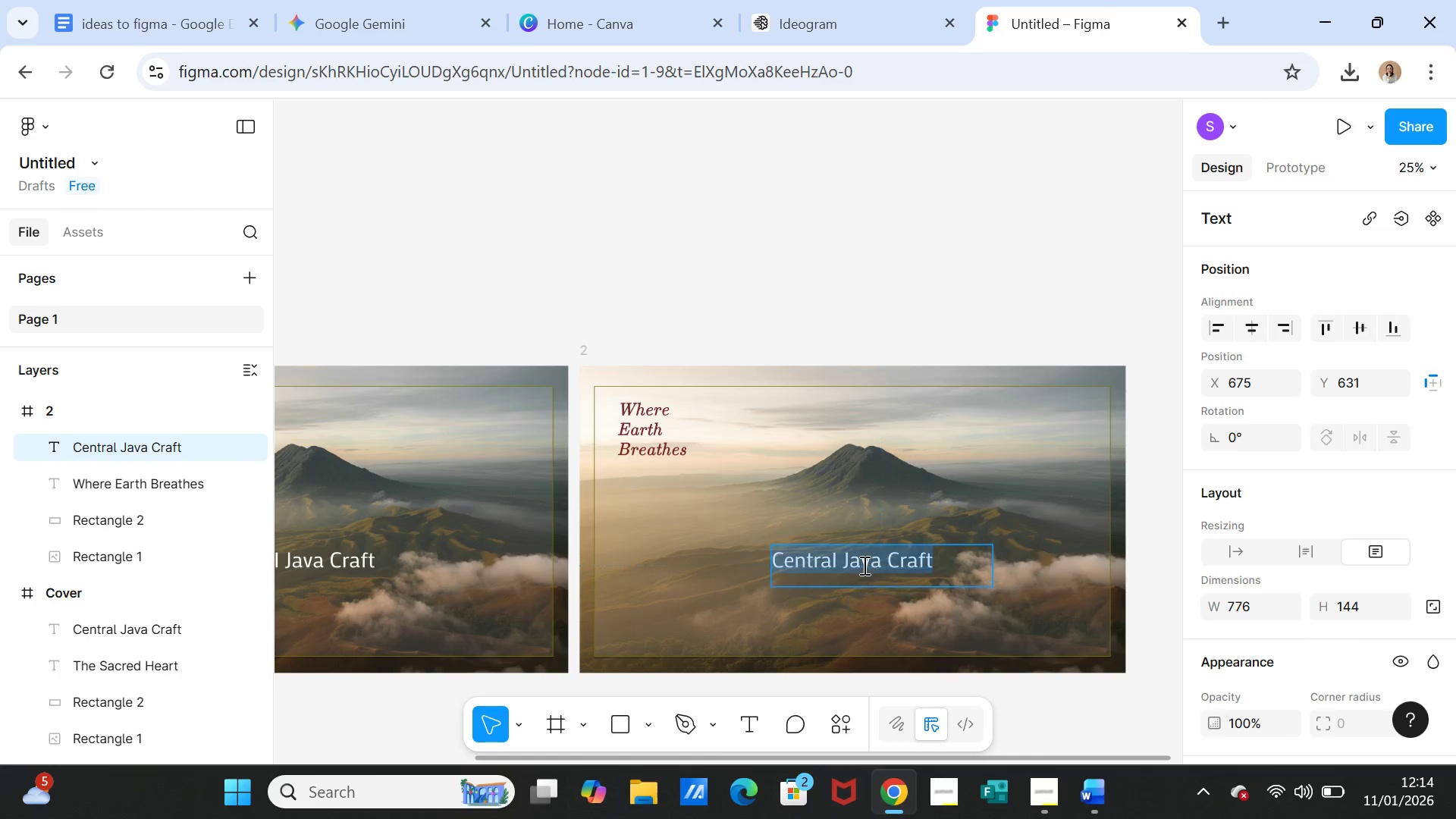 
triple_click([863, 565])
 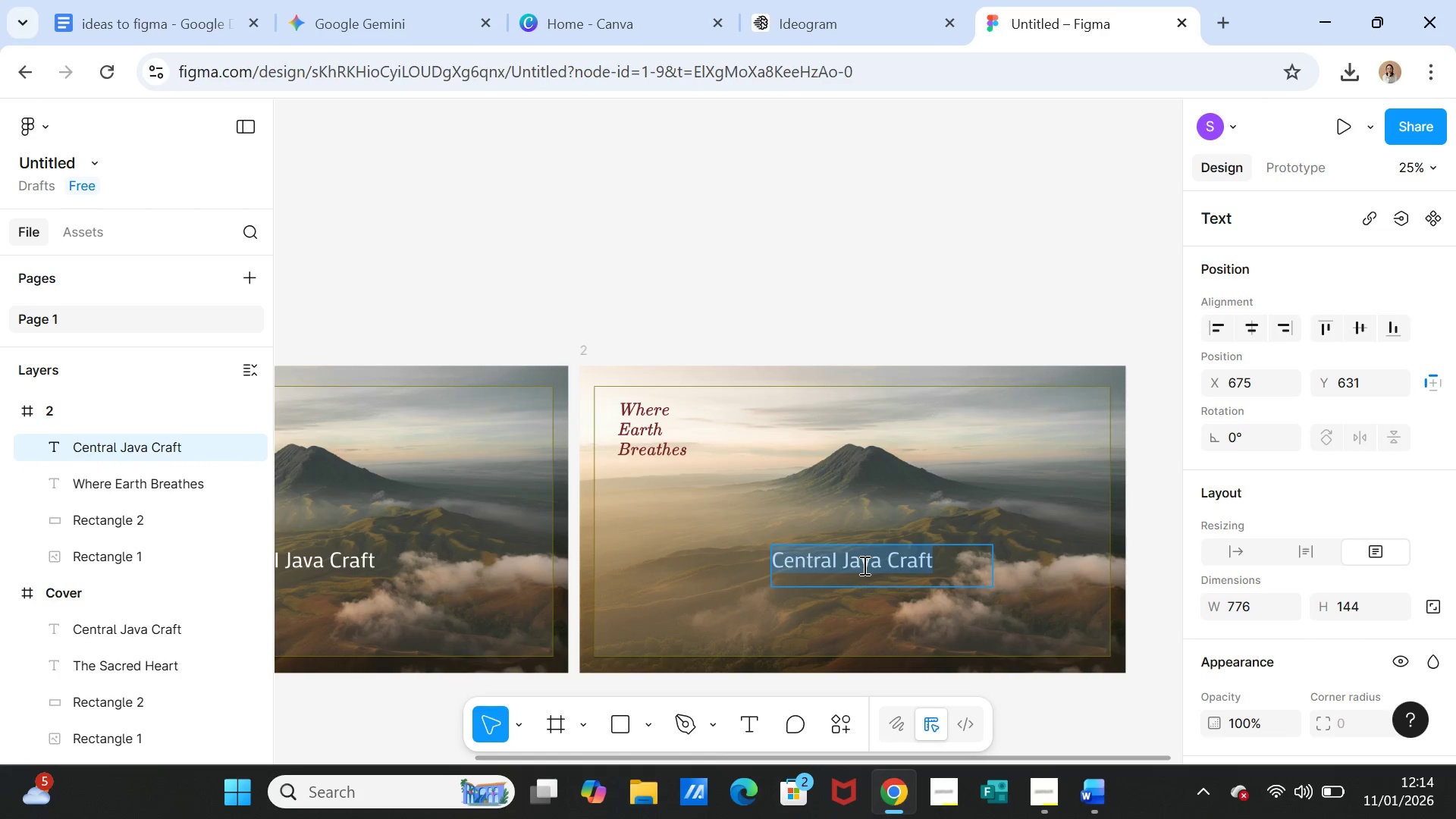 
key(Control+V)
 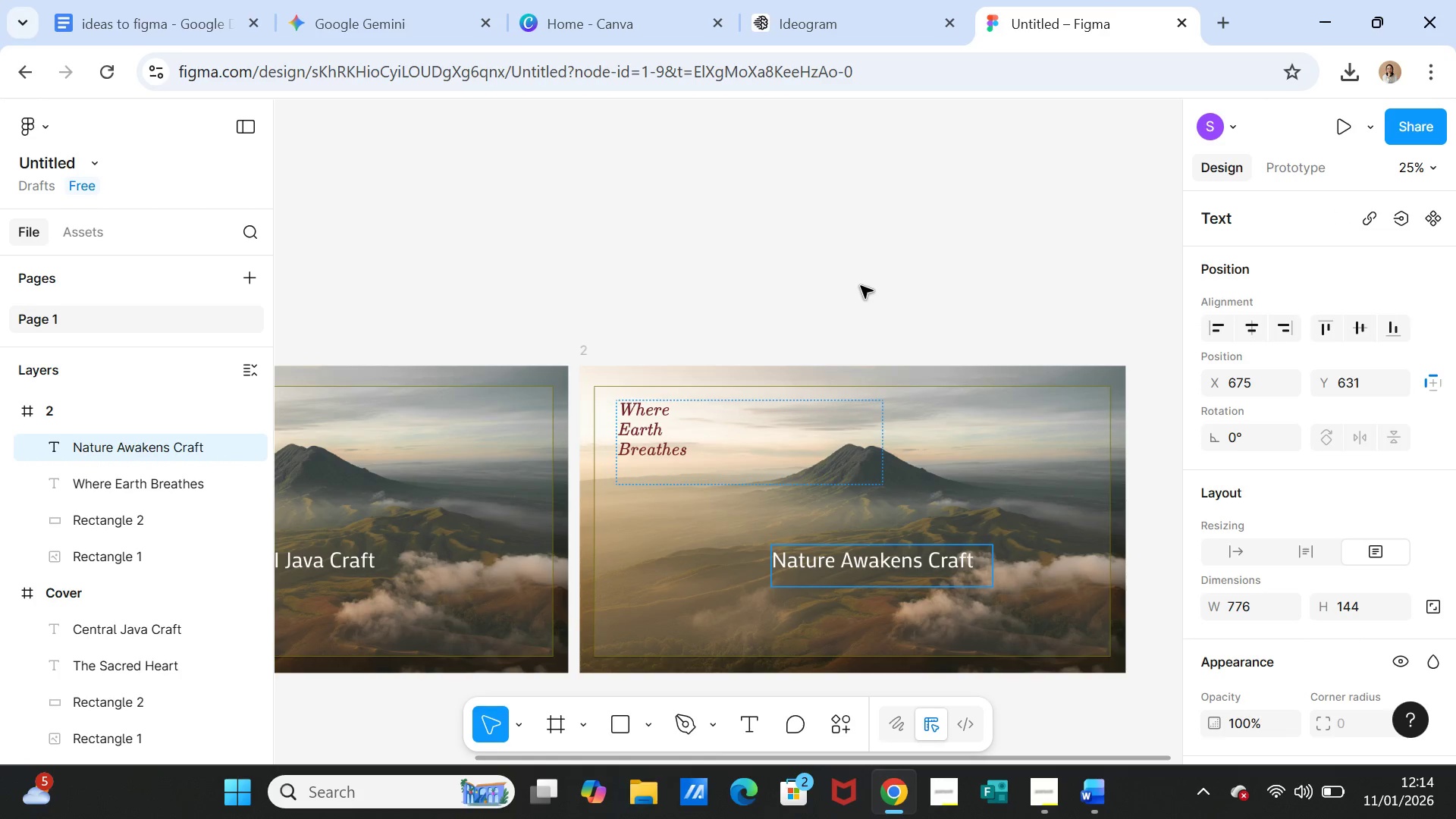 
left_click([861, 281])
 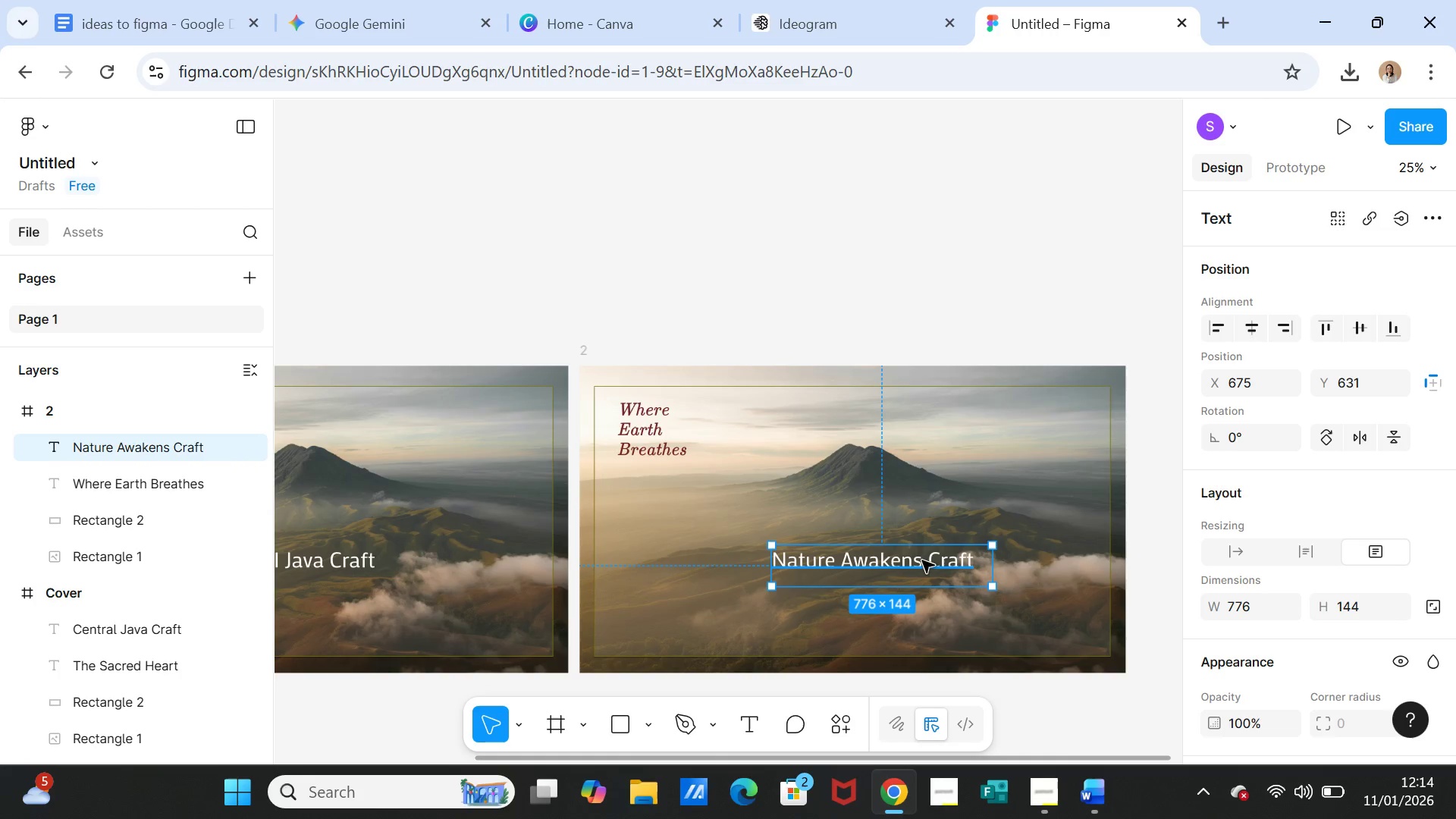 
double_click([922, 560])
 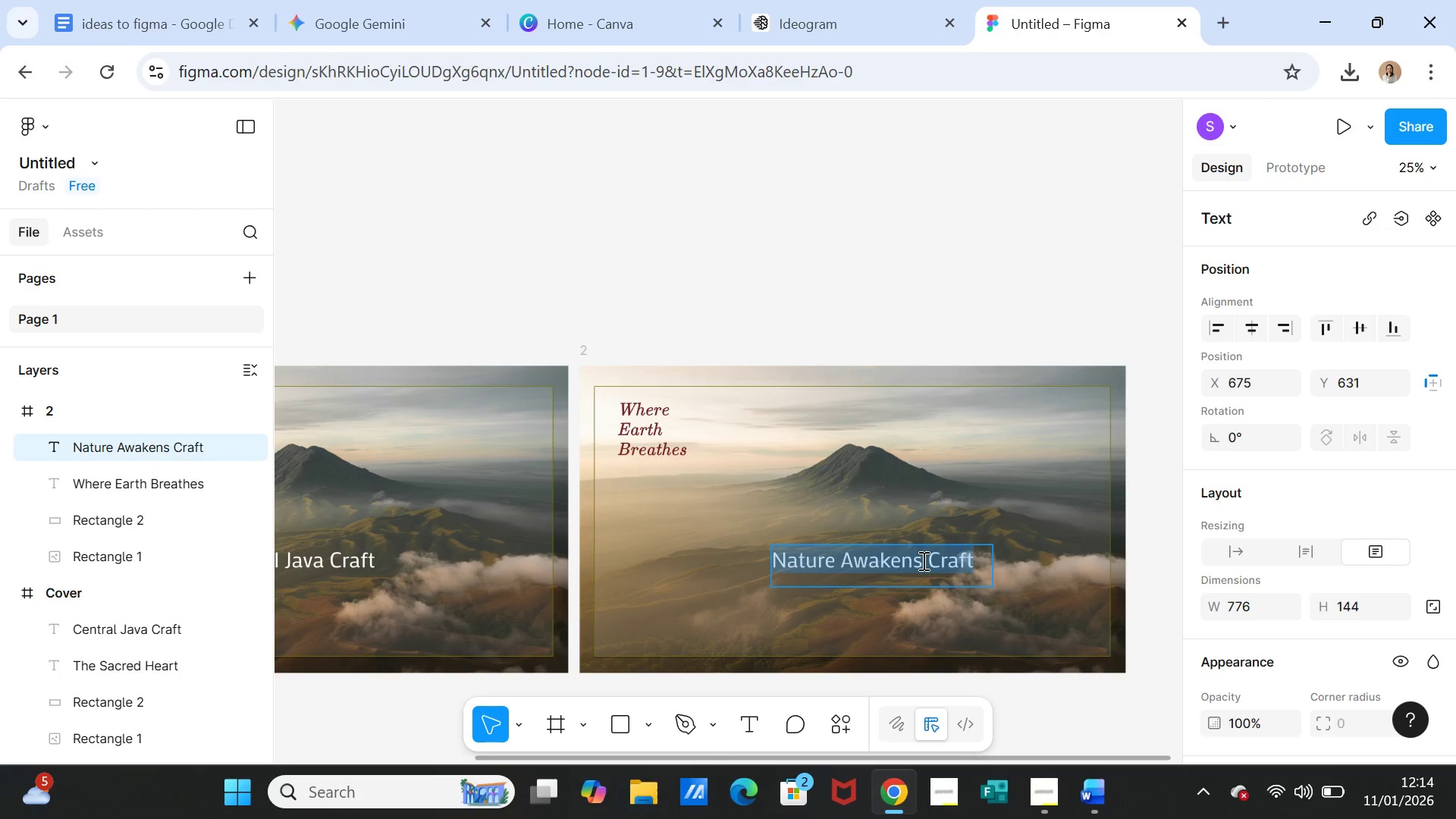 
triple_click([922, 560])
 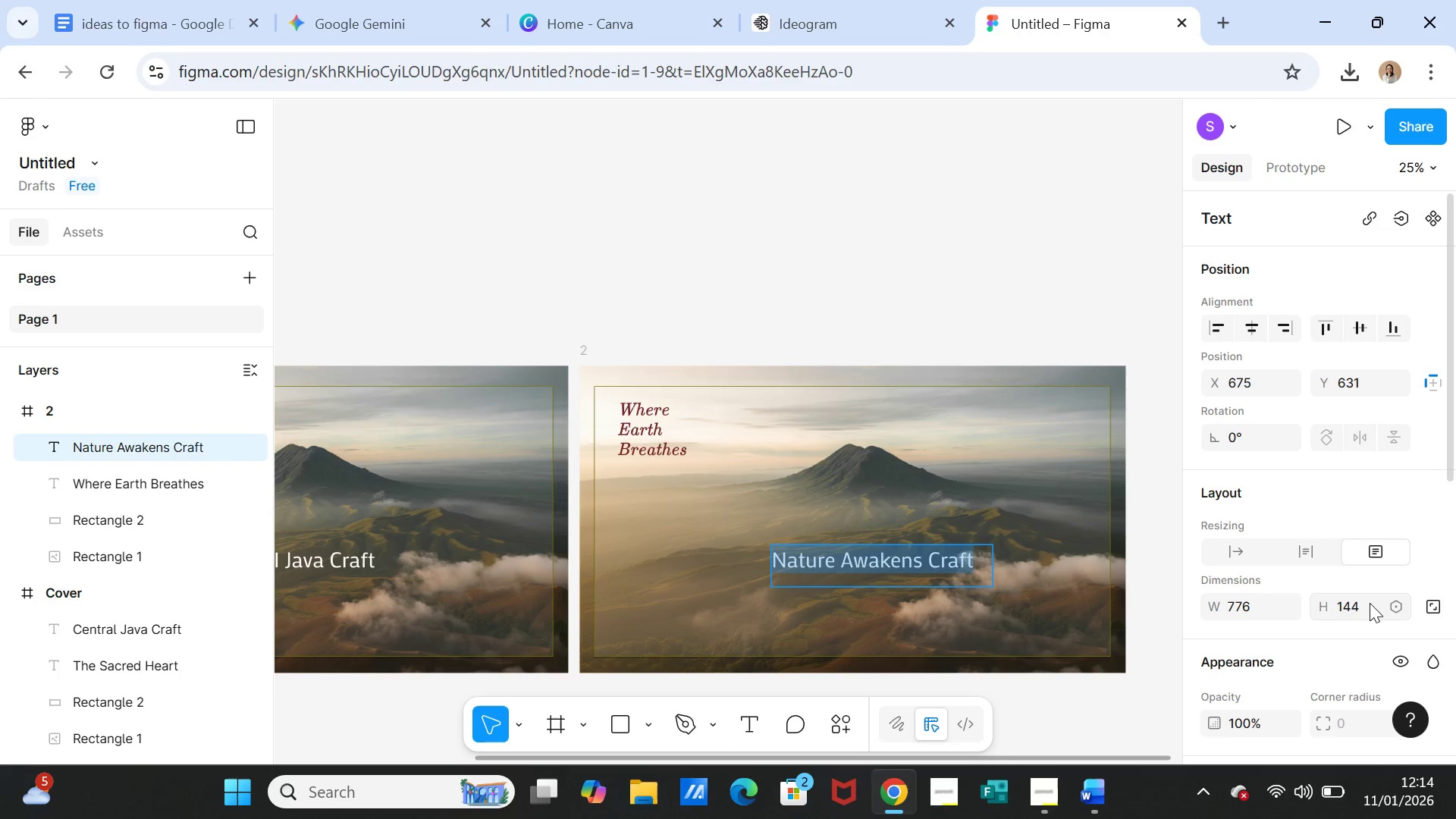 
scroll: coordinate [1376, 607], scroll_direction: down, amount: 3.0
 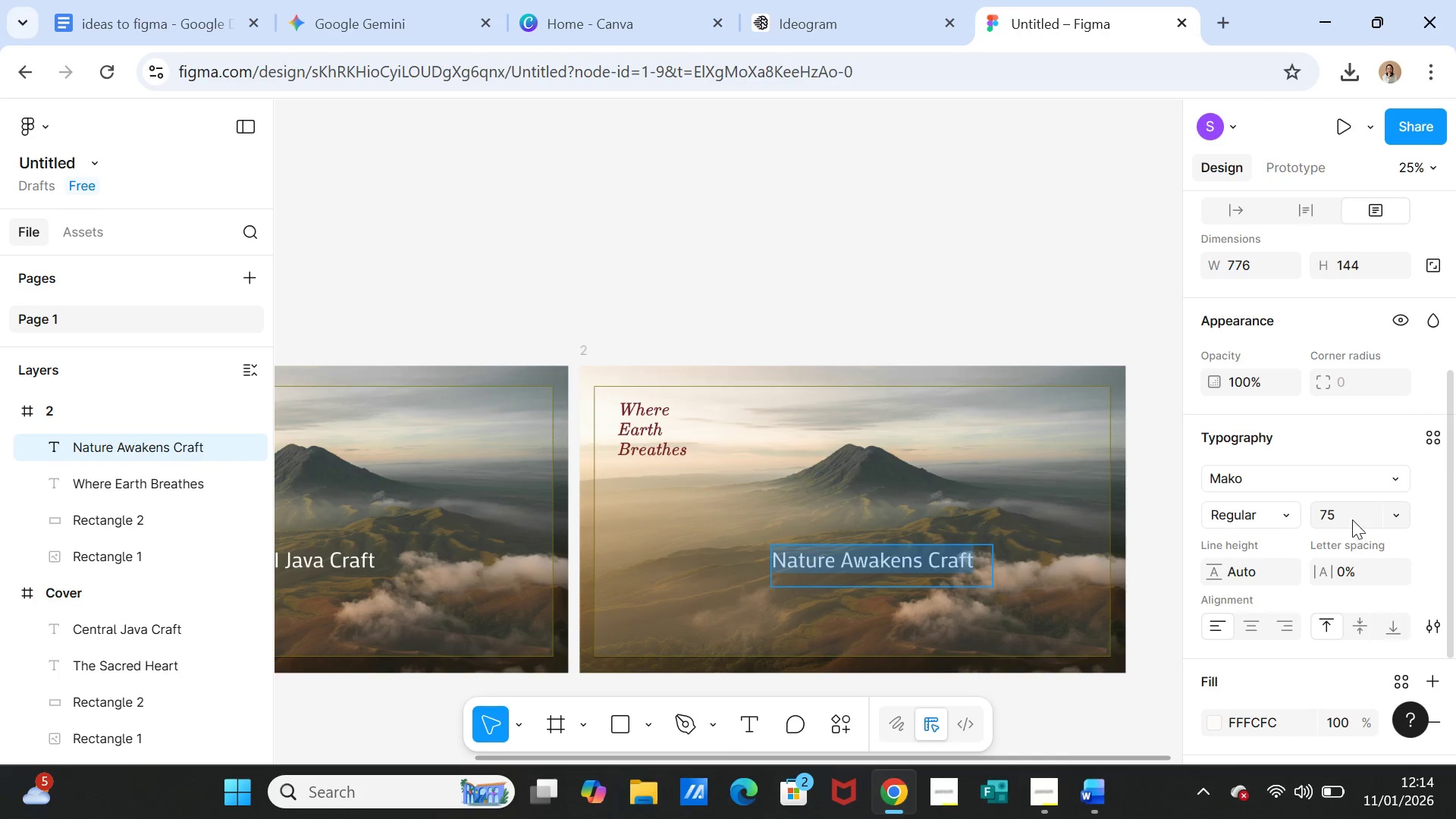 
left_click([1350, 517])
 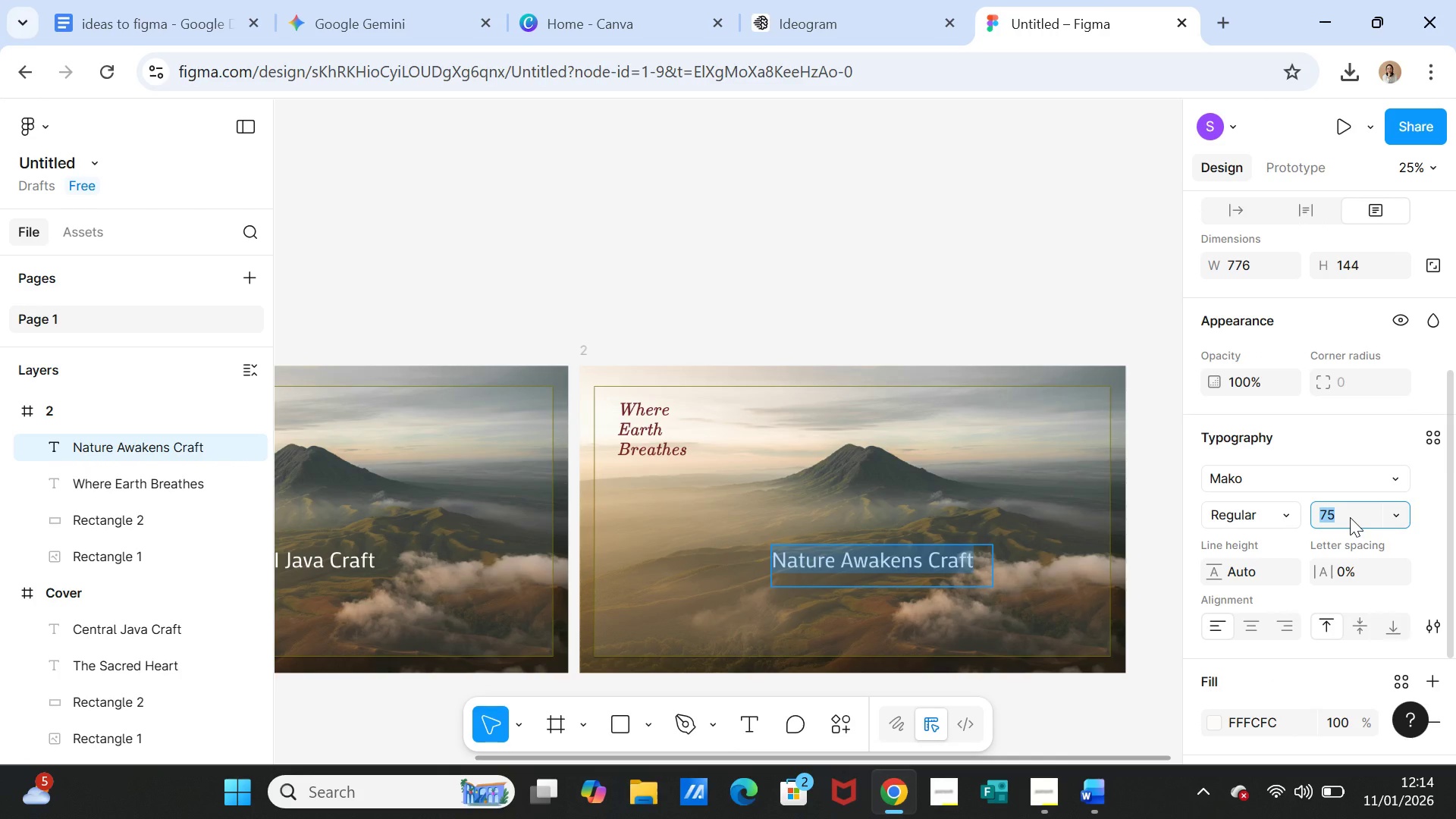 
type(50)
 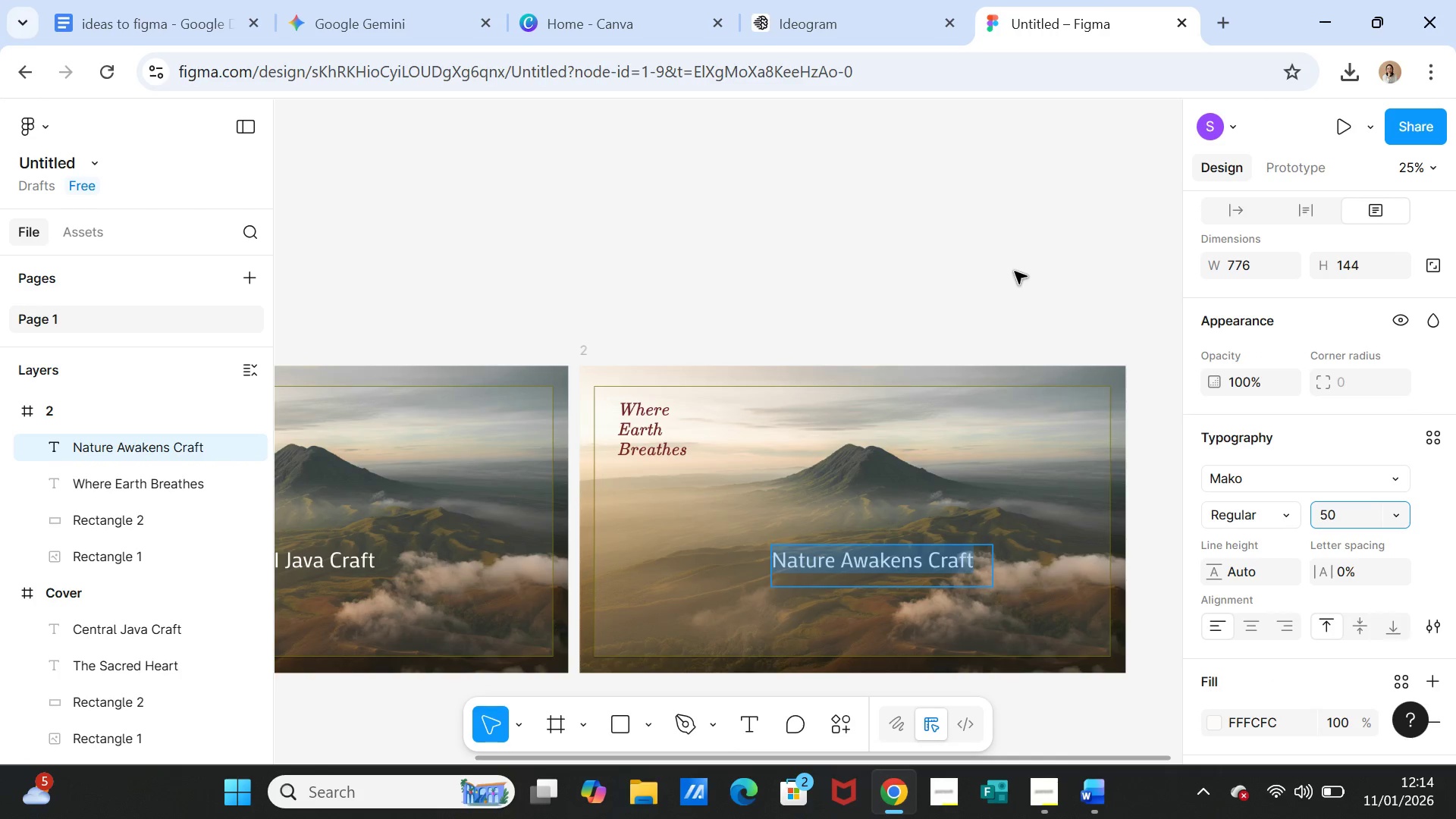 
left_click([1014, 271])
 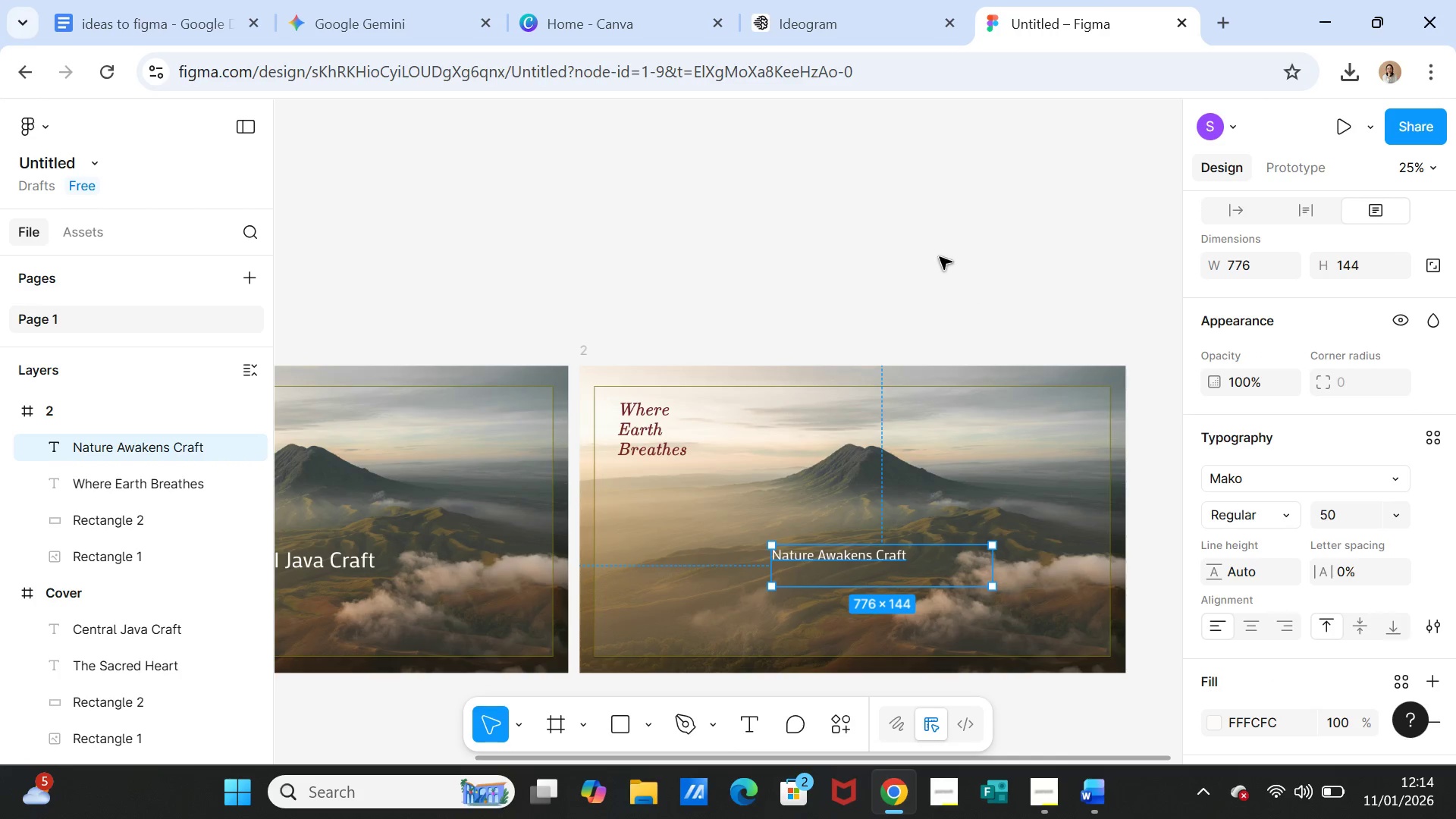 
left_click([937, 249])
 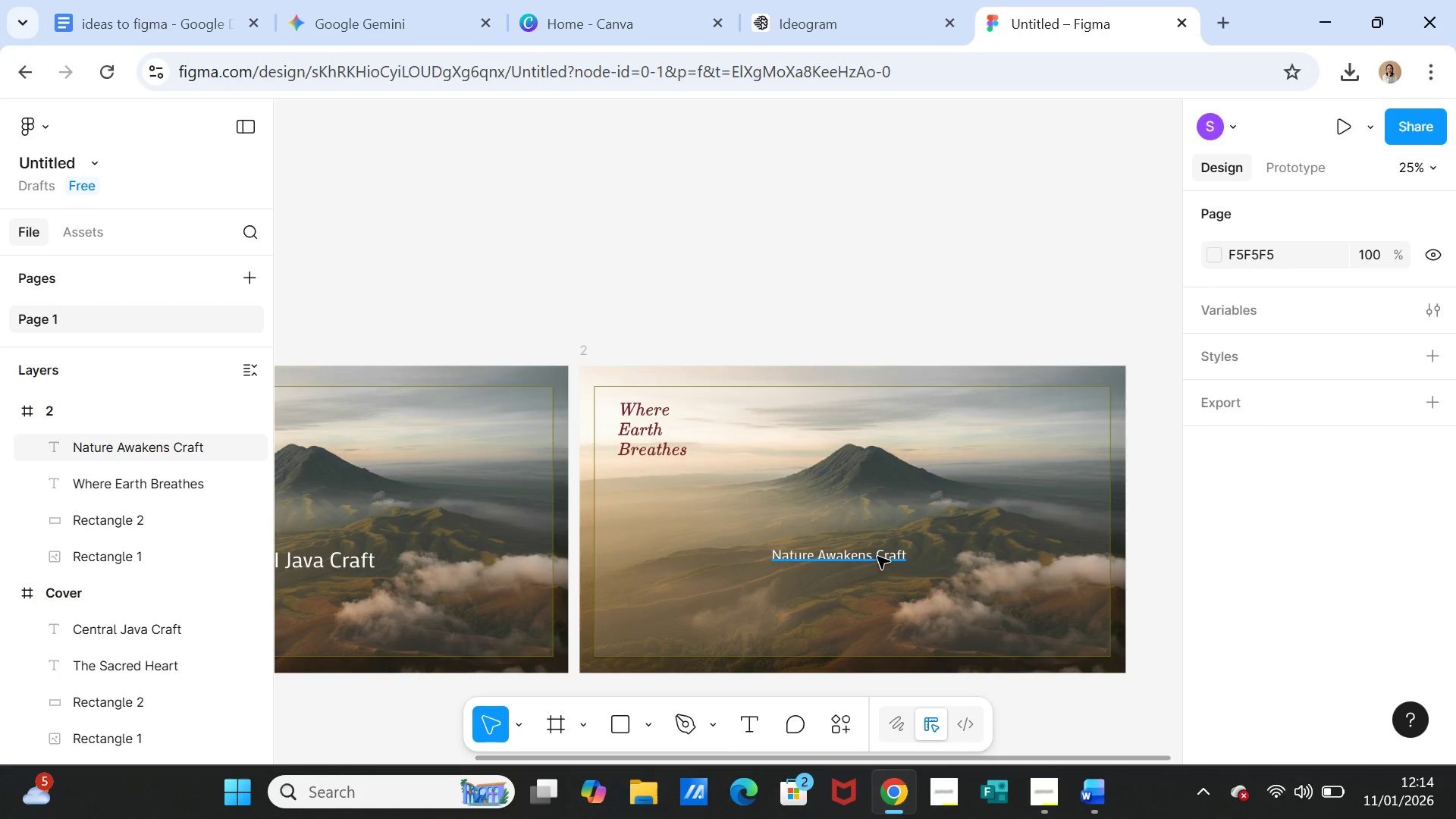 
left_click_drag(start_coordinate=[877, 557], to_coordinate=[1065, 626])
 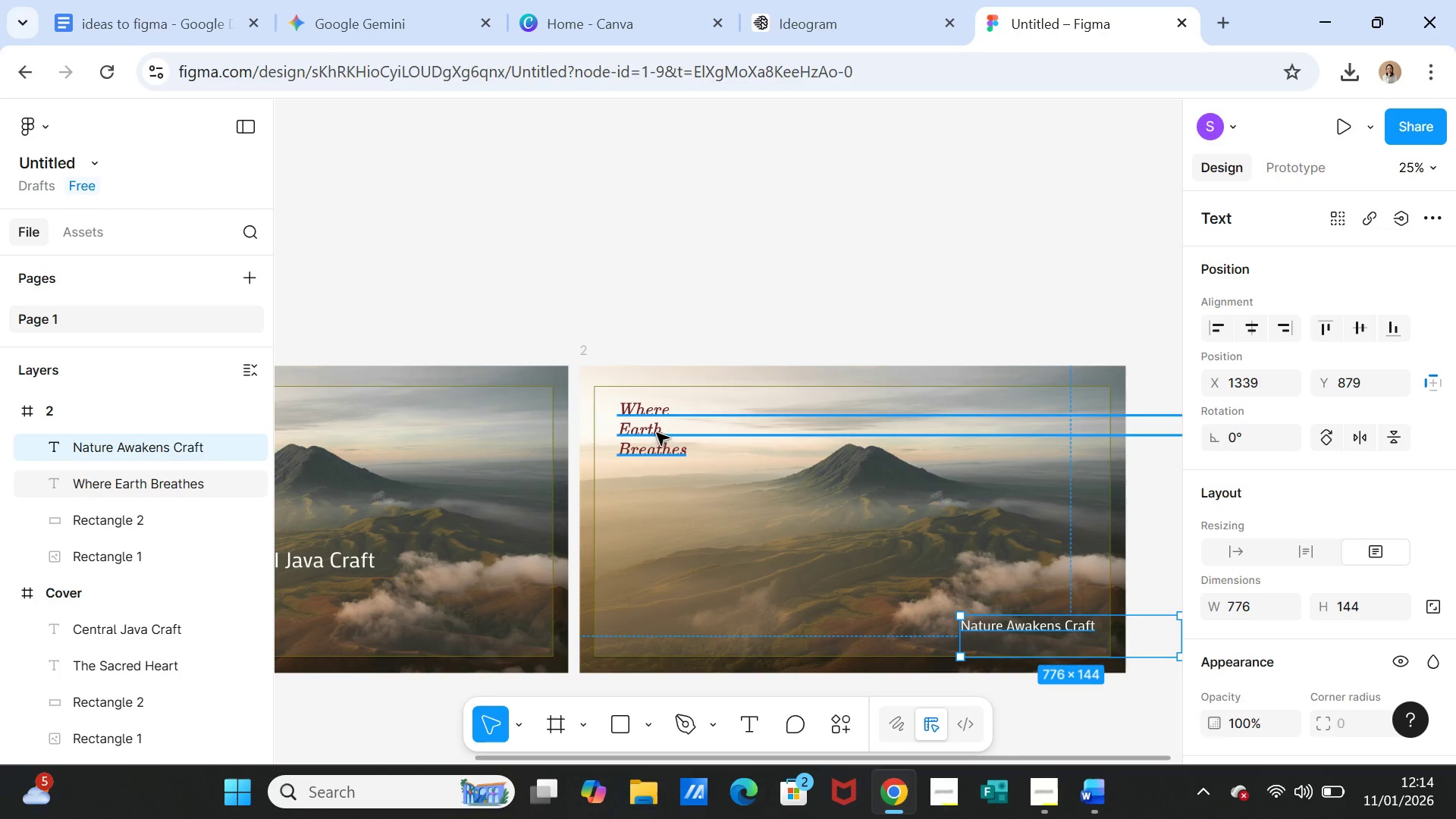 
left_click([647, 432])
 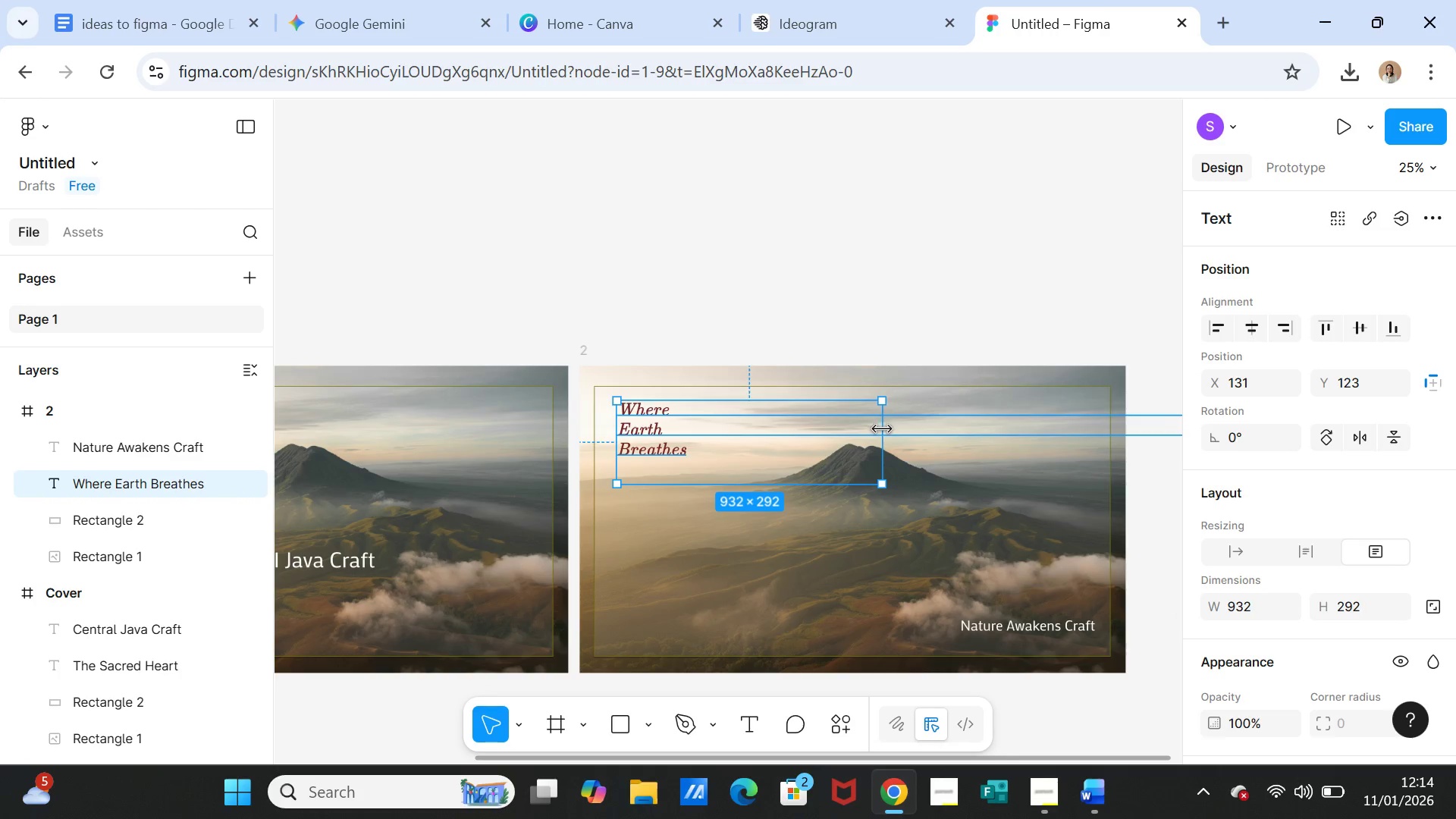 
left_click_drag(start_coordinate=[882, 432], to_coordinate=[695, 438])
 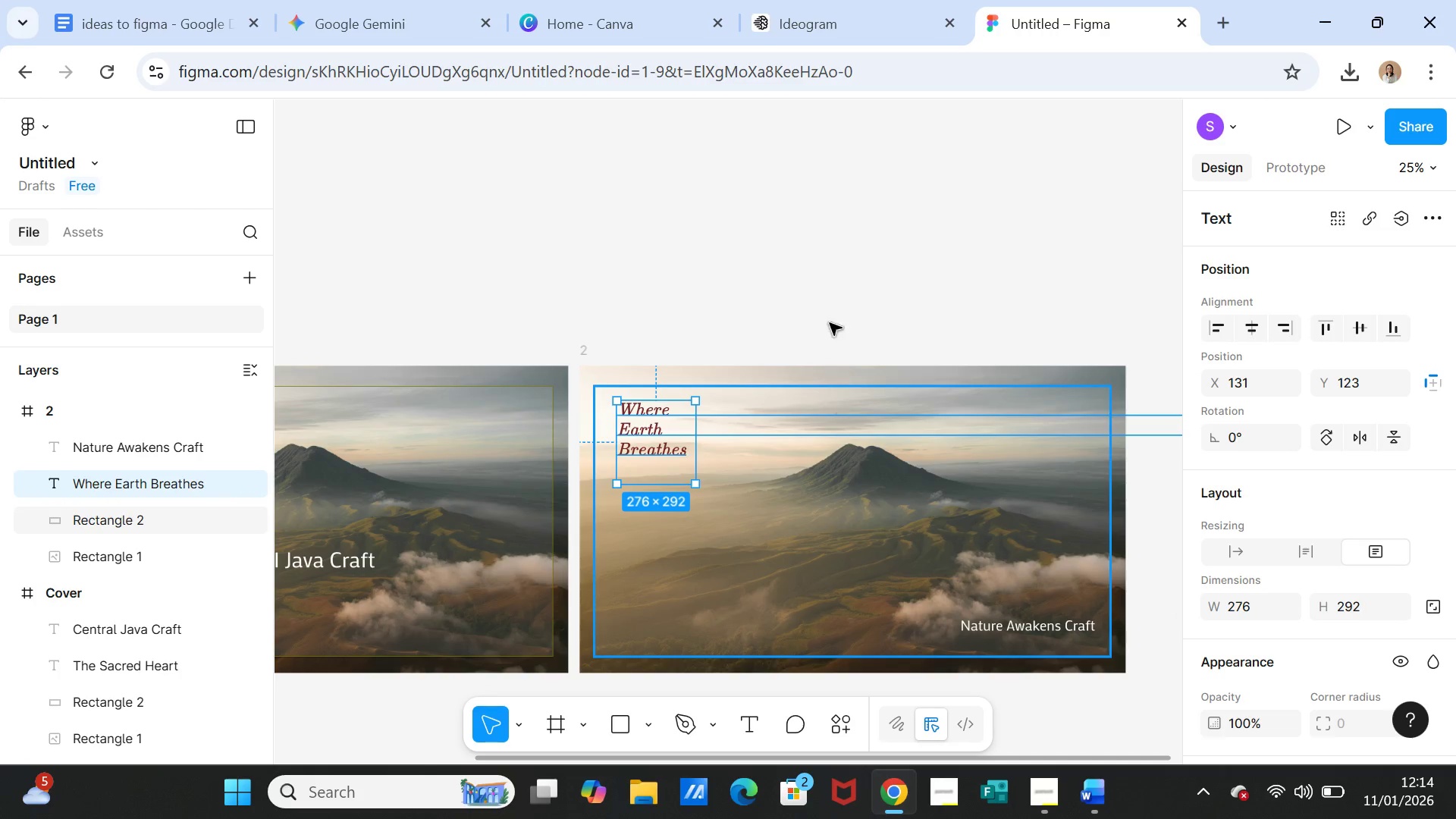 
left_click([828, 303])
 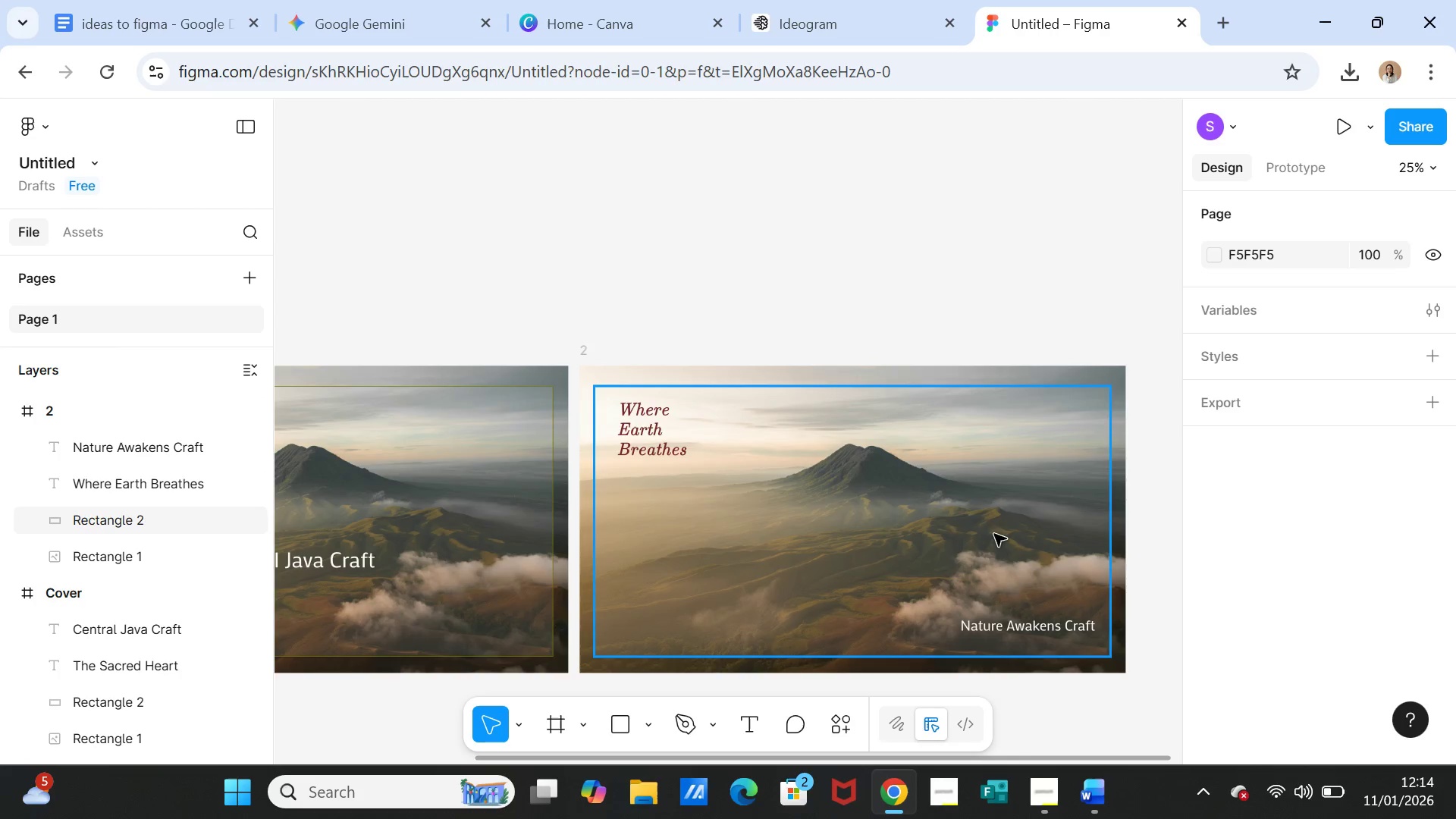 
left_click([946, 508])
 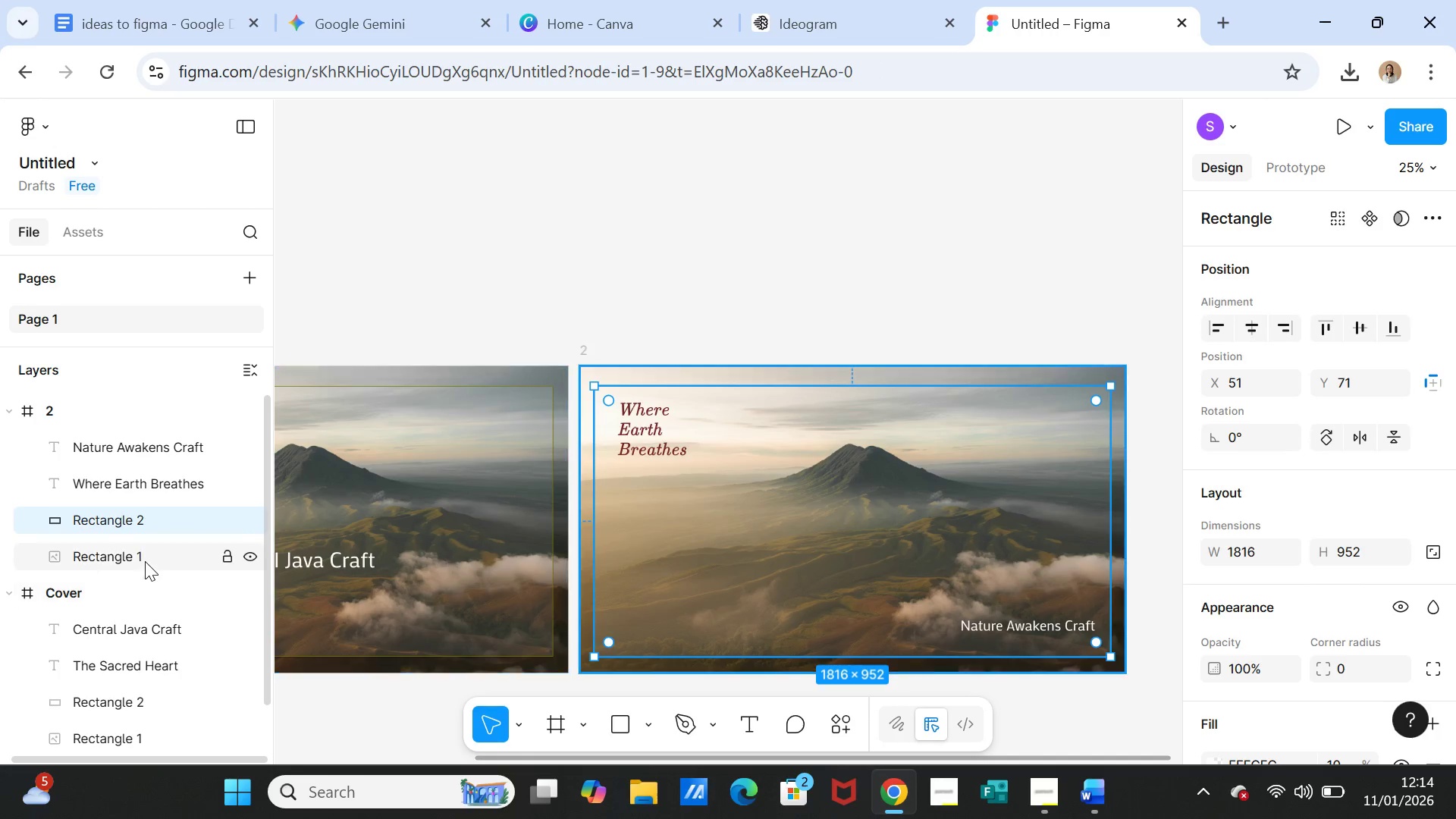 
left_click([145, 560])
 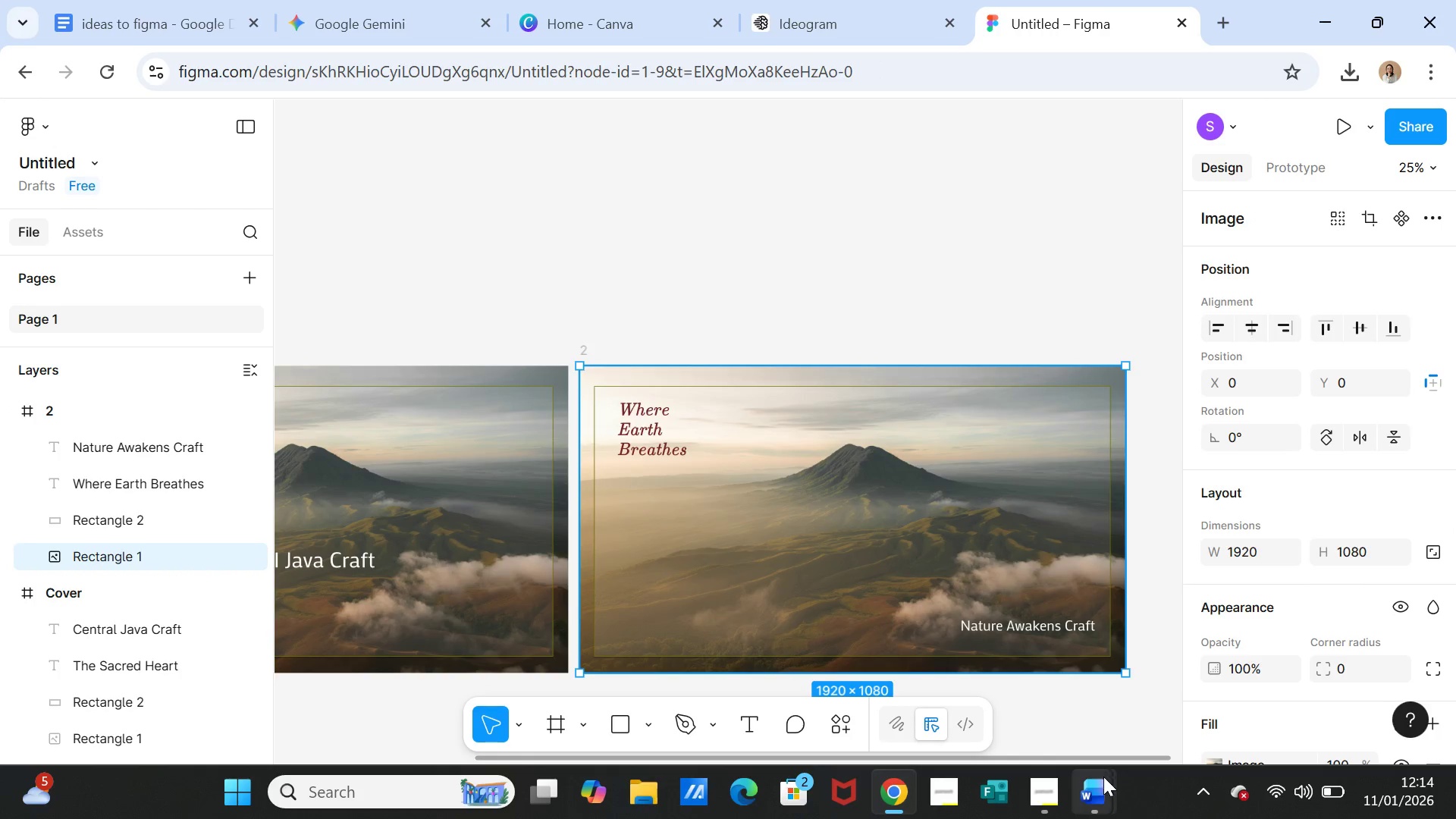 
left_click([1090, 790])
 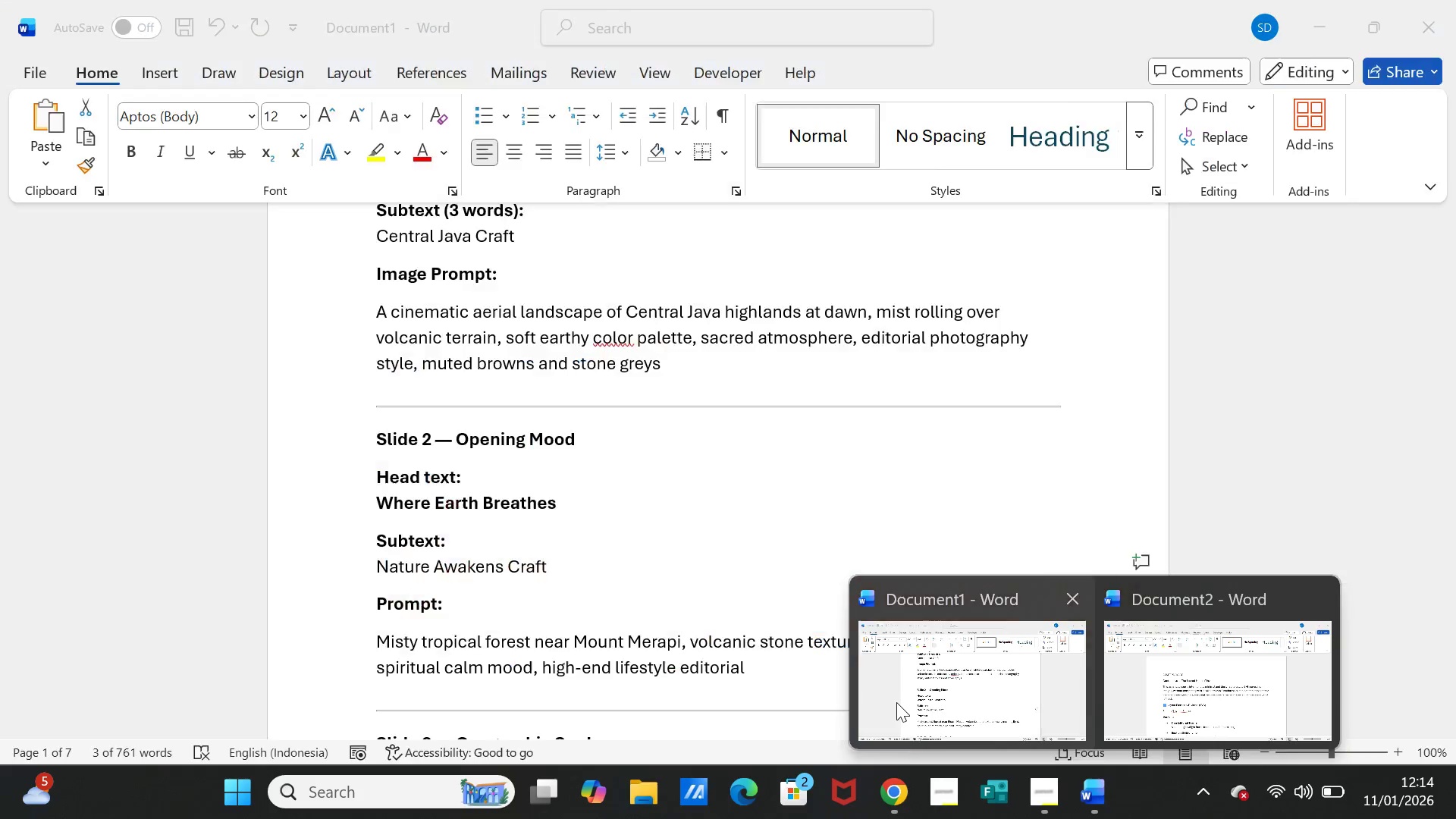 
left_click([896, 701])
 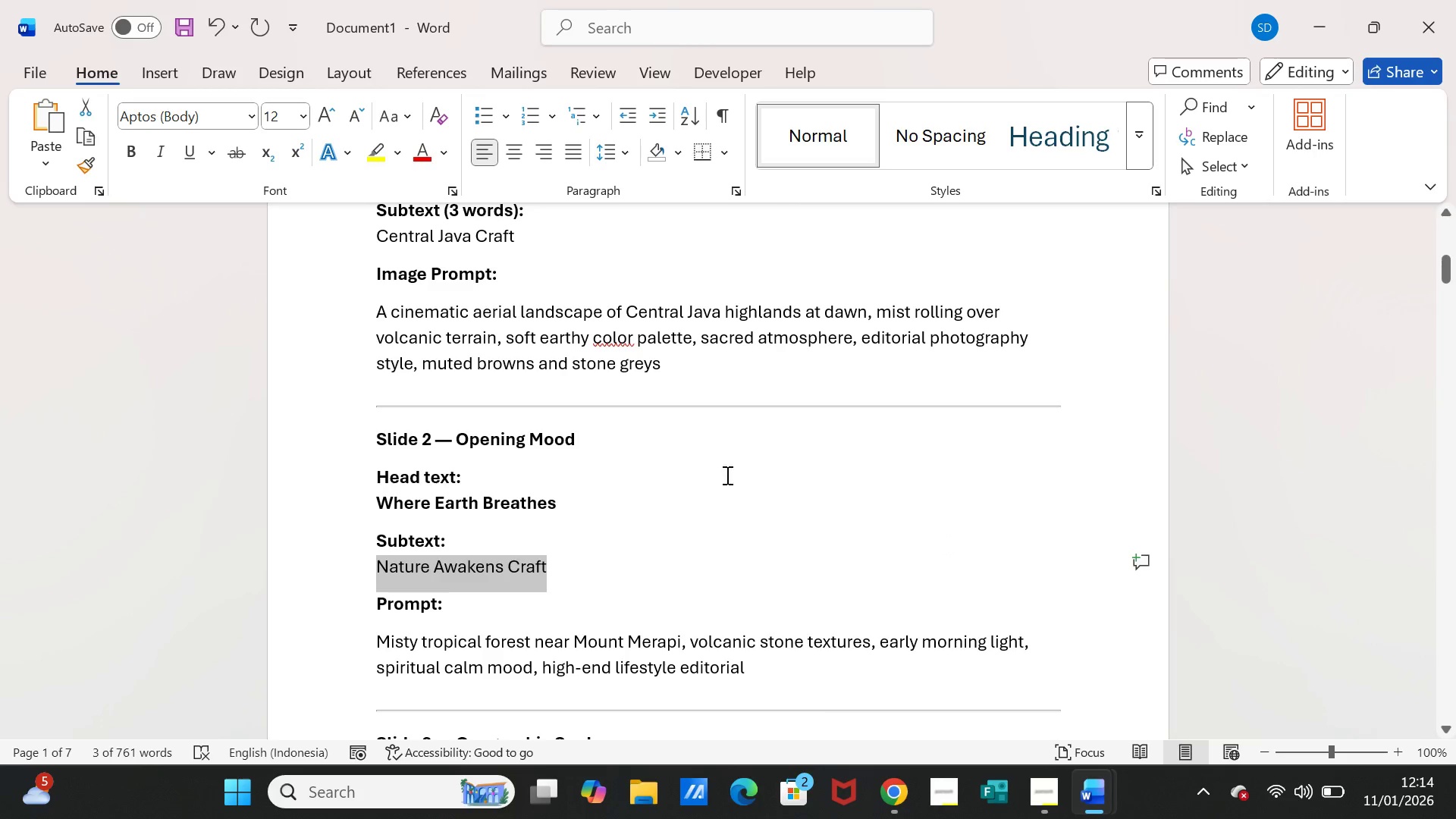 
scroll: coordinate [526, 560], scroll_direction: down, amount: 4.0
 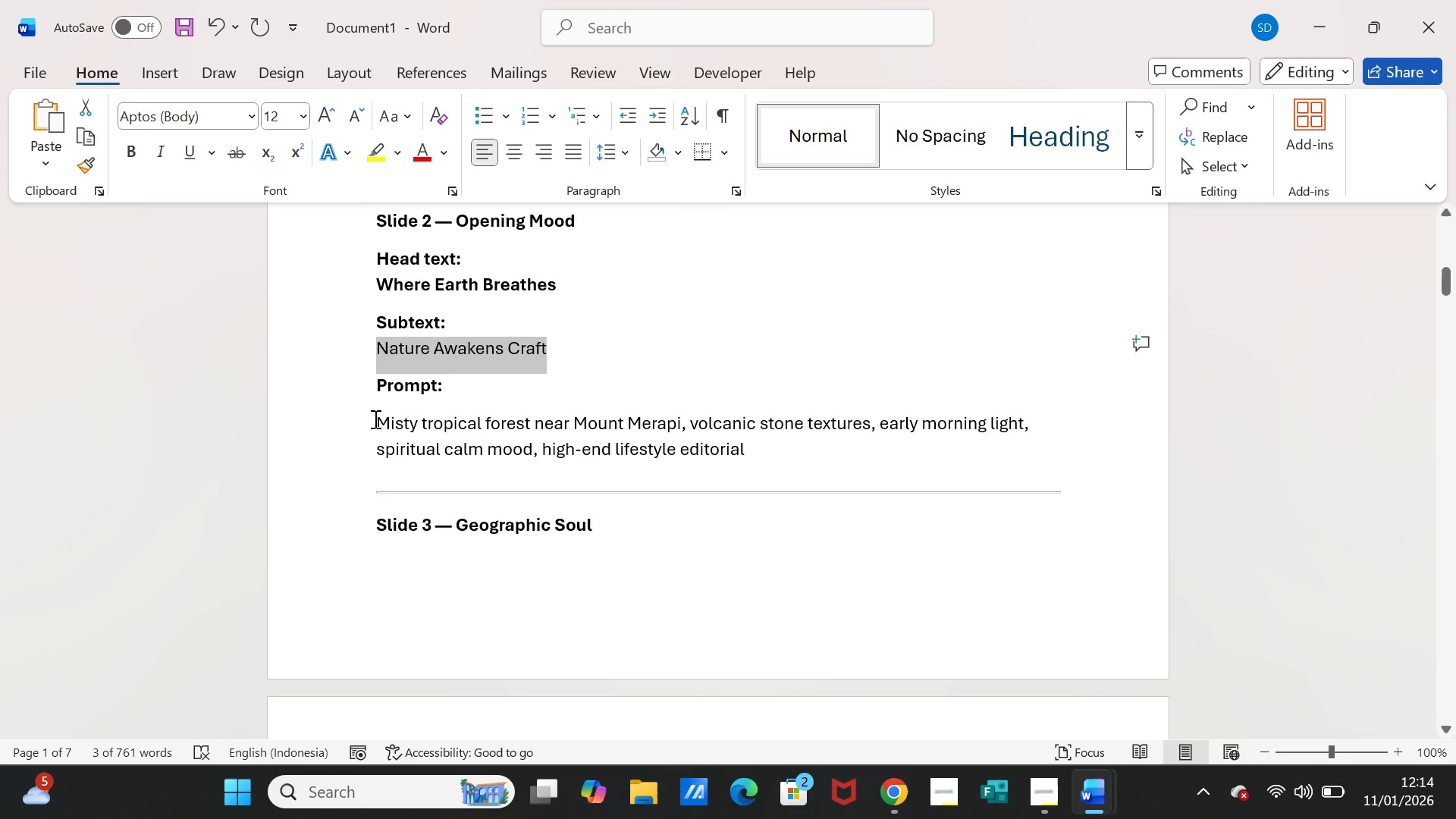 
left_click_drag(start_coordinate=[374, 419], to_coordinate=[723, 438])
 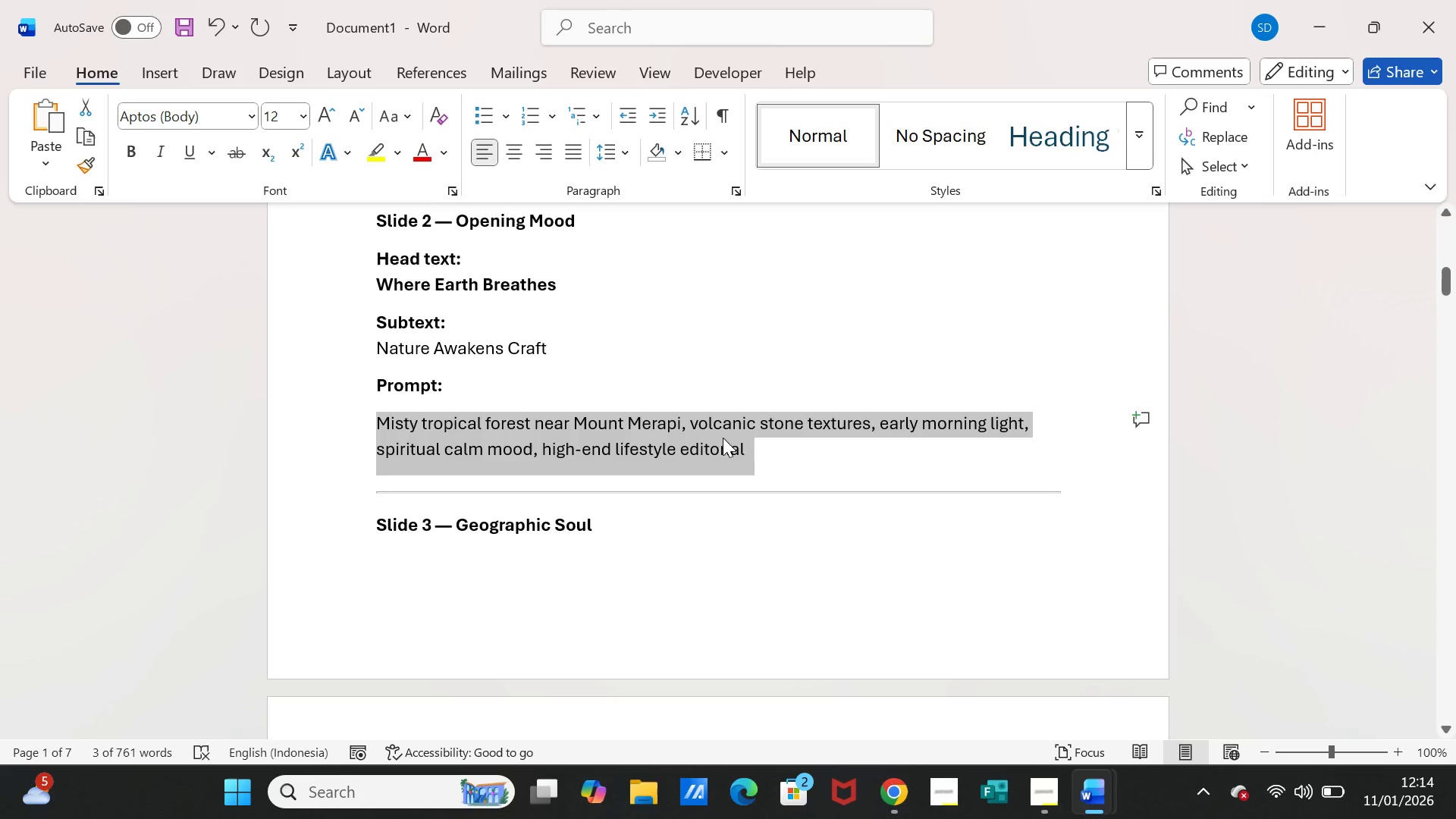 
key(Control+C)
 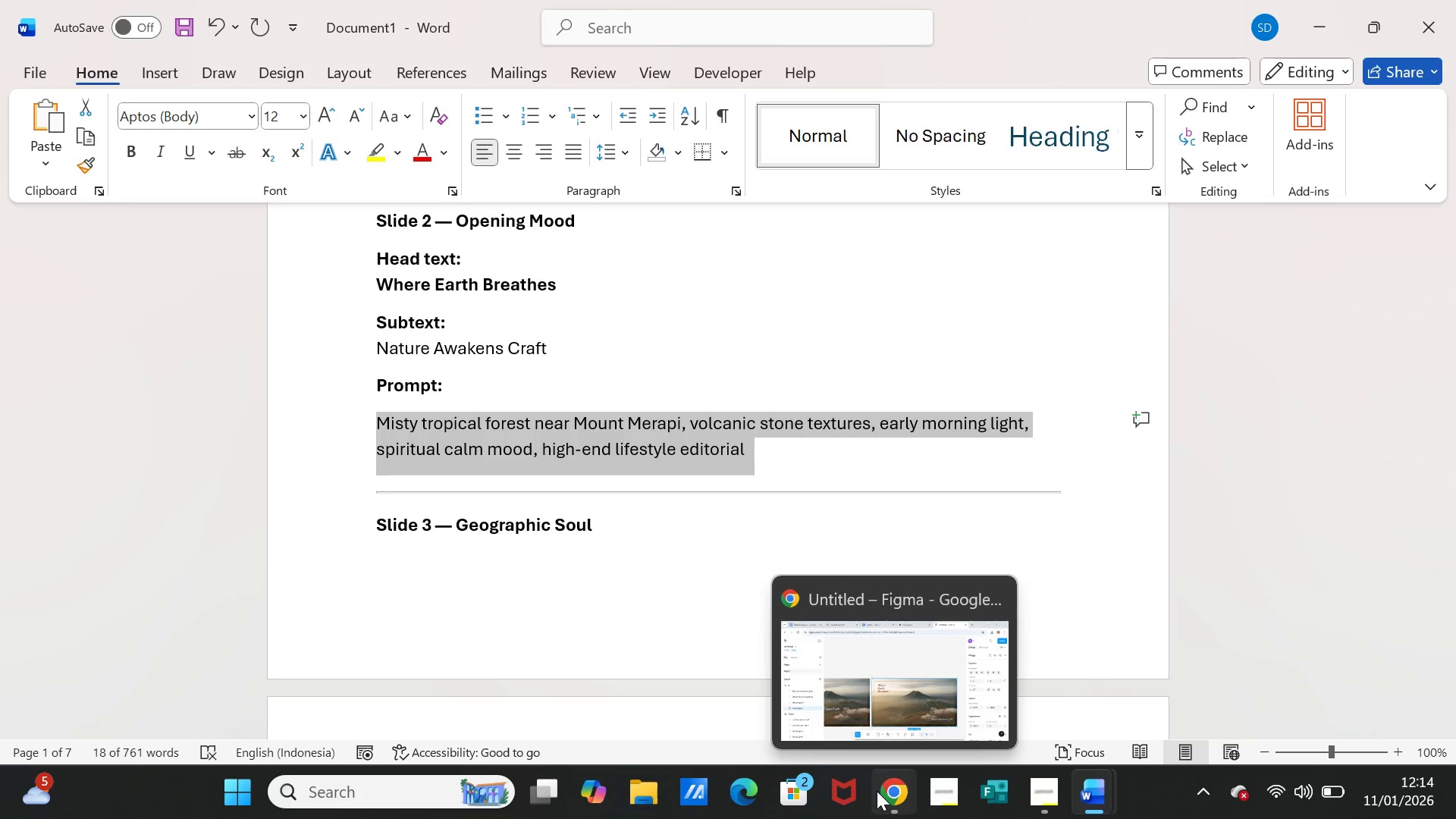 
left_click([877, 791])
 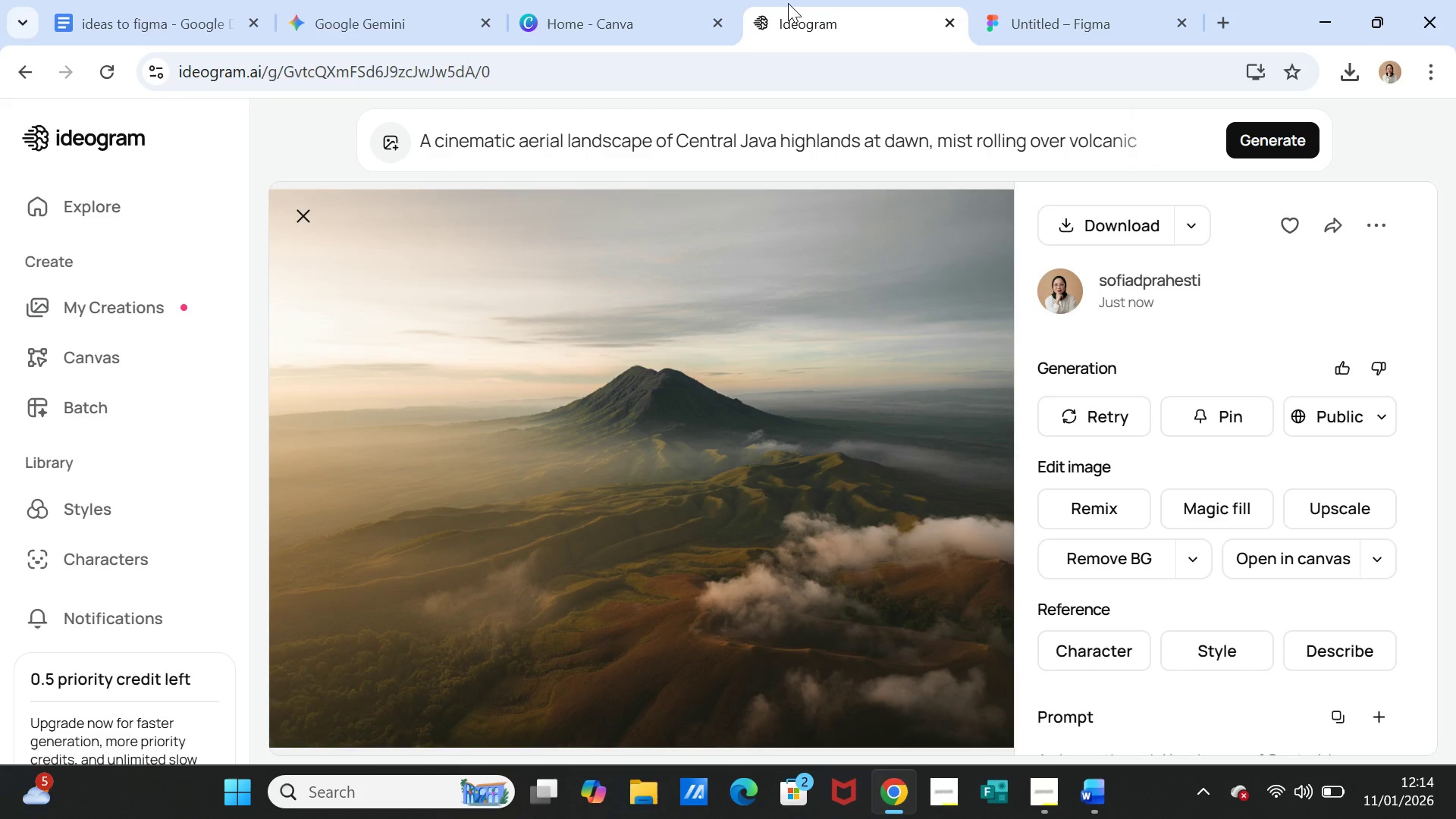 
left_click([711, 127])
 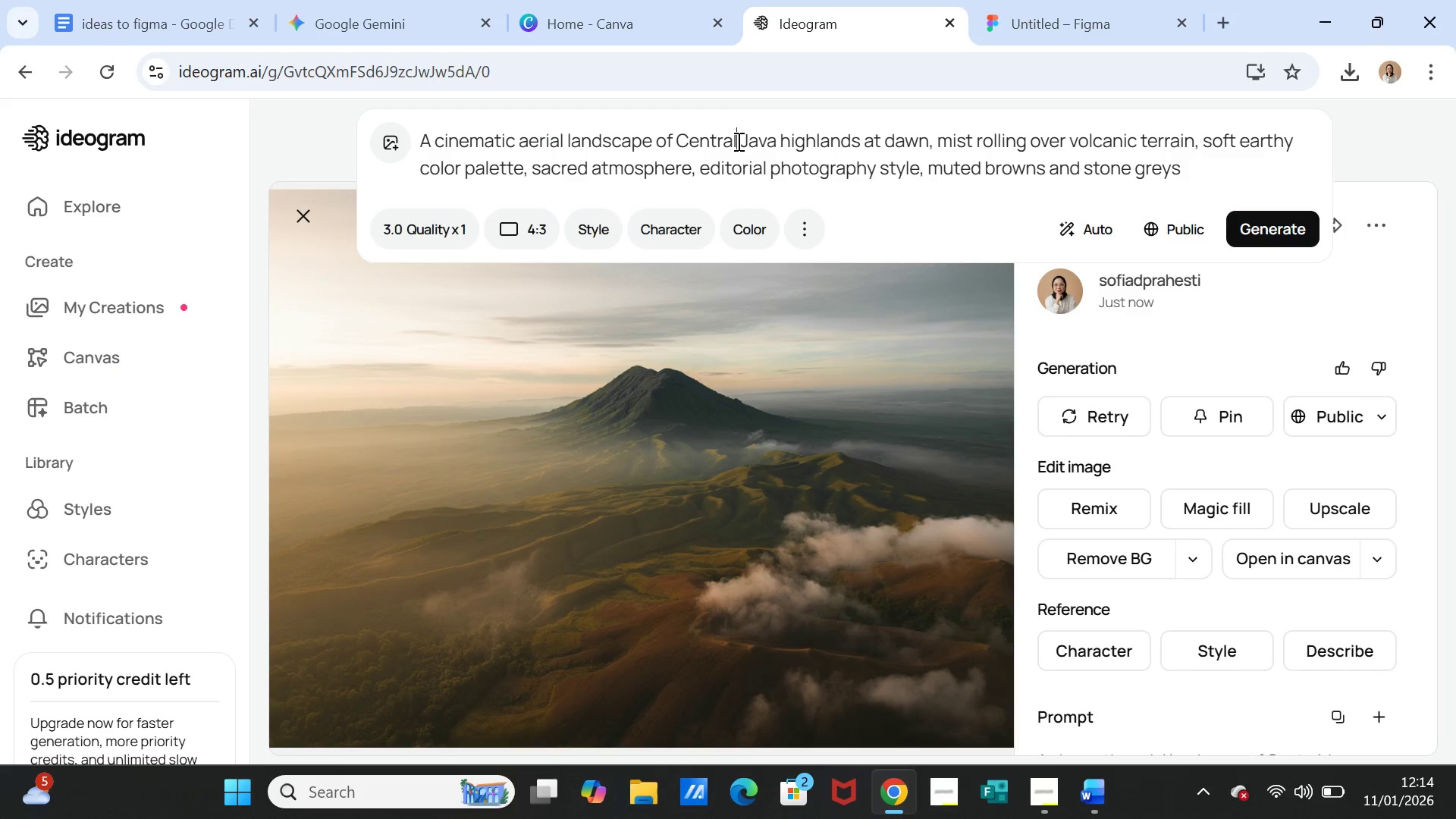 
double_click([737, 141])
 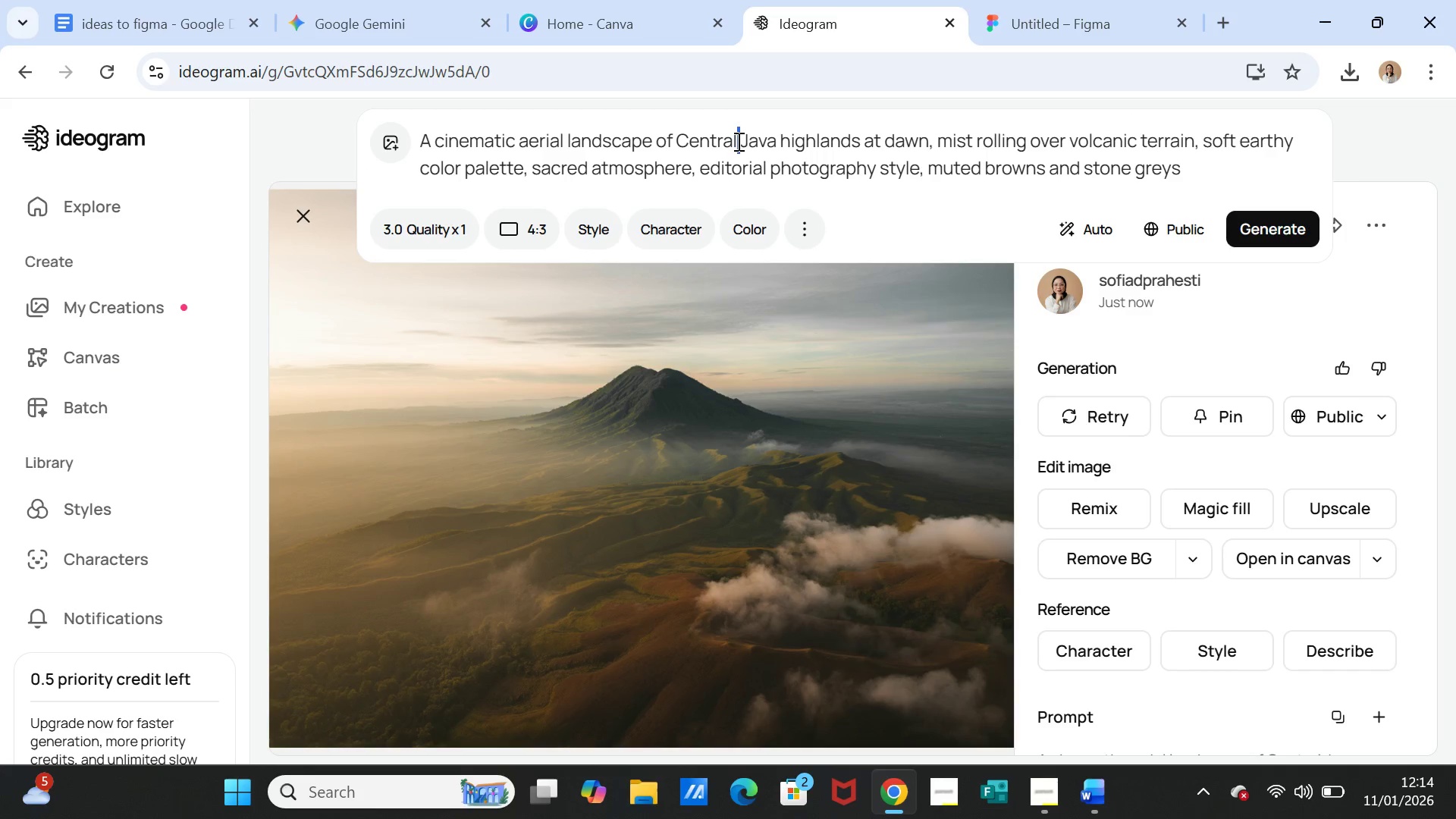 
triple_click([737, 141])
 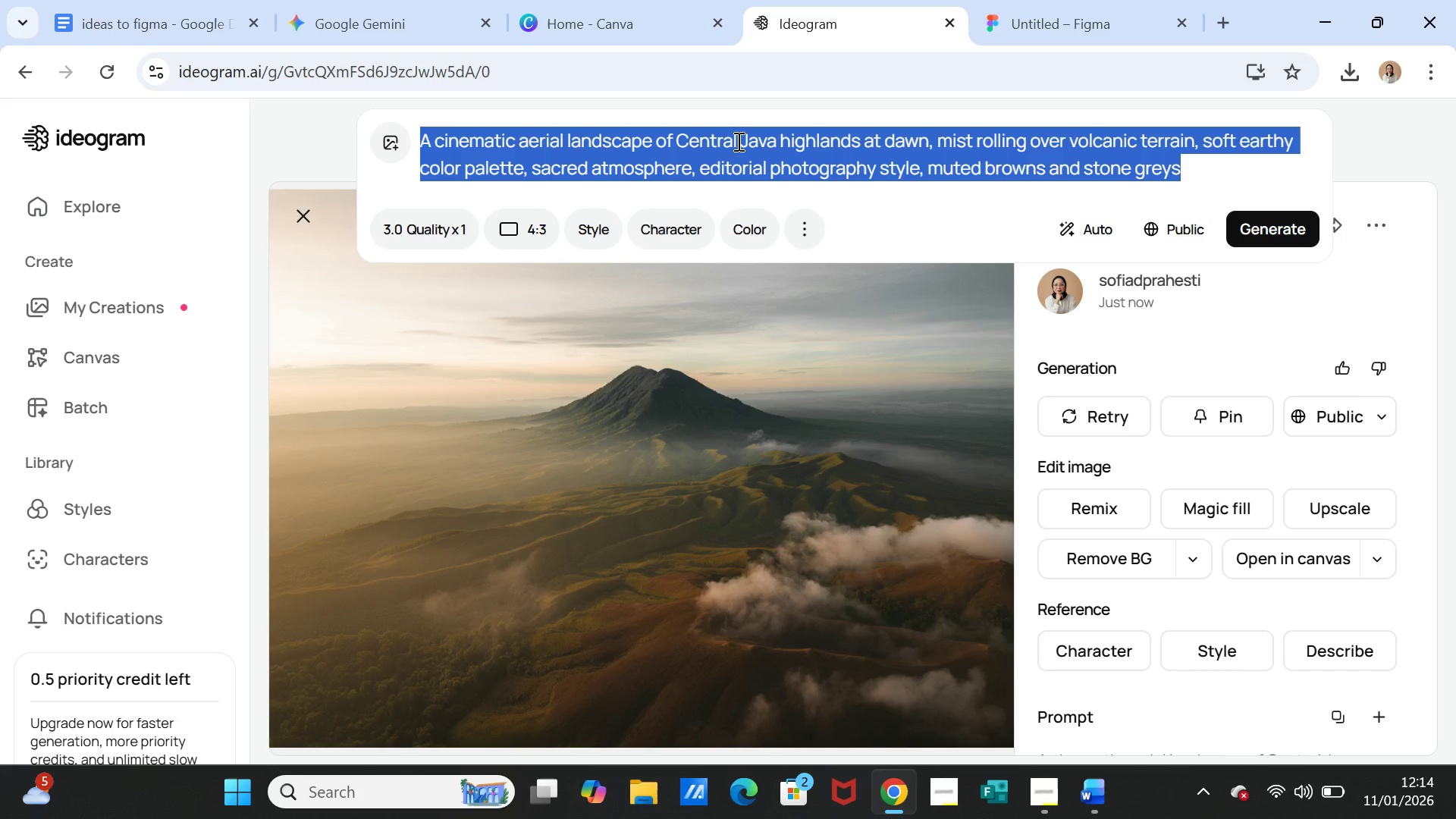 
key(Control+V)
 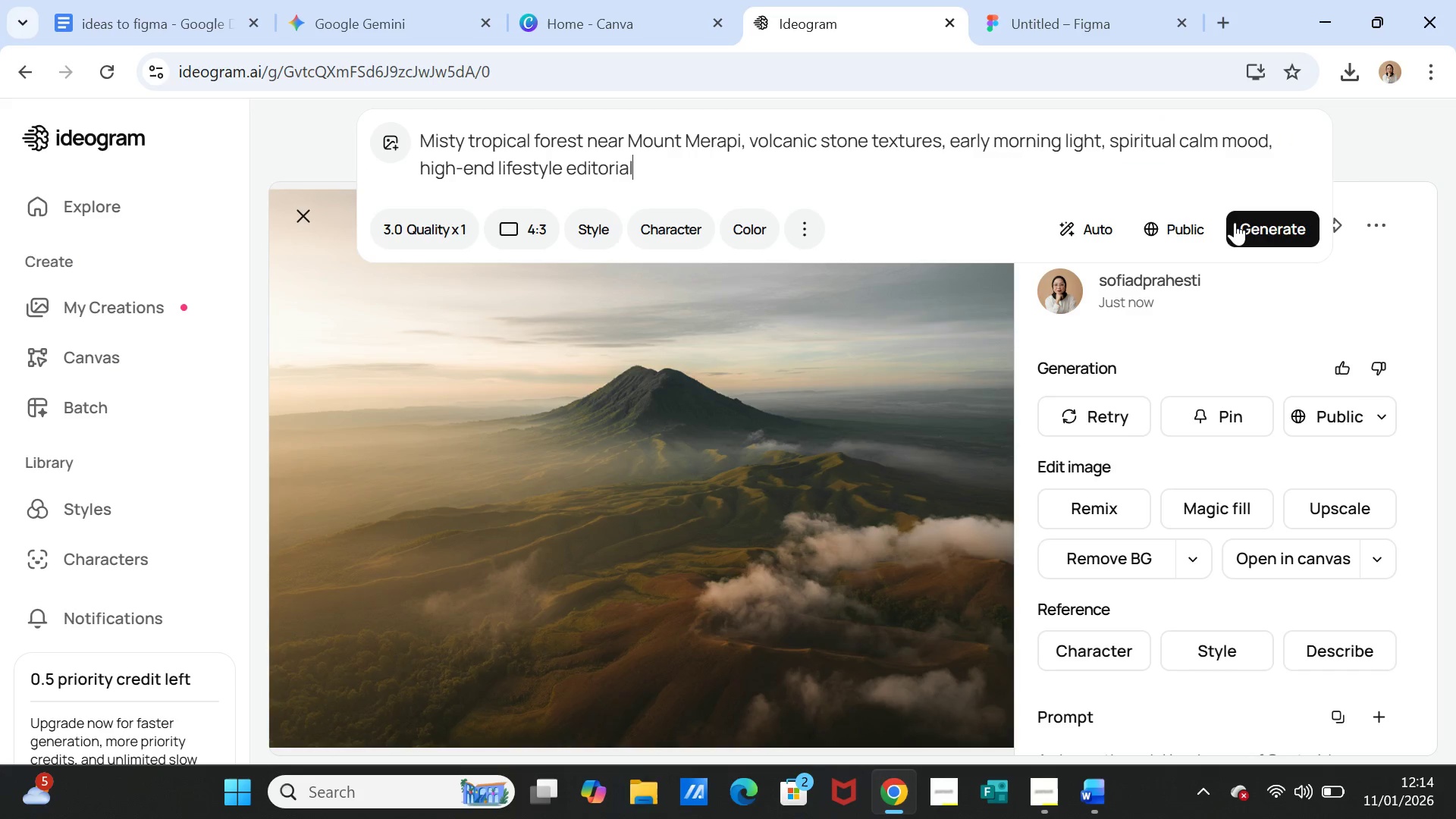 
left_click([1236, 222])
 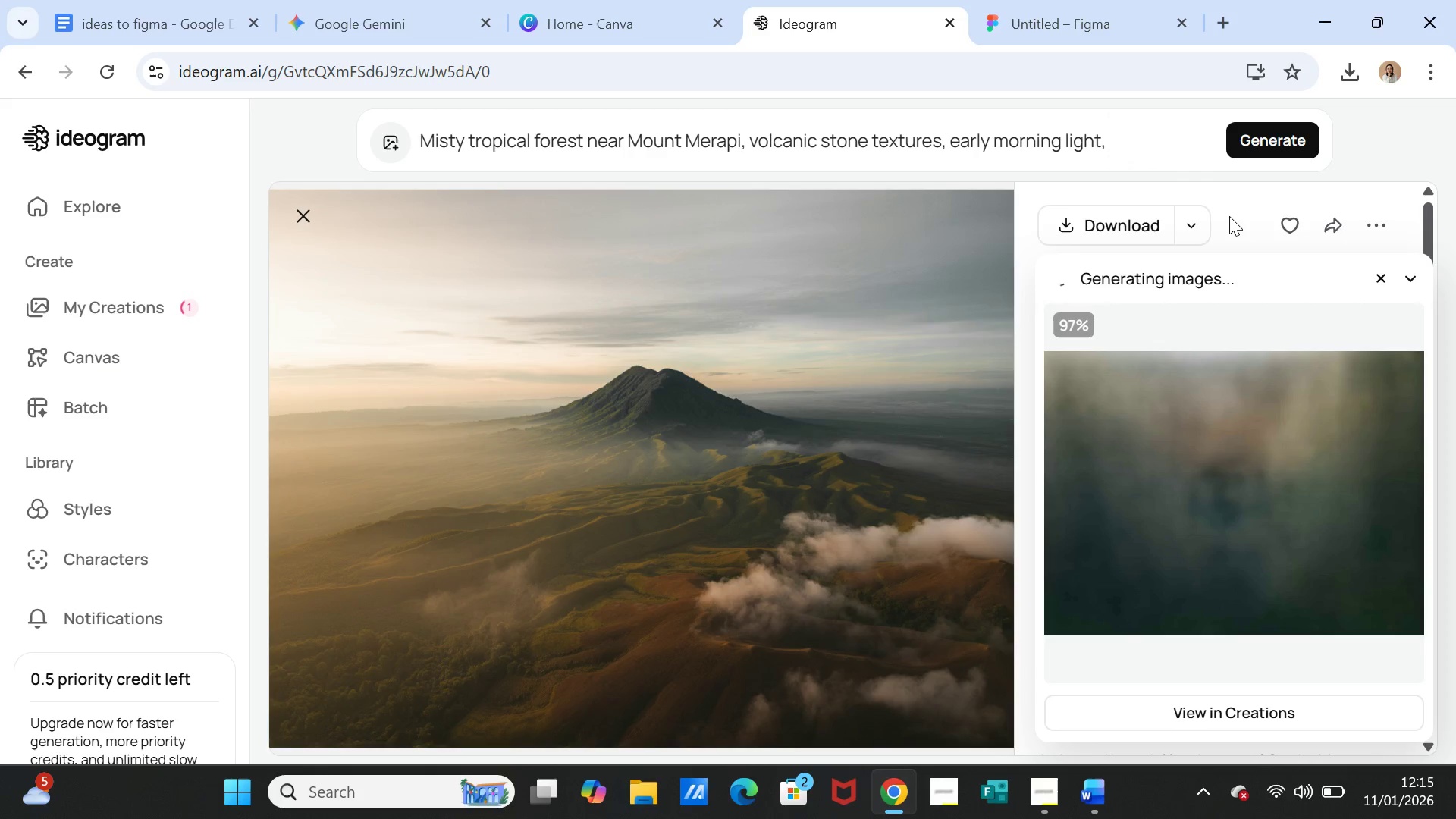 
wait(26.45)
 